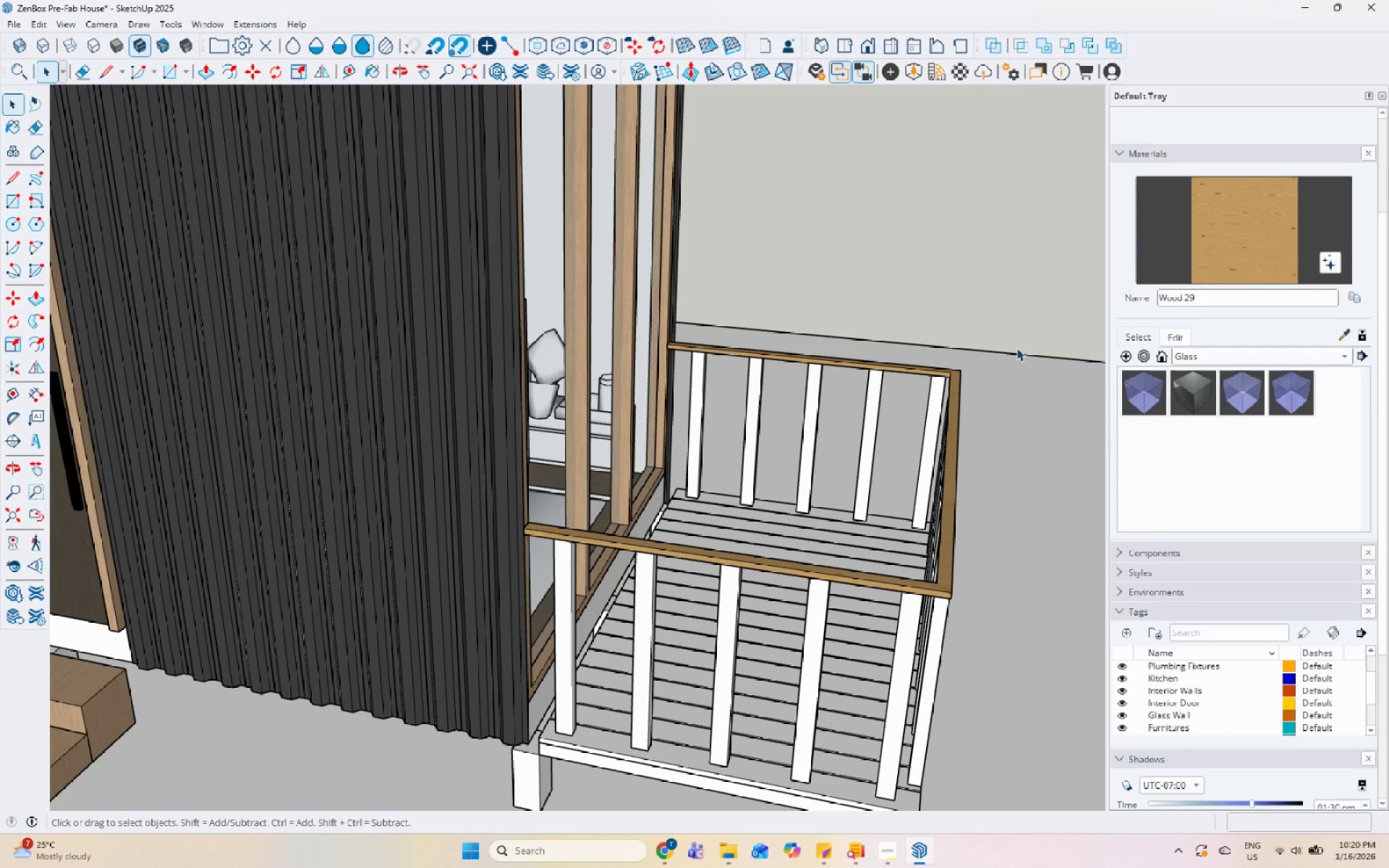 
key(Escape)
 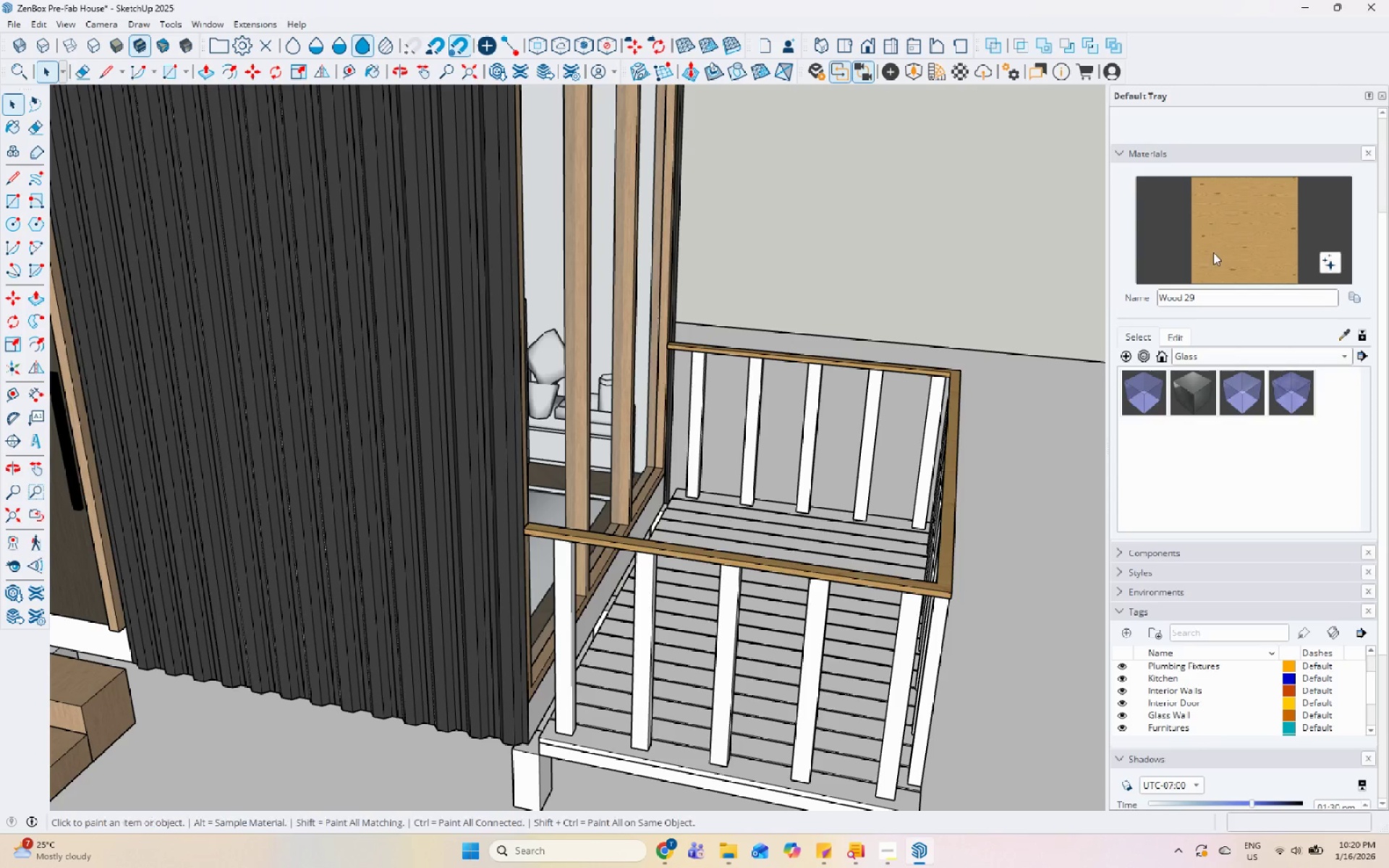 
scroll: coordinate [876, 393], scroll_direction: up, amount: 4.0
 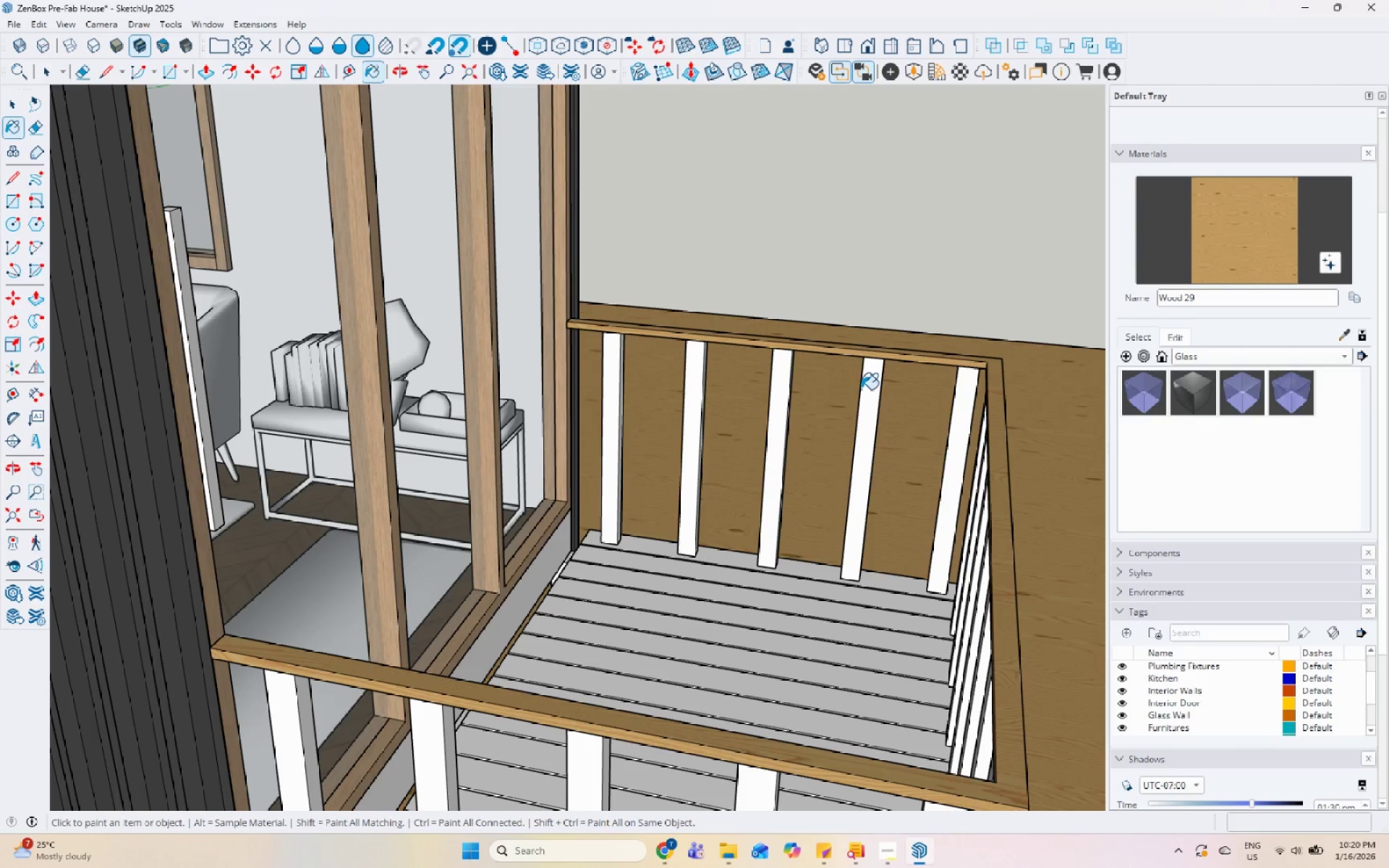 
key(Control+Z)
 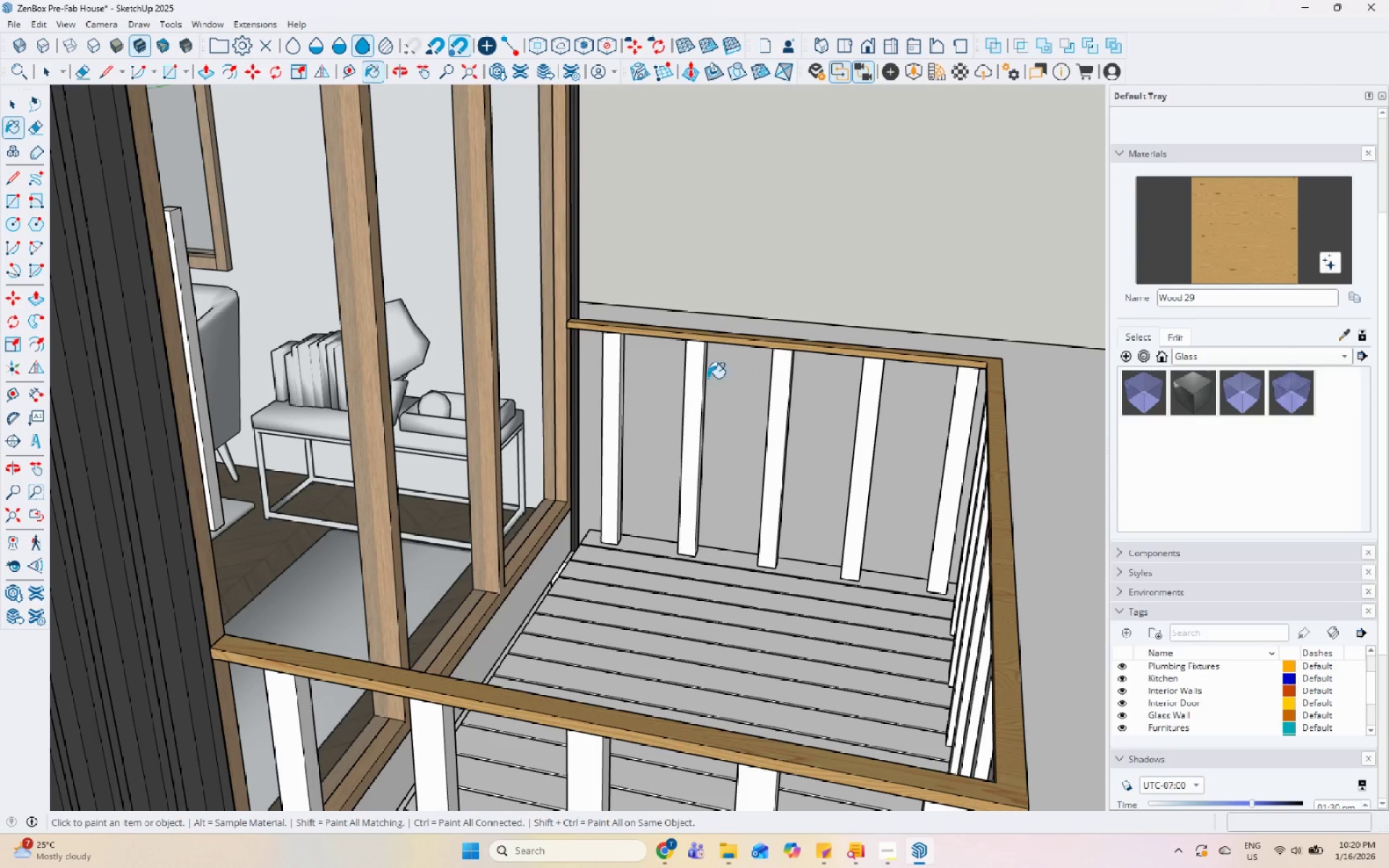 
left_click([700, 380])
 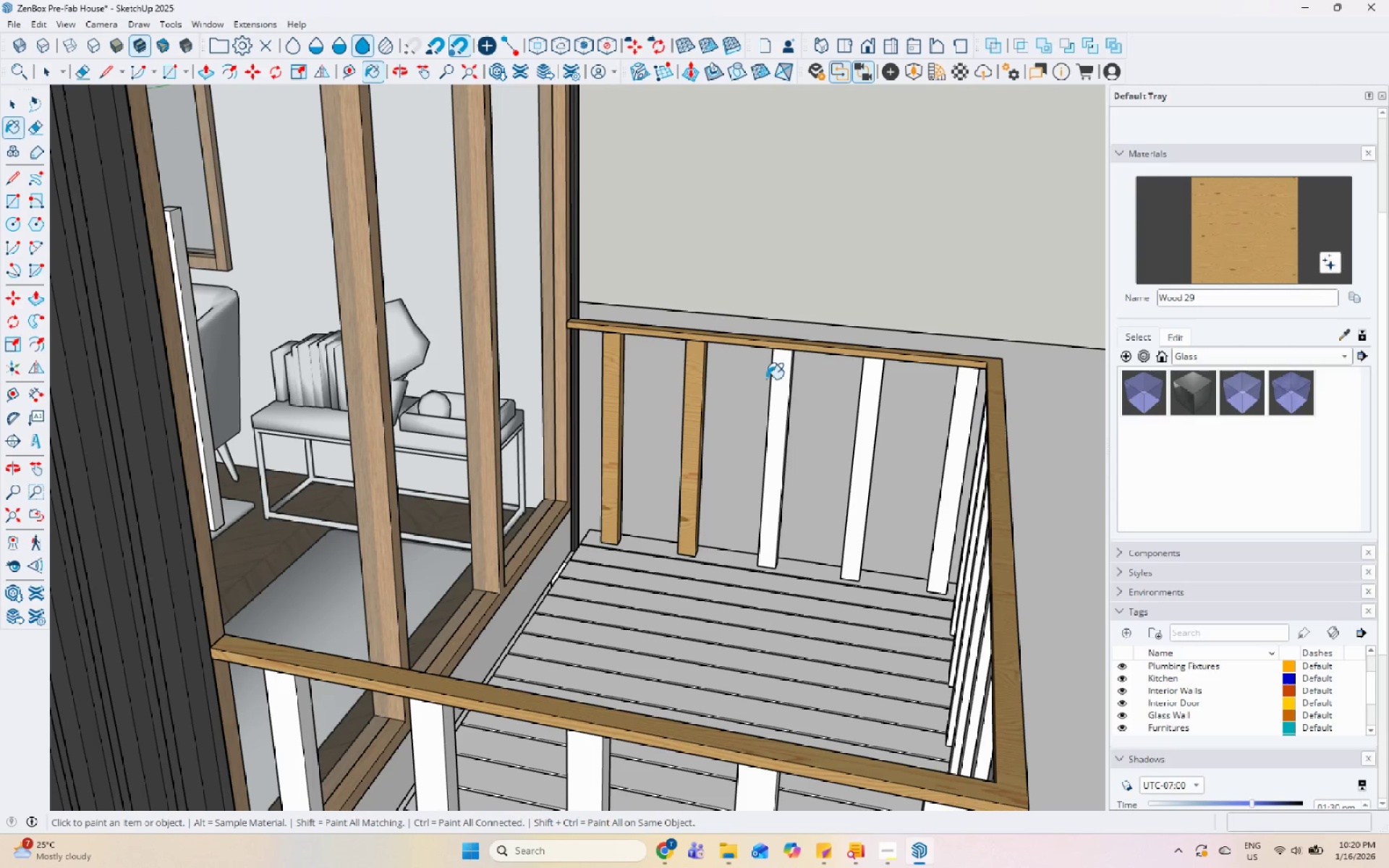 
left_click([778, 383])
 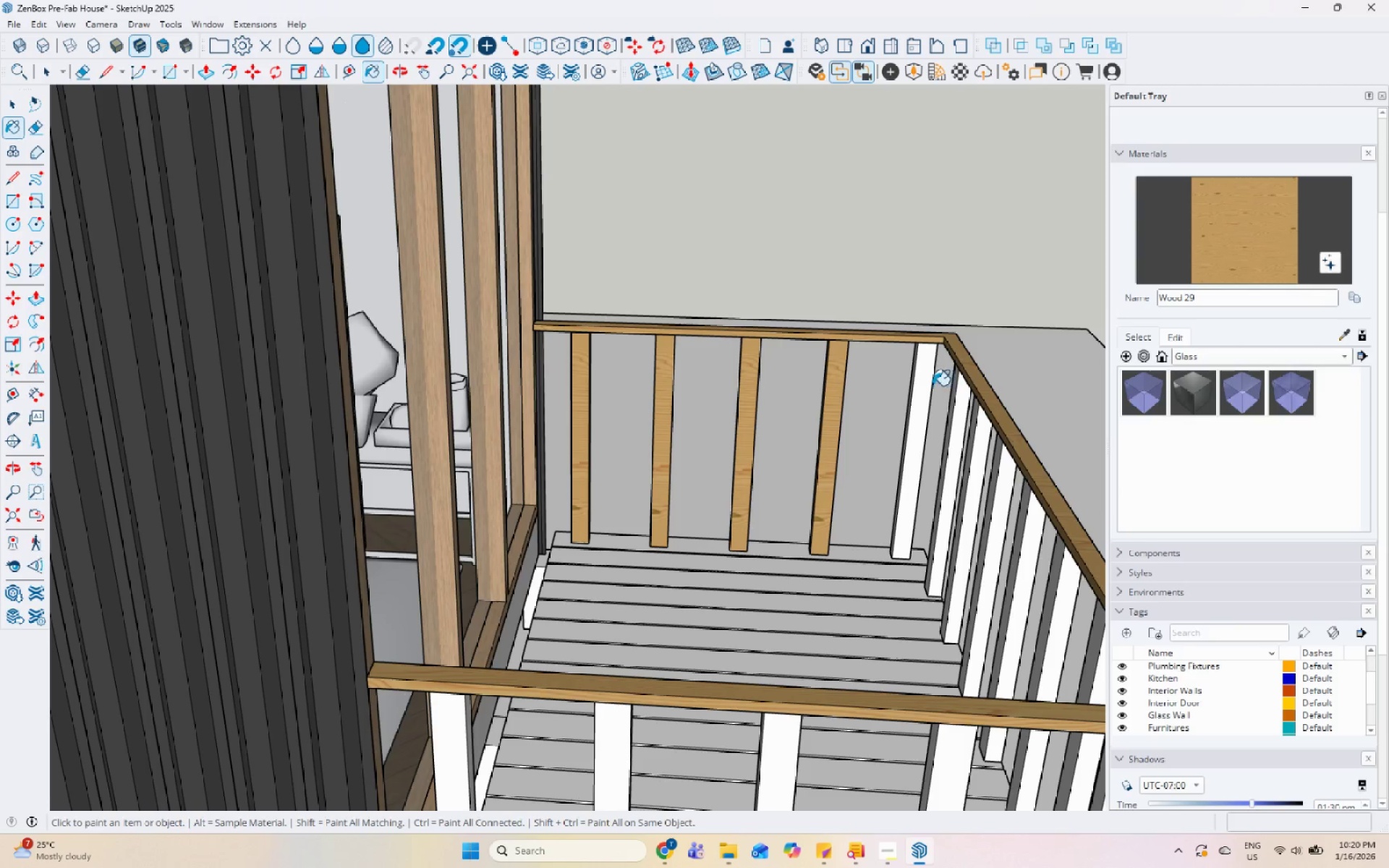 
double_click([959, 404])
 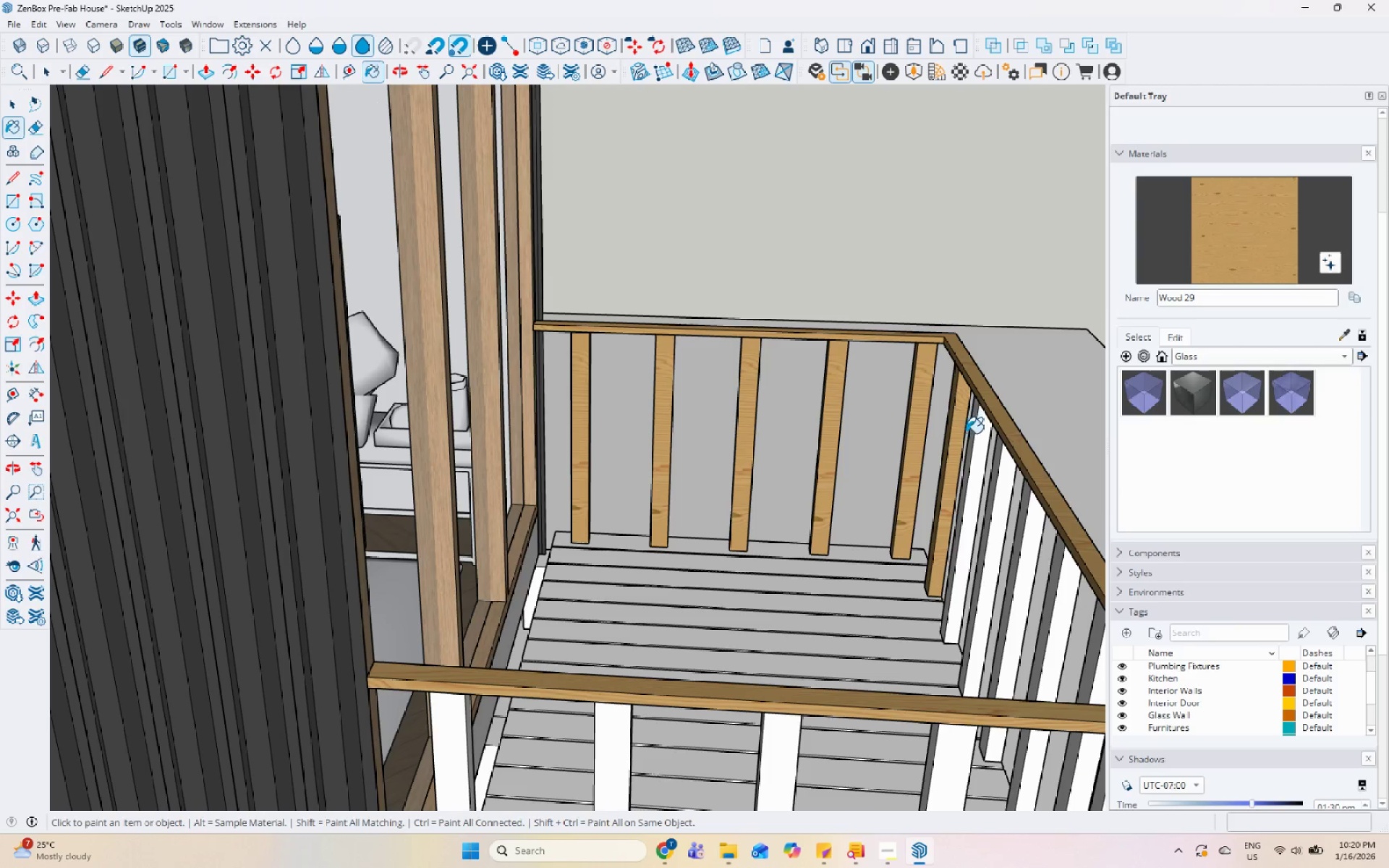 
left_click([974, 441])
 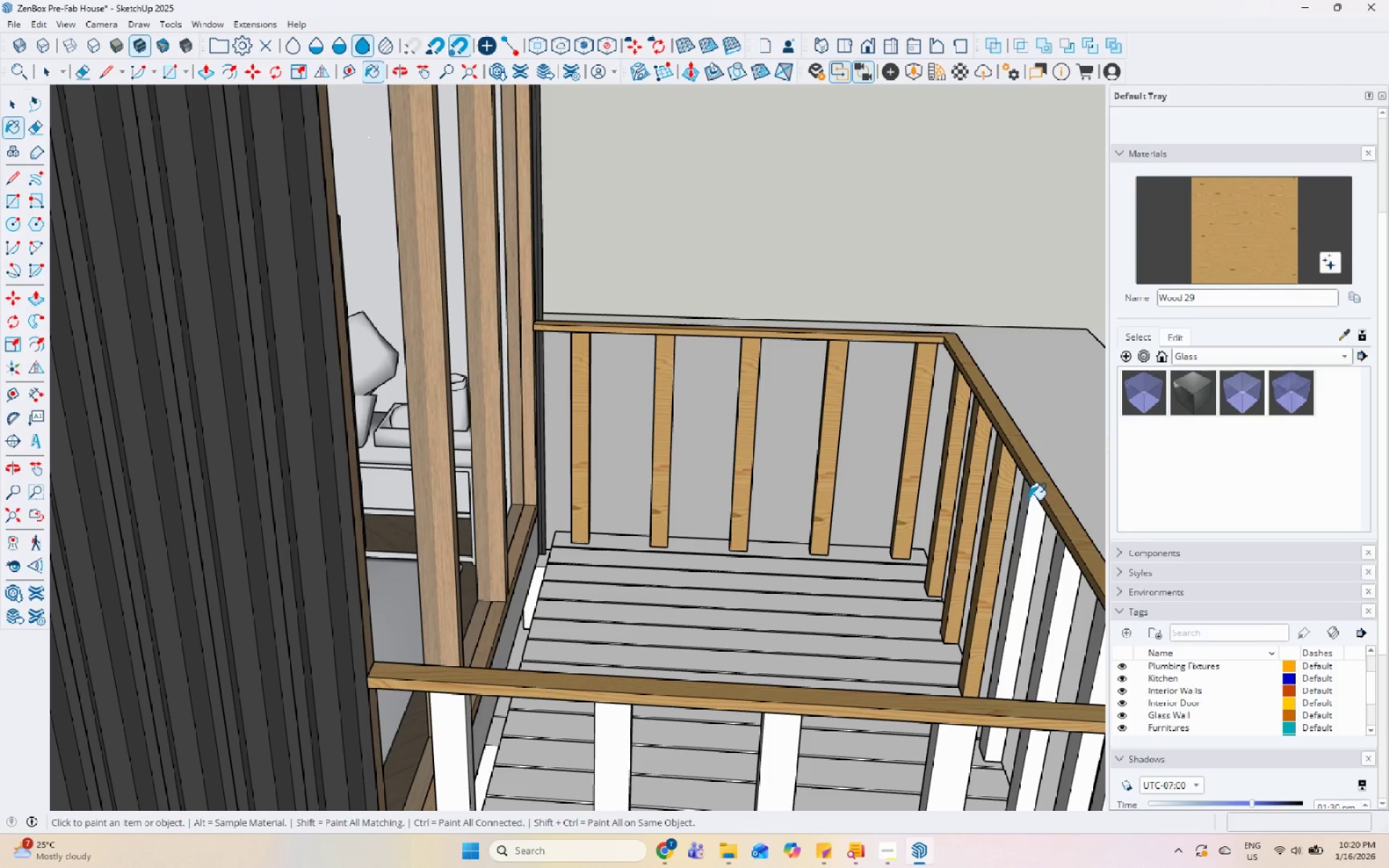 
scroll: coordinate [906, 438], scroll_direction: down, amount: 5.0
 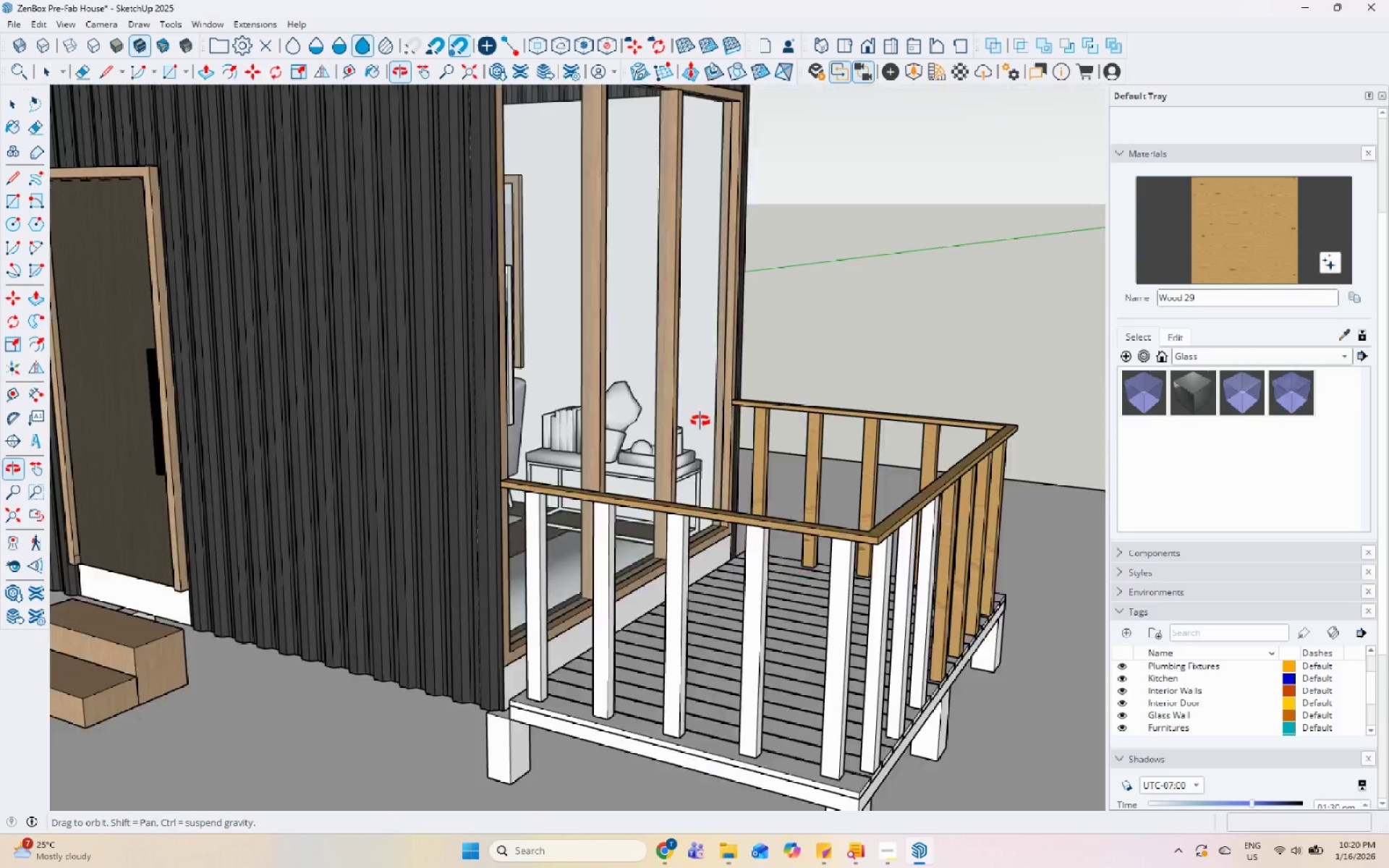 
scroll: coordinate [816, 543], scroll_direction: up, amount: 3.0
 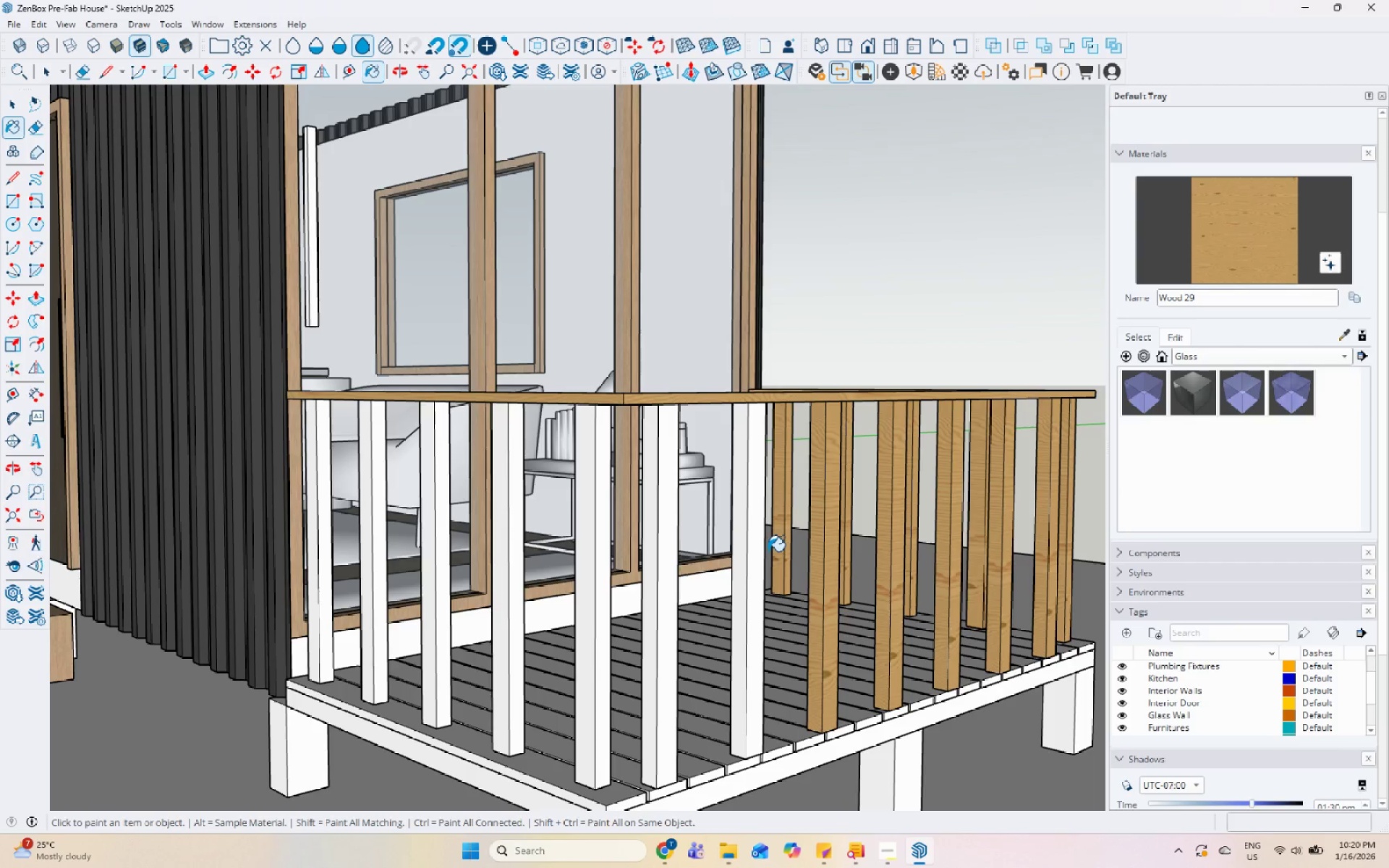 
left_click([755, 553])
 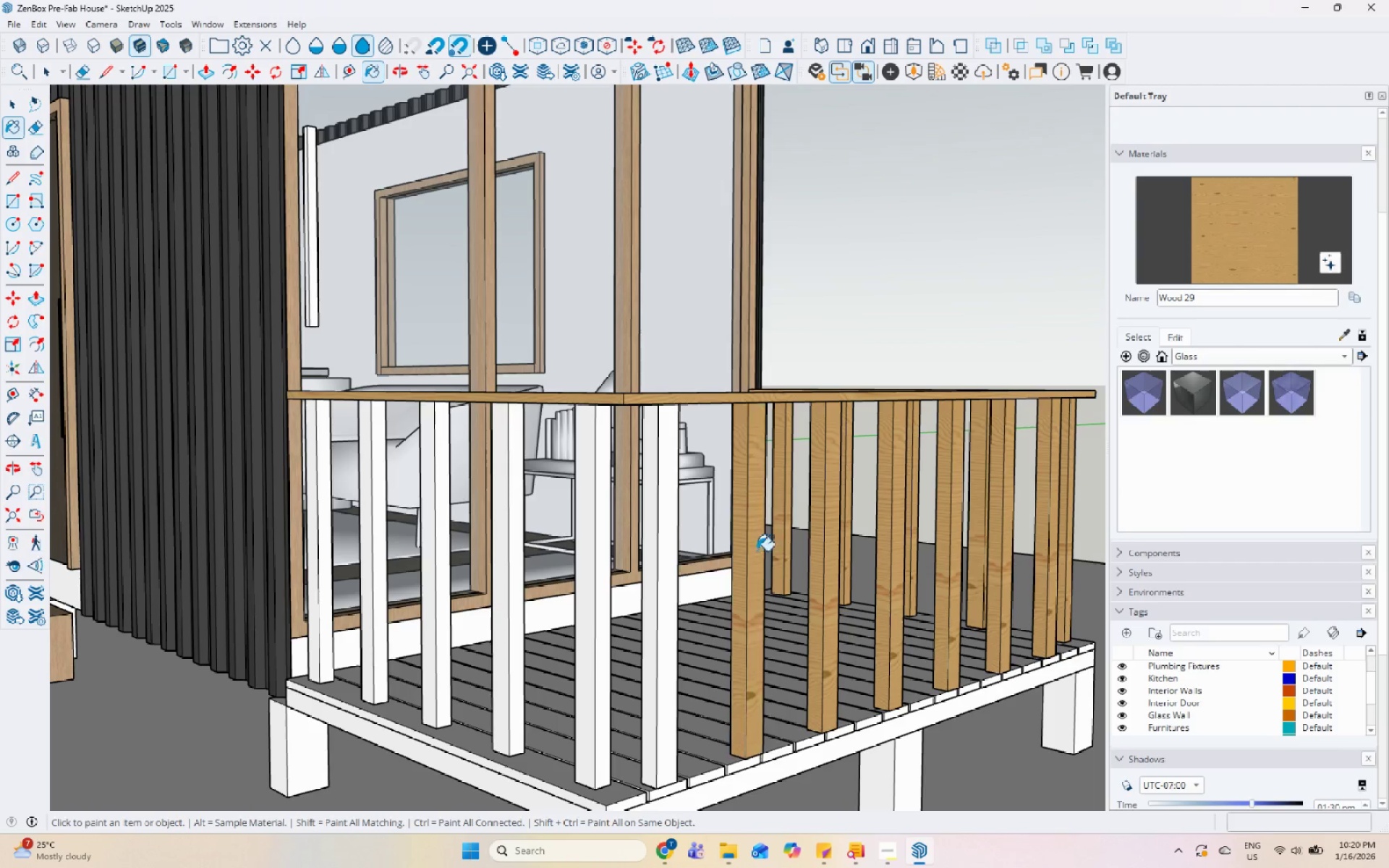 
left_click([730, 551])
 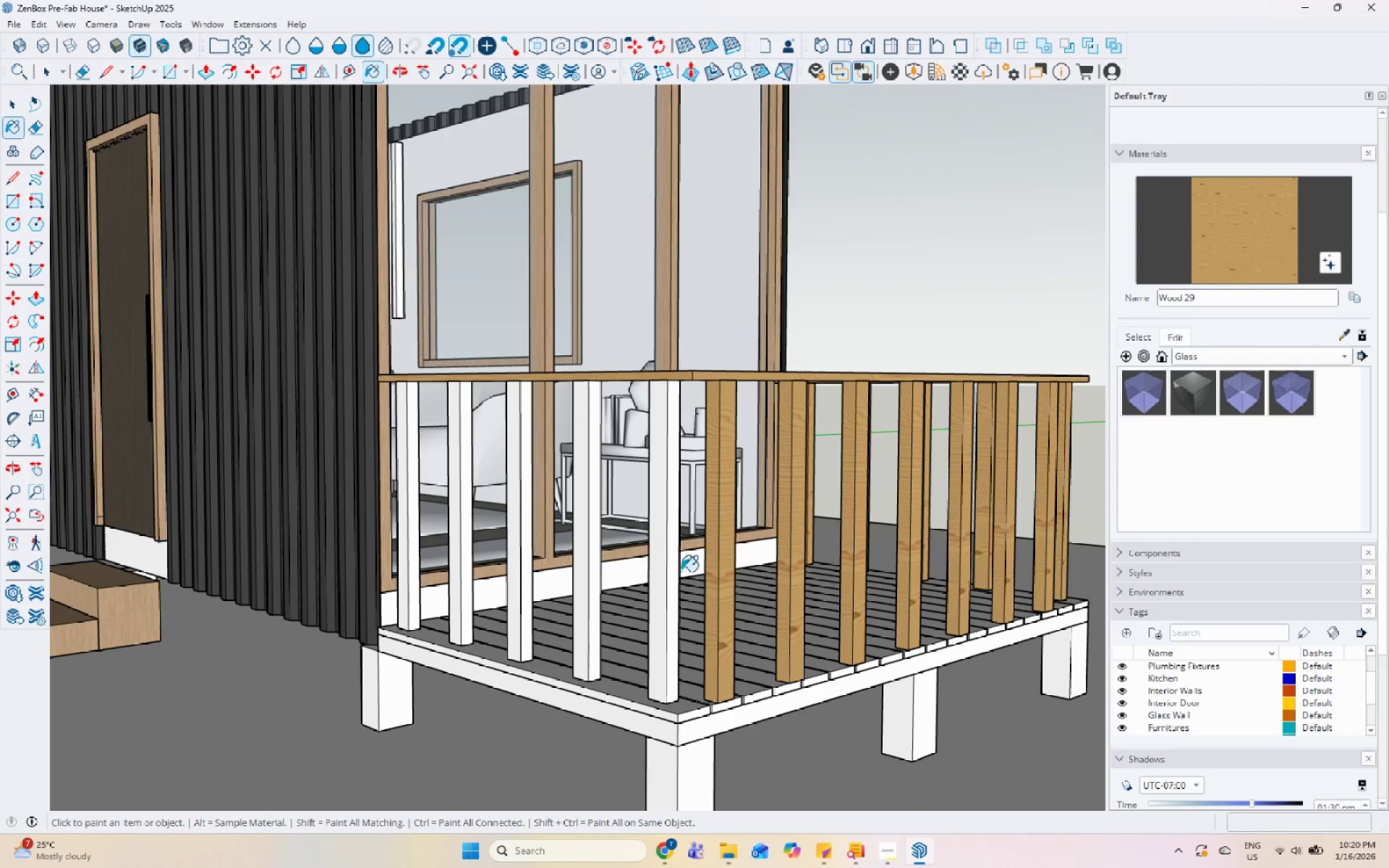 
scroll: coordinate [749, 549], scroll_direction: down, amount: 2.0
 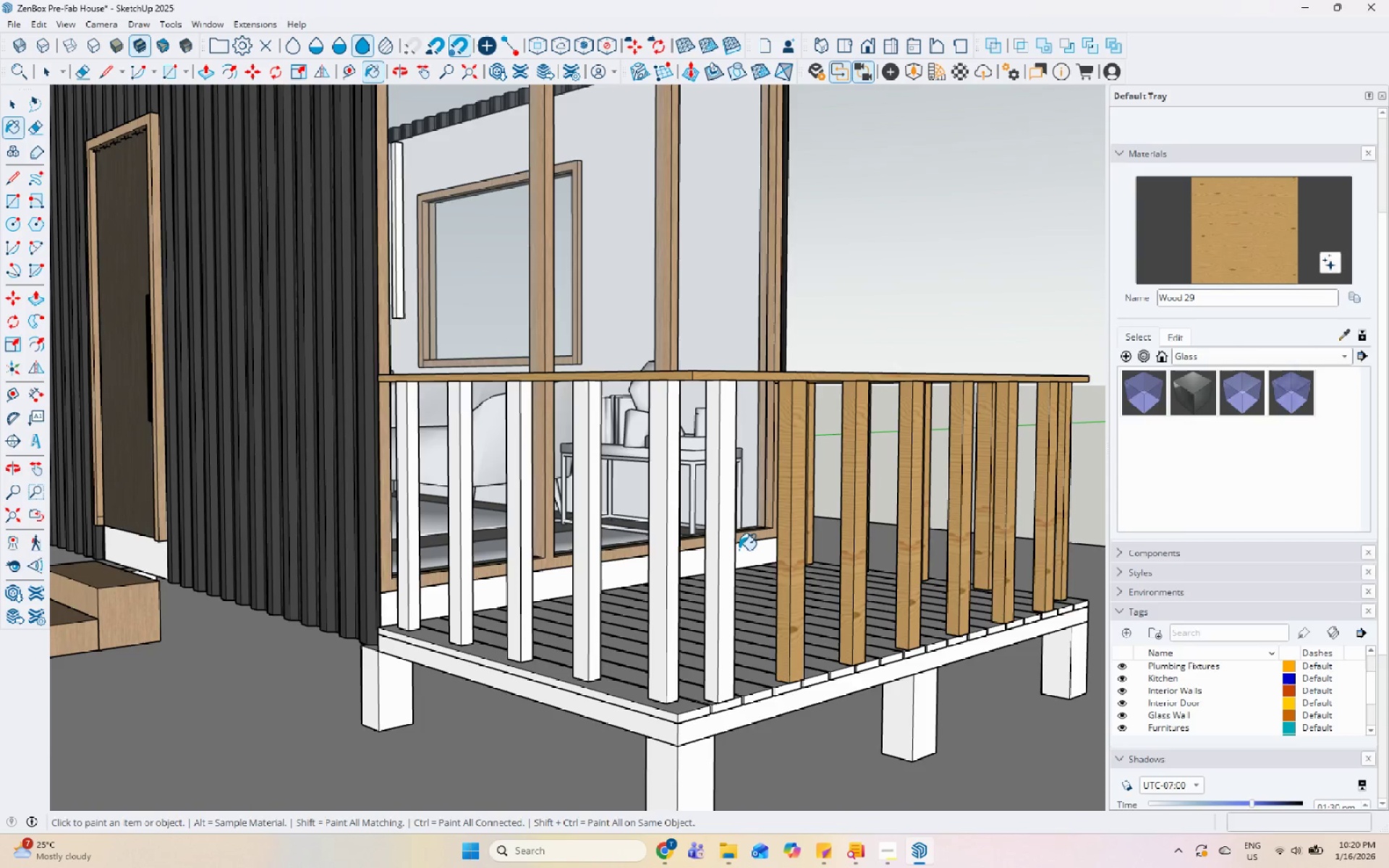 
double_click([674, 572])
 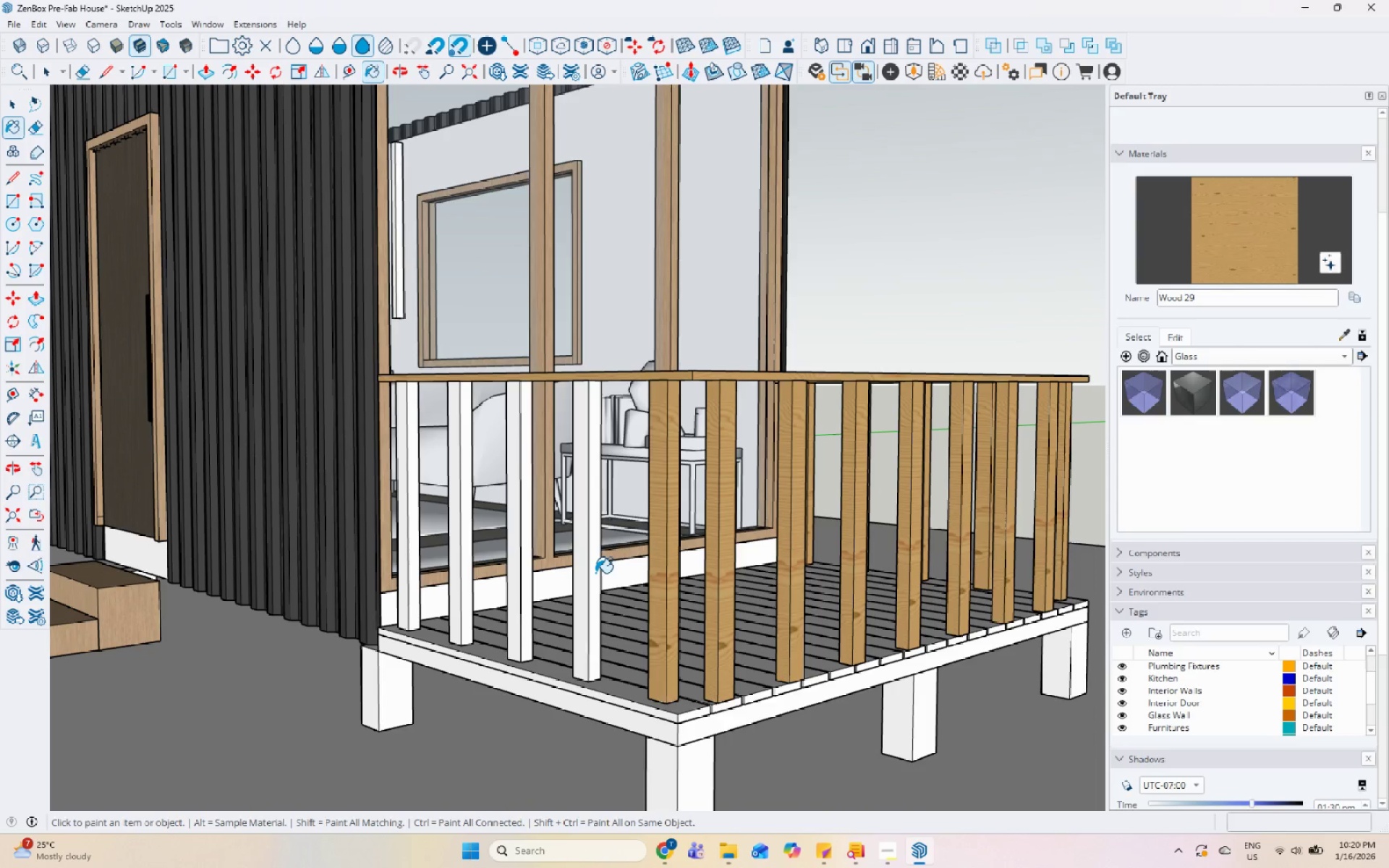 
left_click([594, 573])
 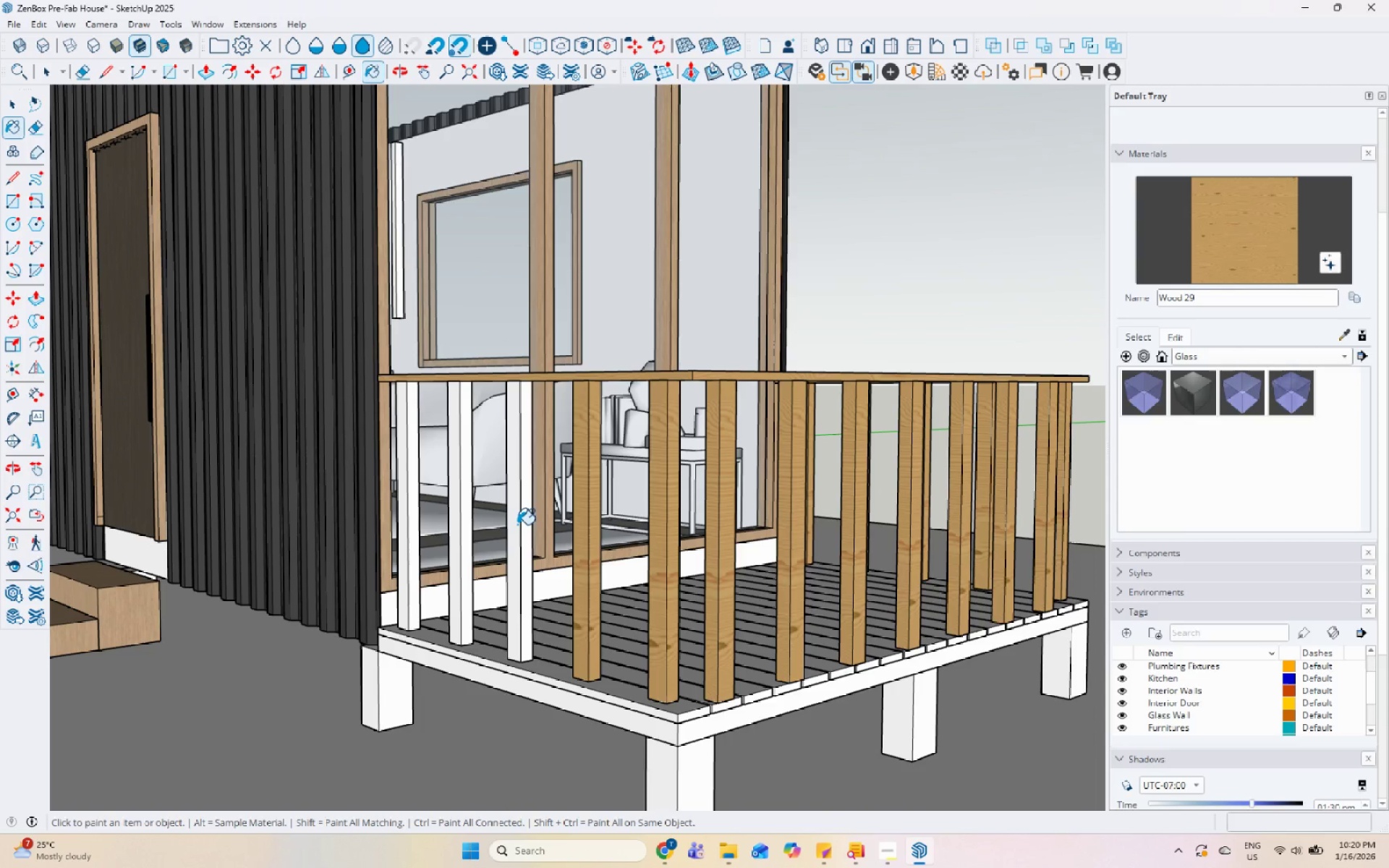 
left_click([517, 522])
 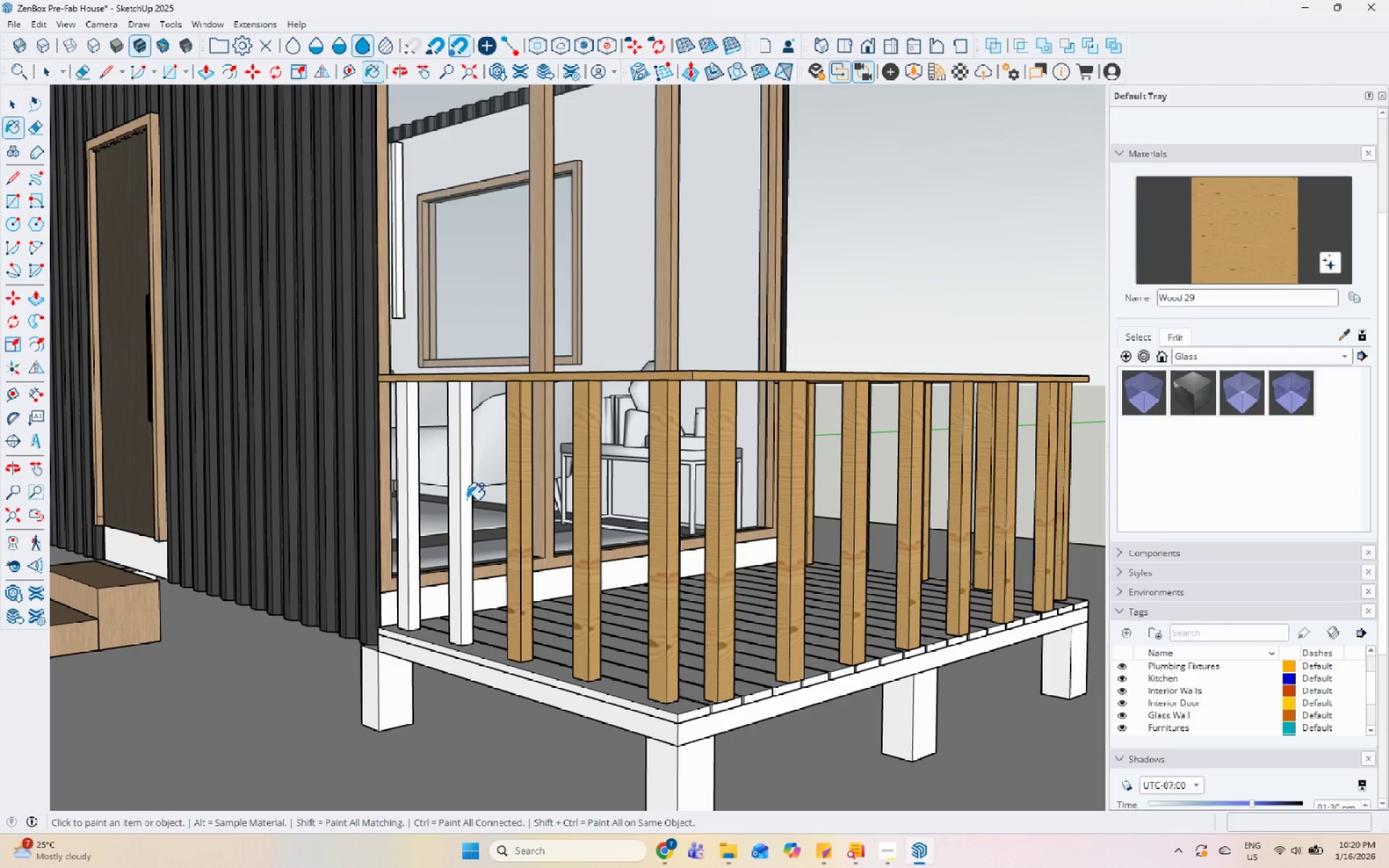 
left_click([458, 498])
 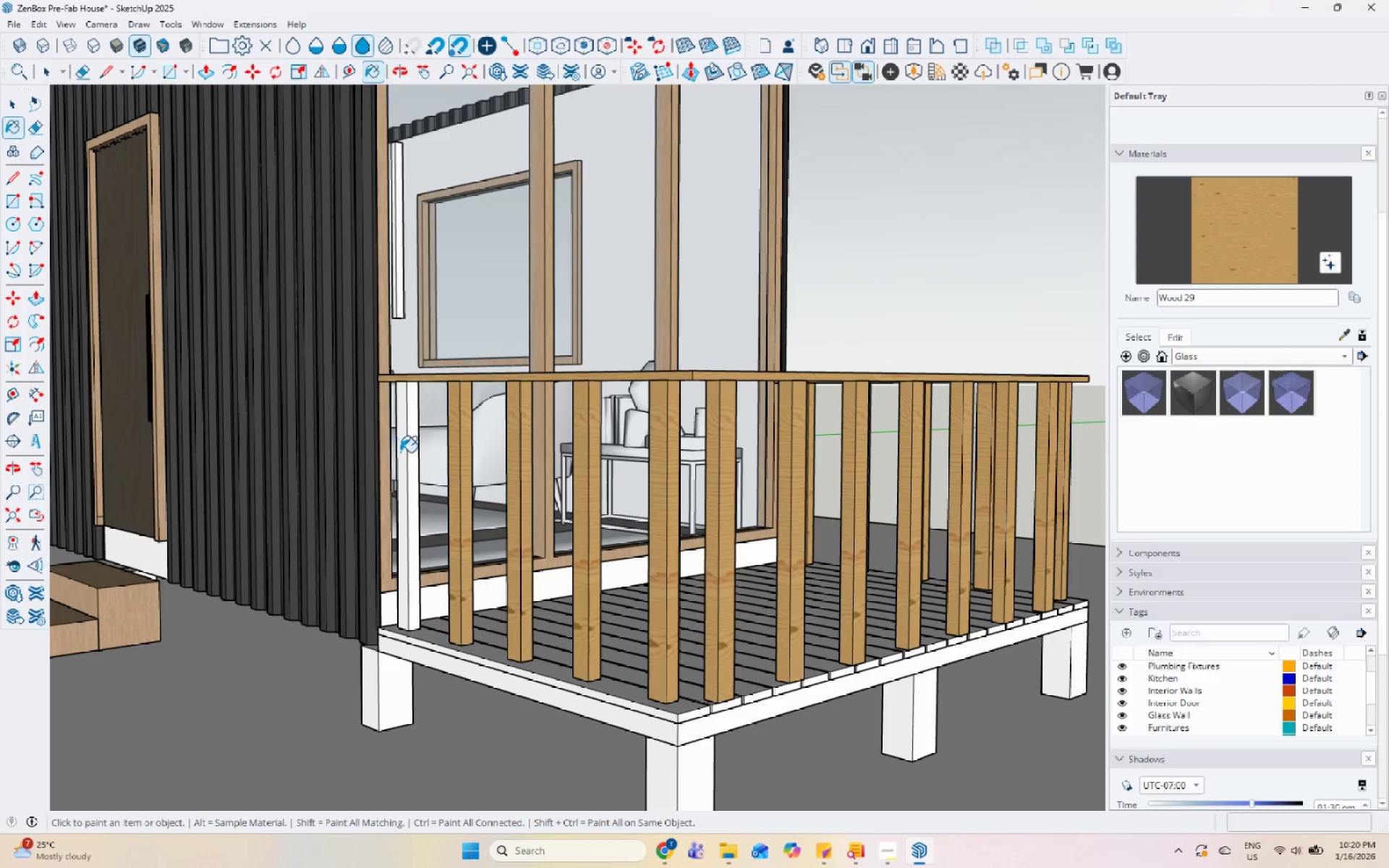 
left_click([414, 459])
 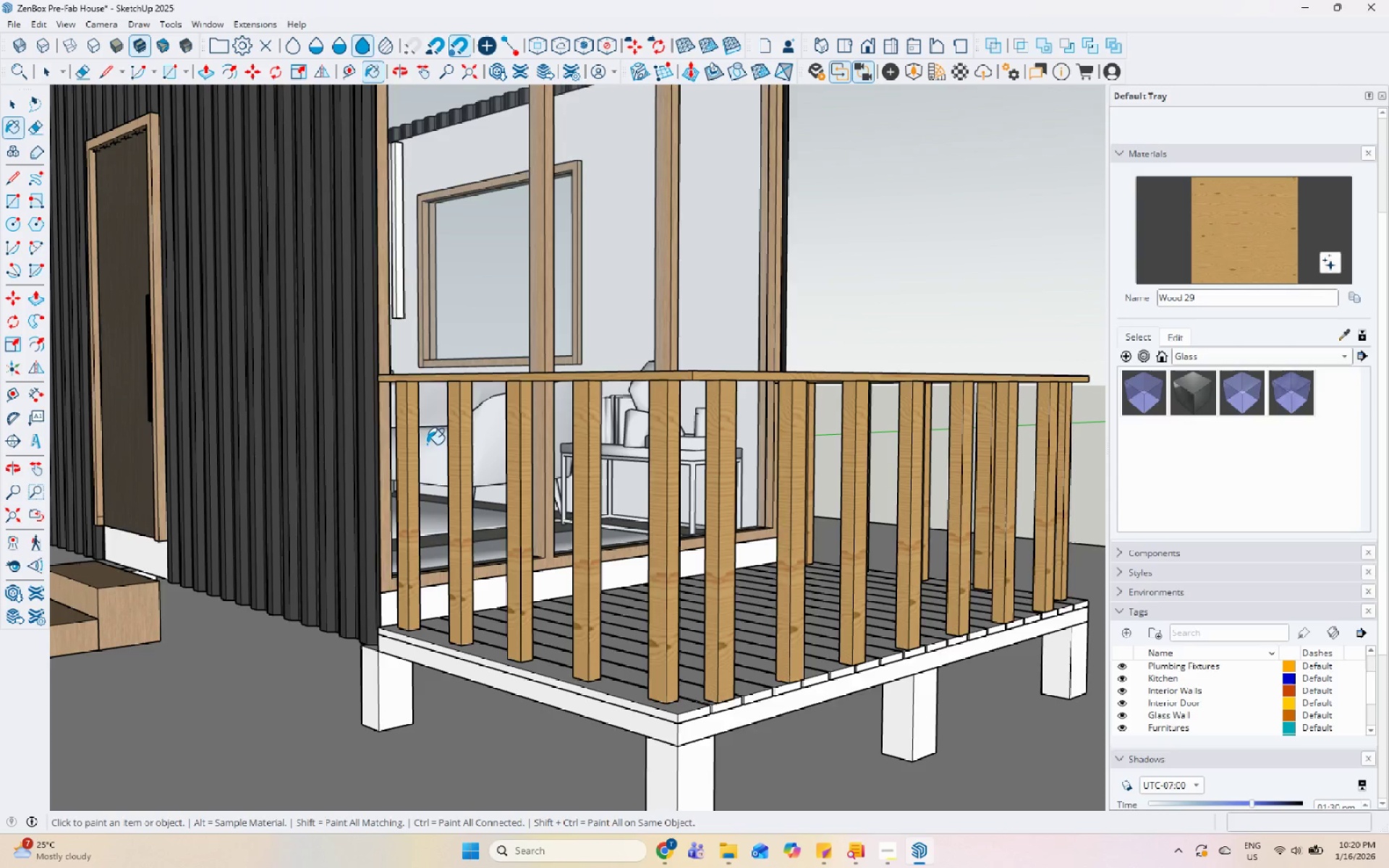 
left_click_drag(start_coordinate=[552, 418], to_coordinate=[556, 418])
 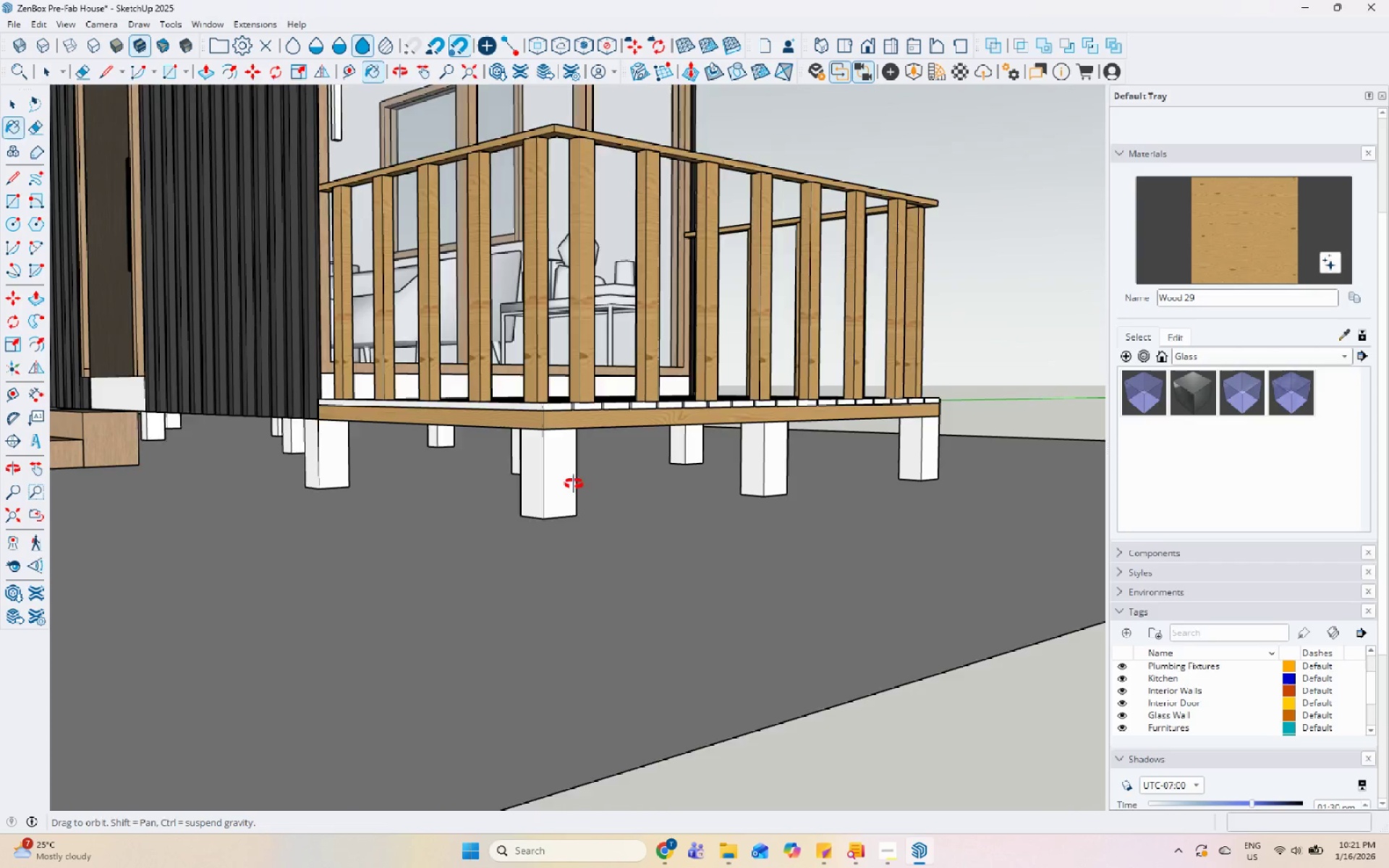 
scroll: coordinate [556, 592], scroll_direction: up, amount: 6.0
 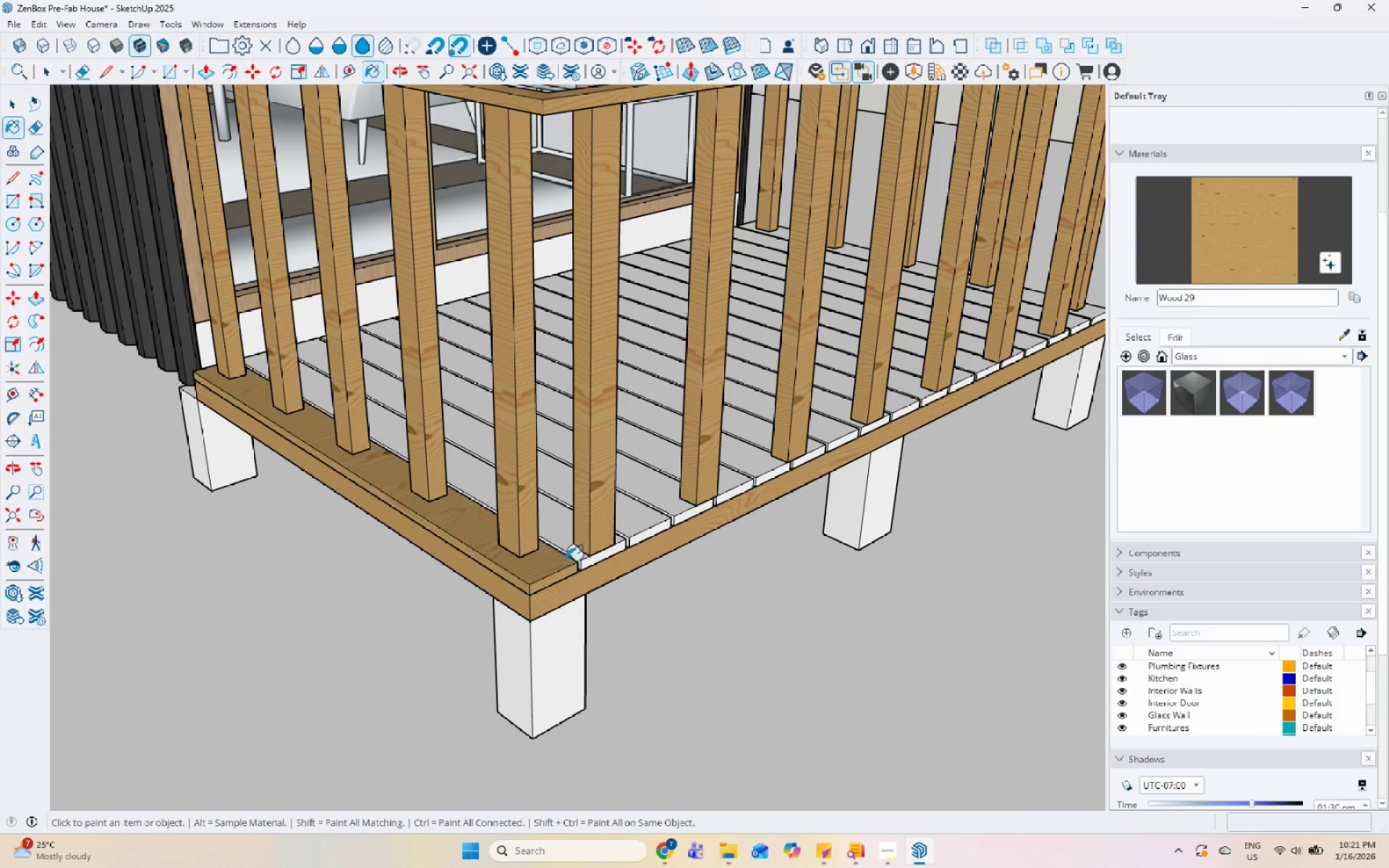 
double_click([585, 550])
 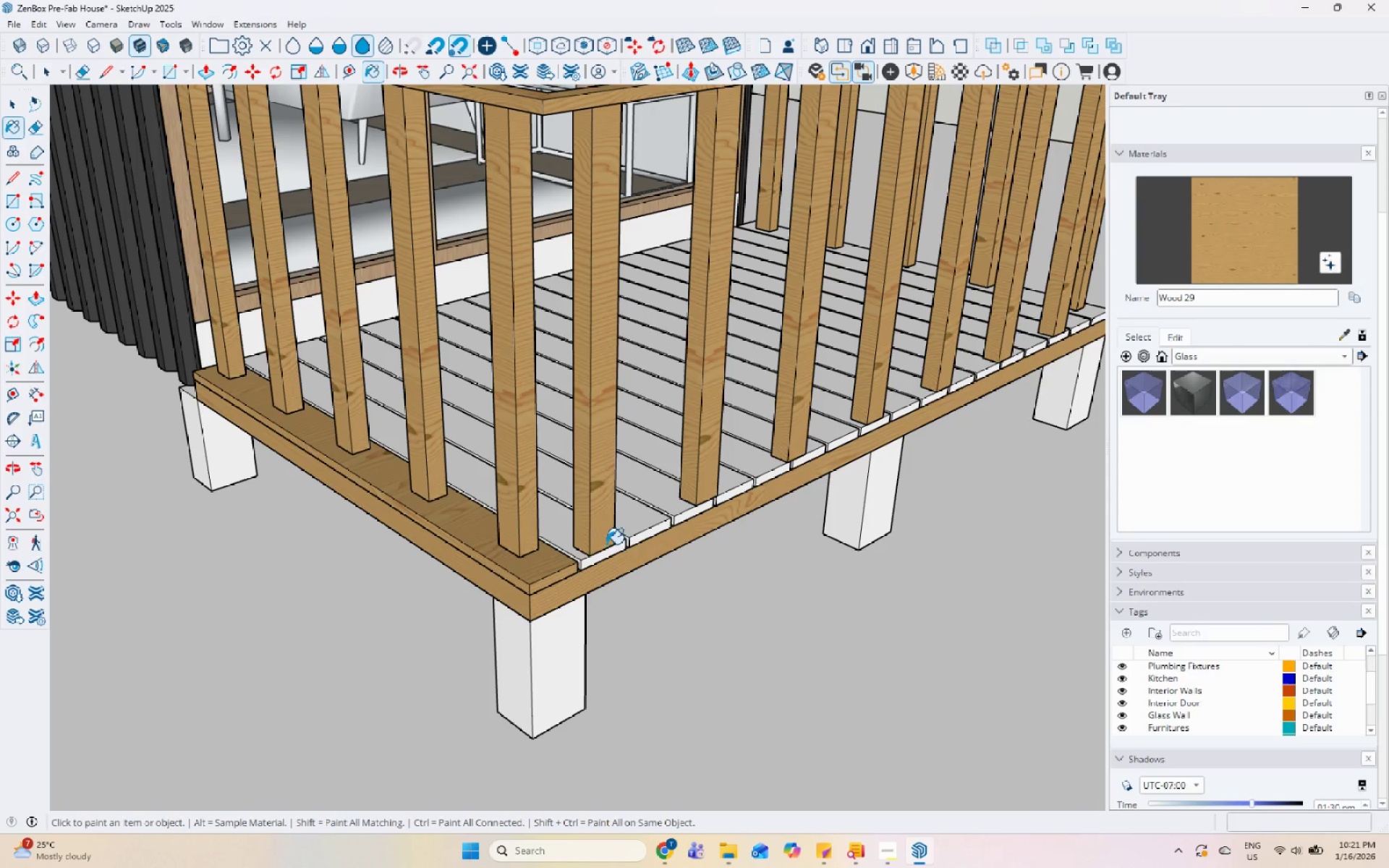 
triple_click([612, 539])
 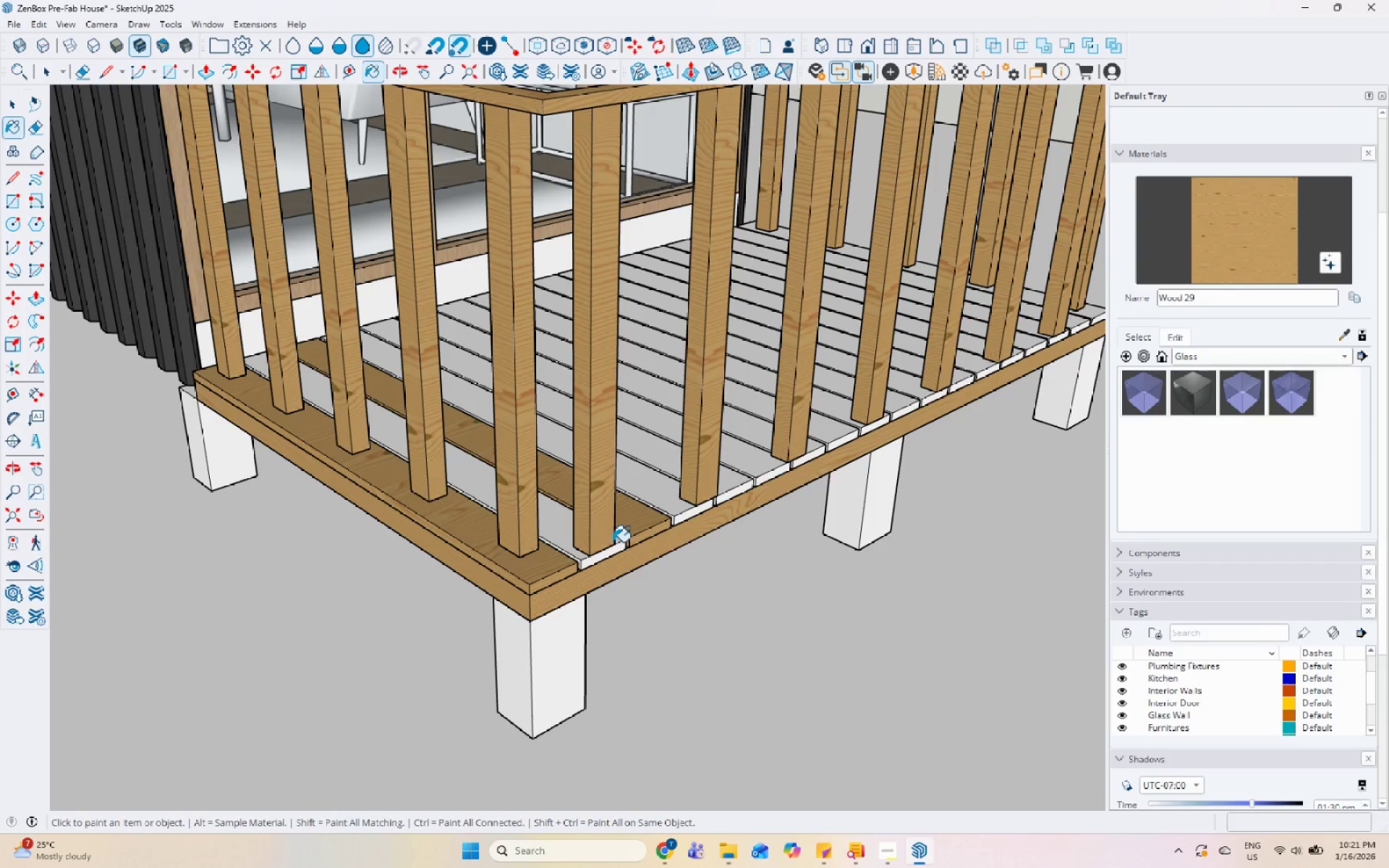 
triple_click([619, 547])
 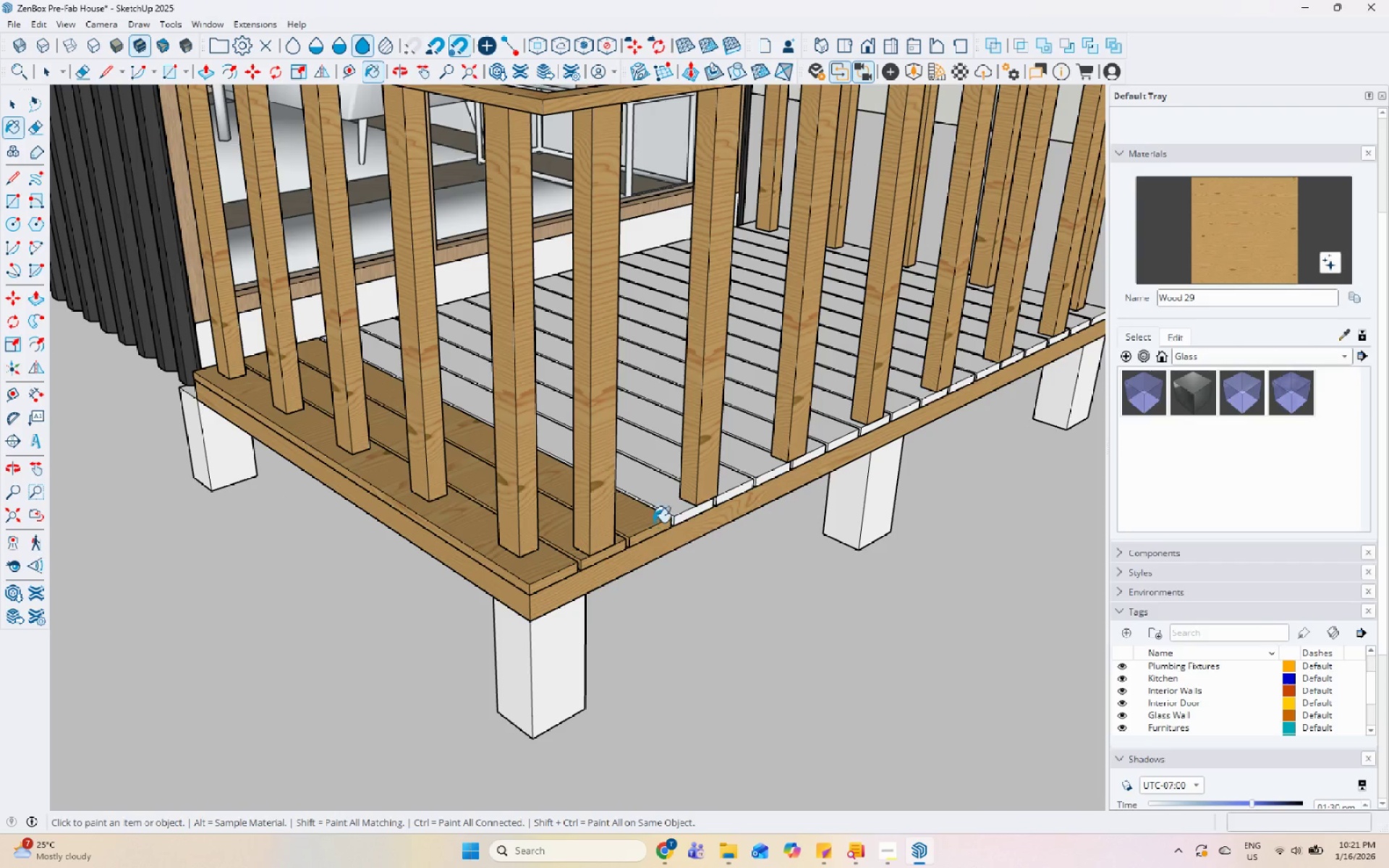 
left_click_drag(start_coordinate=[661, 513], to_coordinate=[665, 511])
 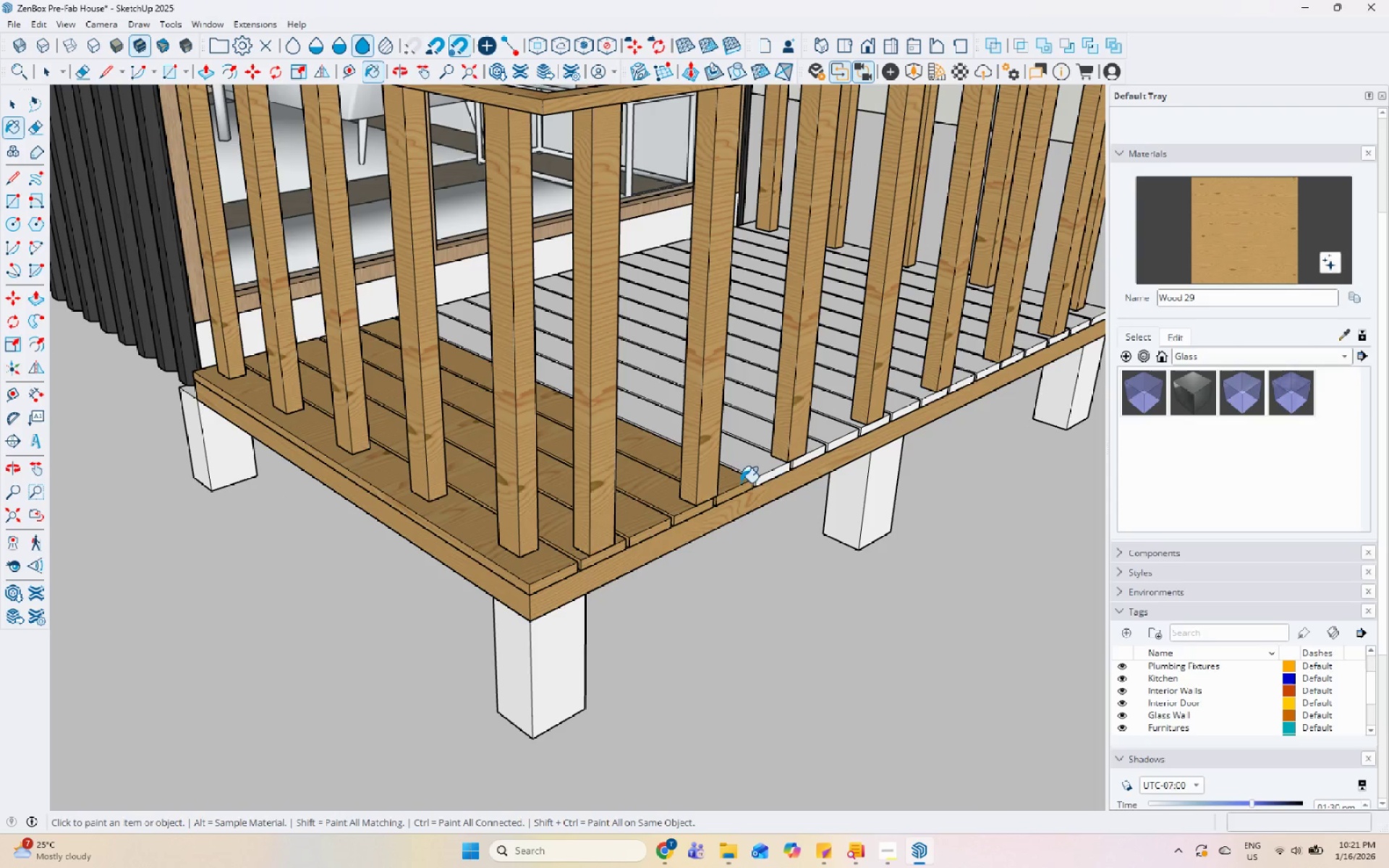 
double_click([757, 472])
 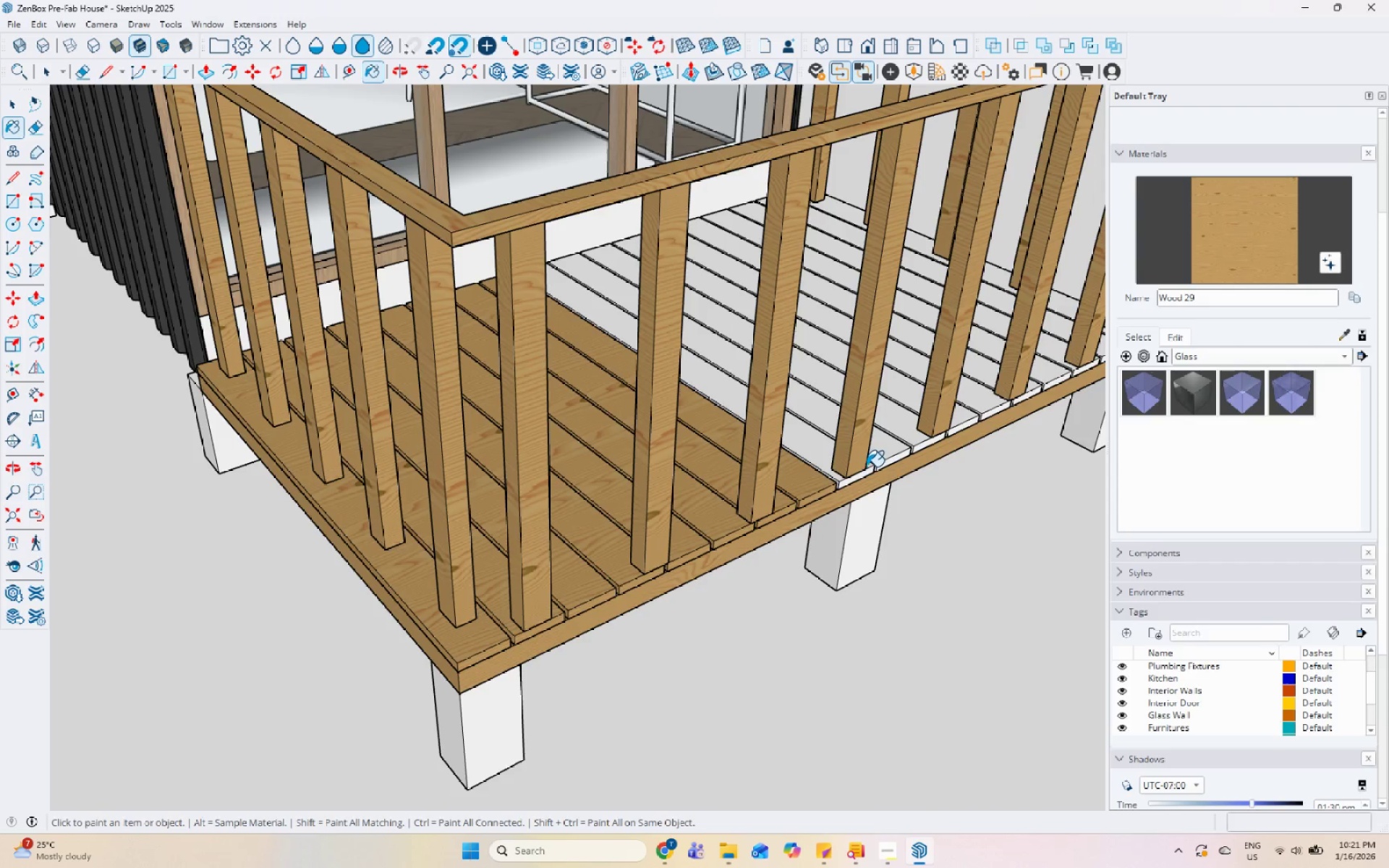 
triple_click([899, 451])
 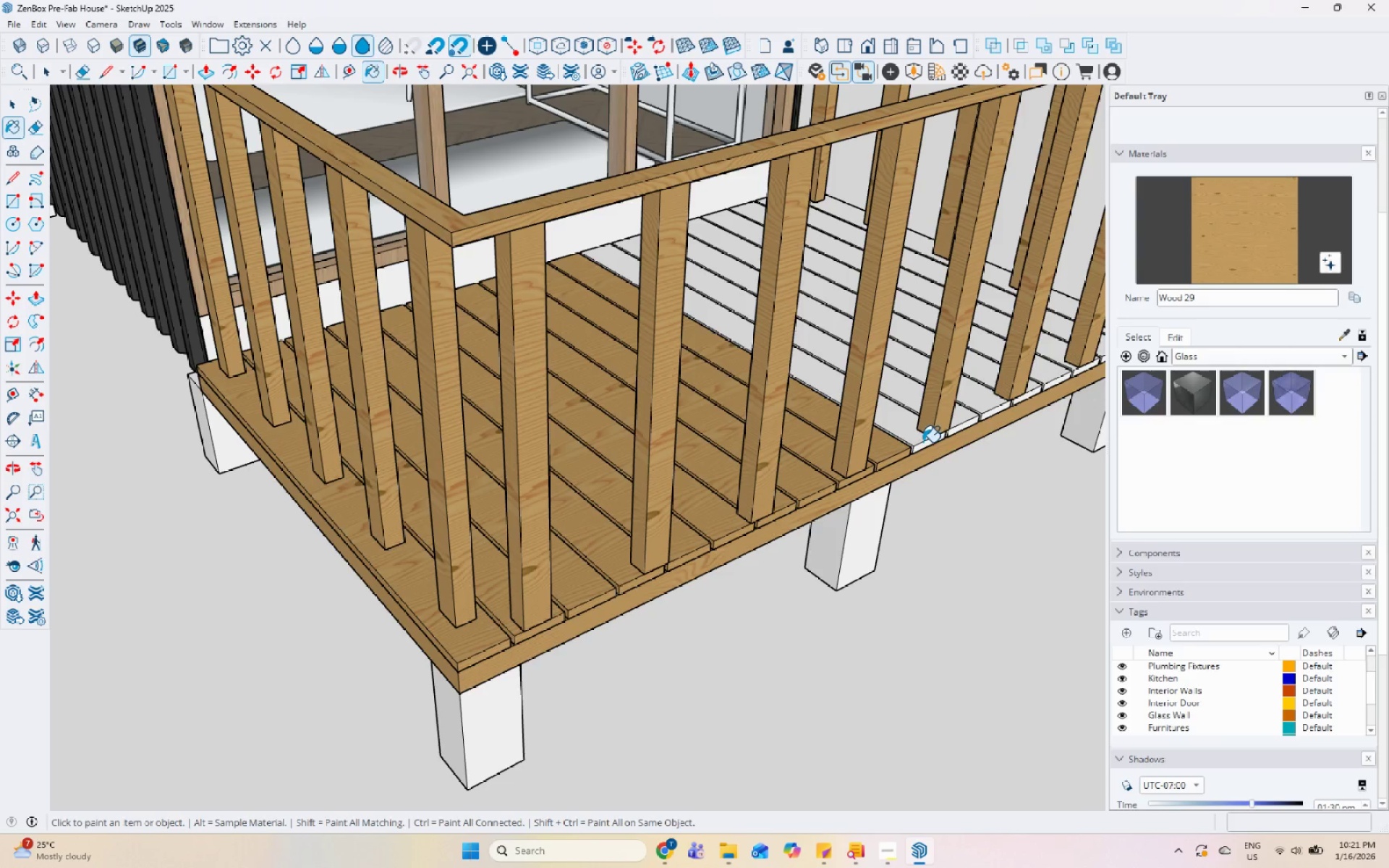 
triple_click([914, 444])
 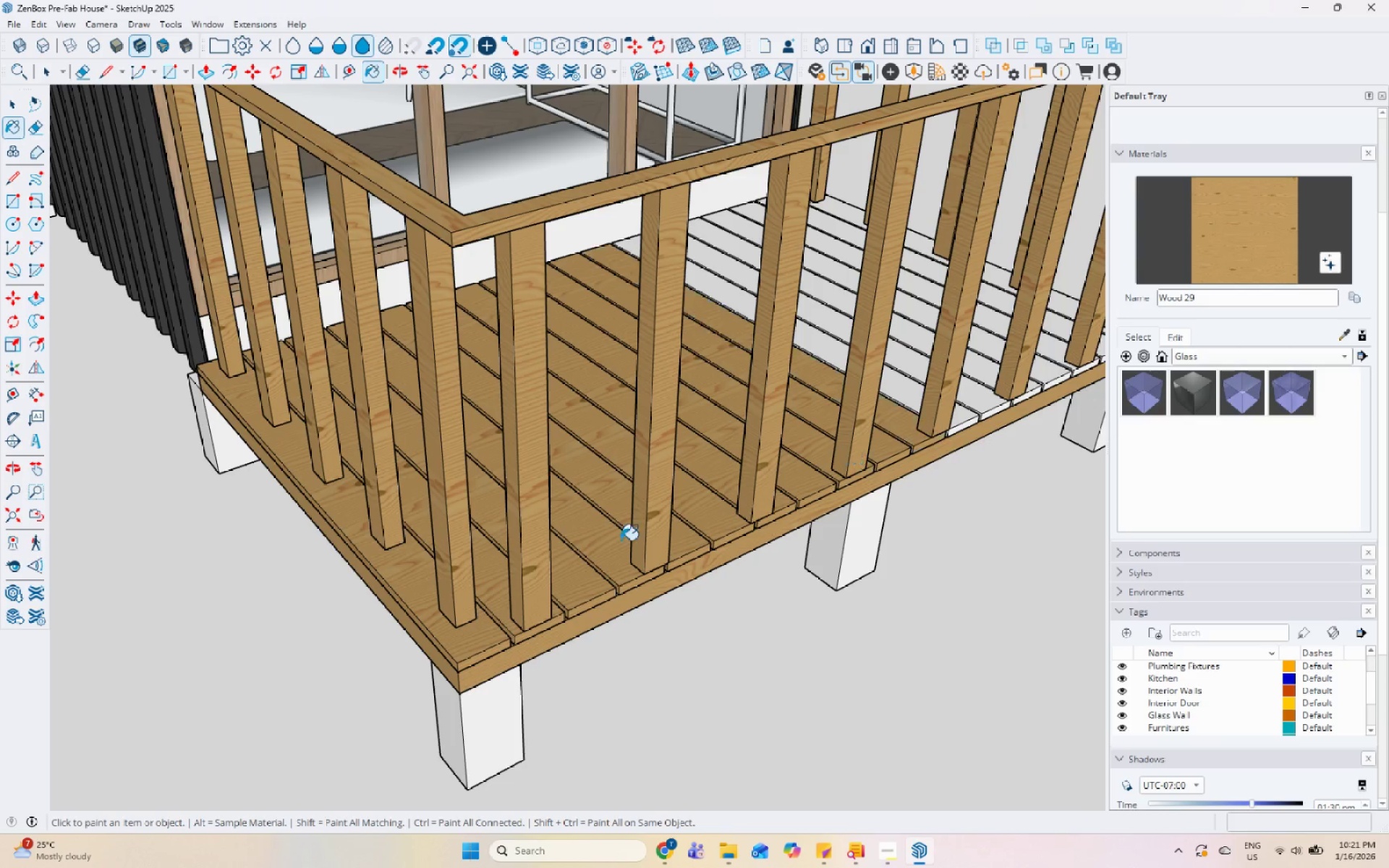 
scroll: coordinate [658, 522], scroll_direction: down, amount: 3.0
 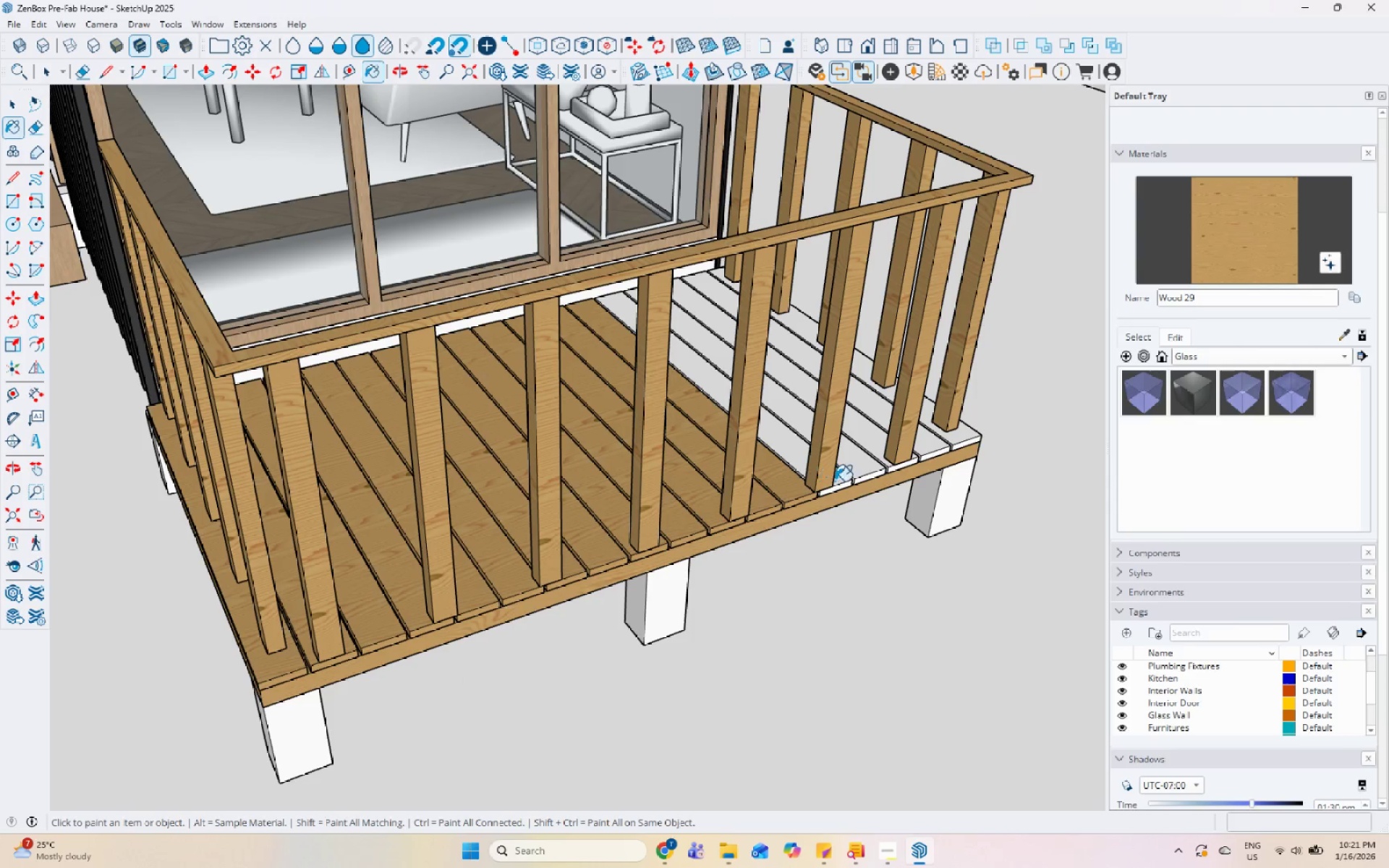 
double_click([878, 469])
 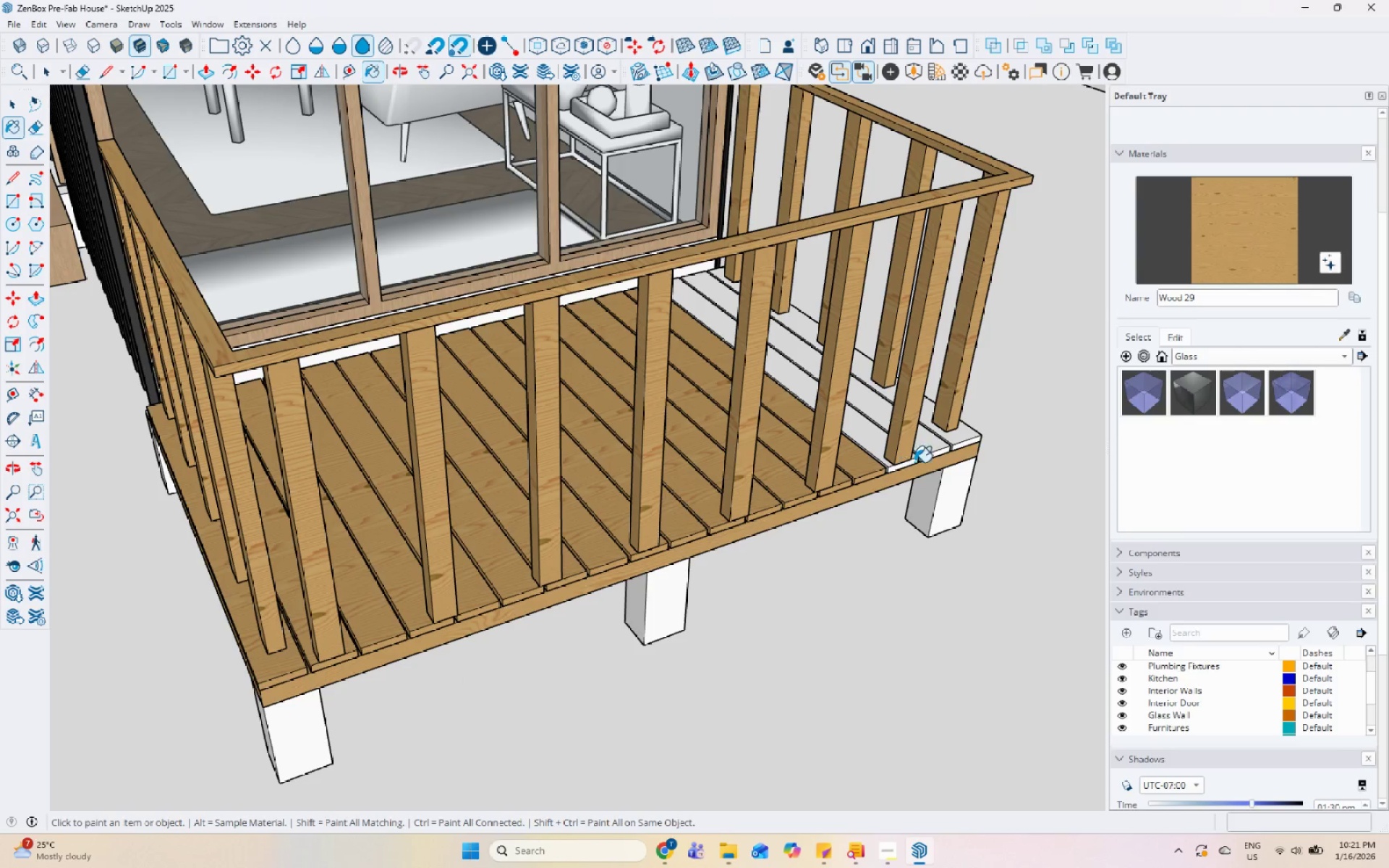 
triple_click([922, 461])
 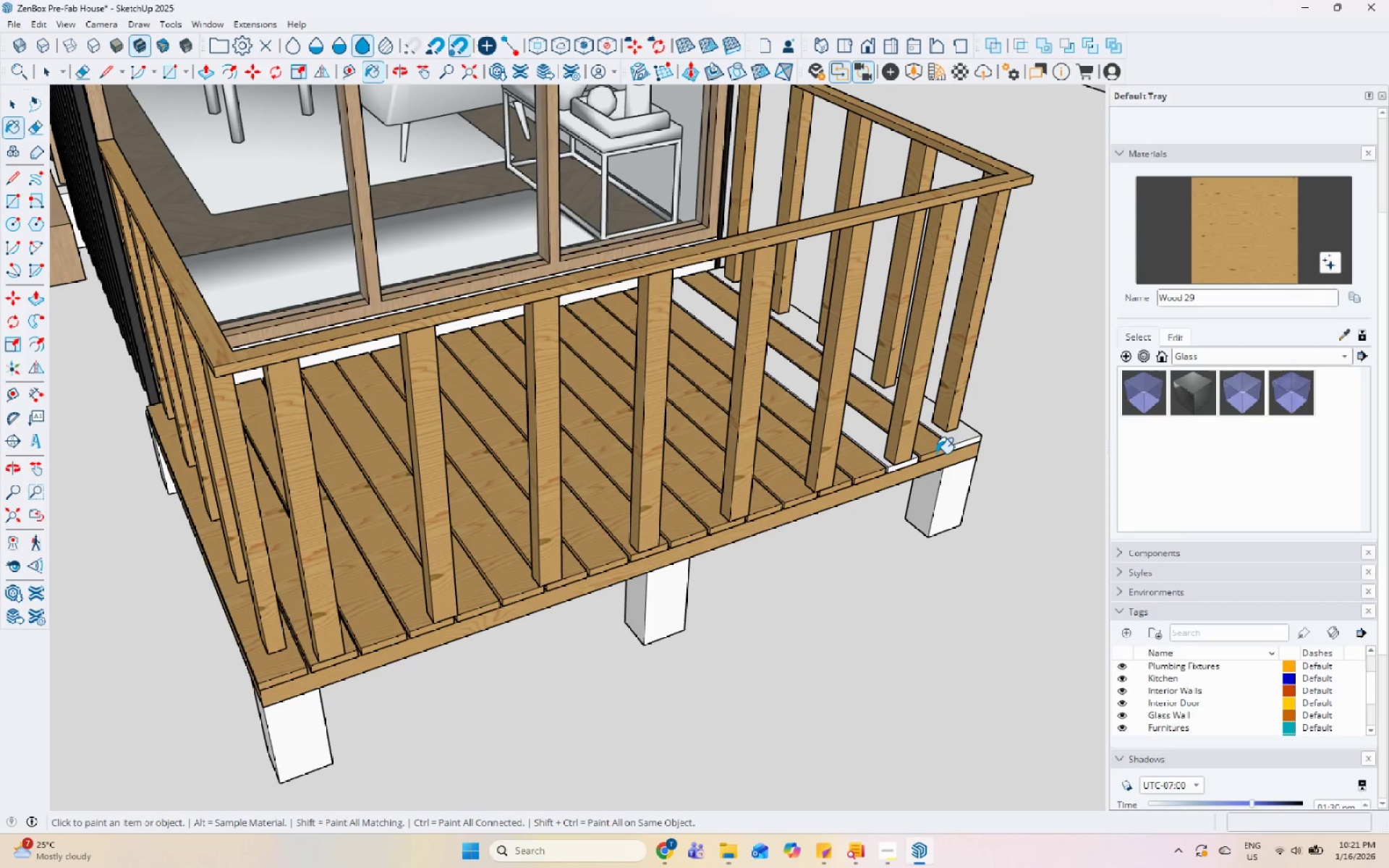 
left_click_drag(start_coordinate=[936, 453], to_coordinate=[941, 451])
 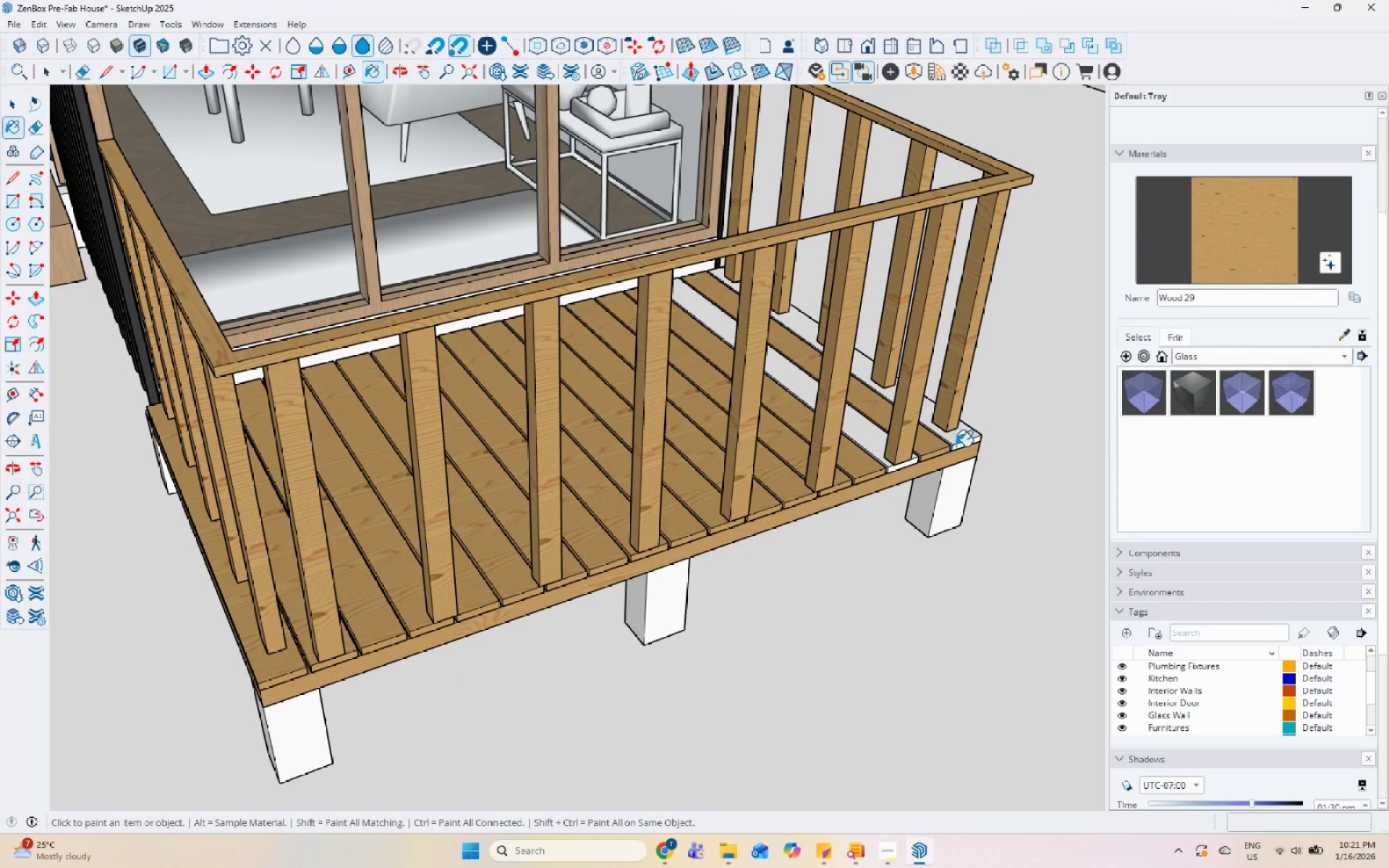 
triple_click([956, 446])
 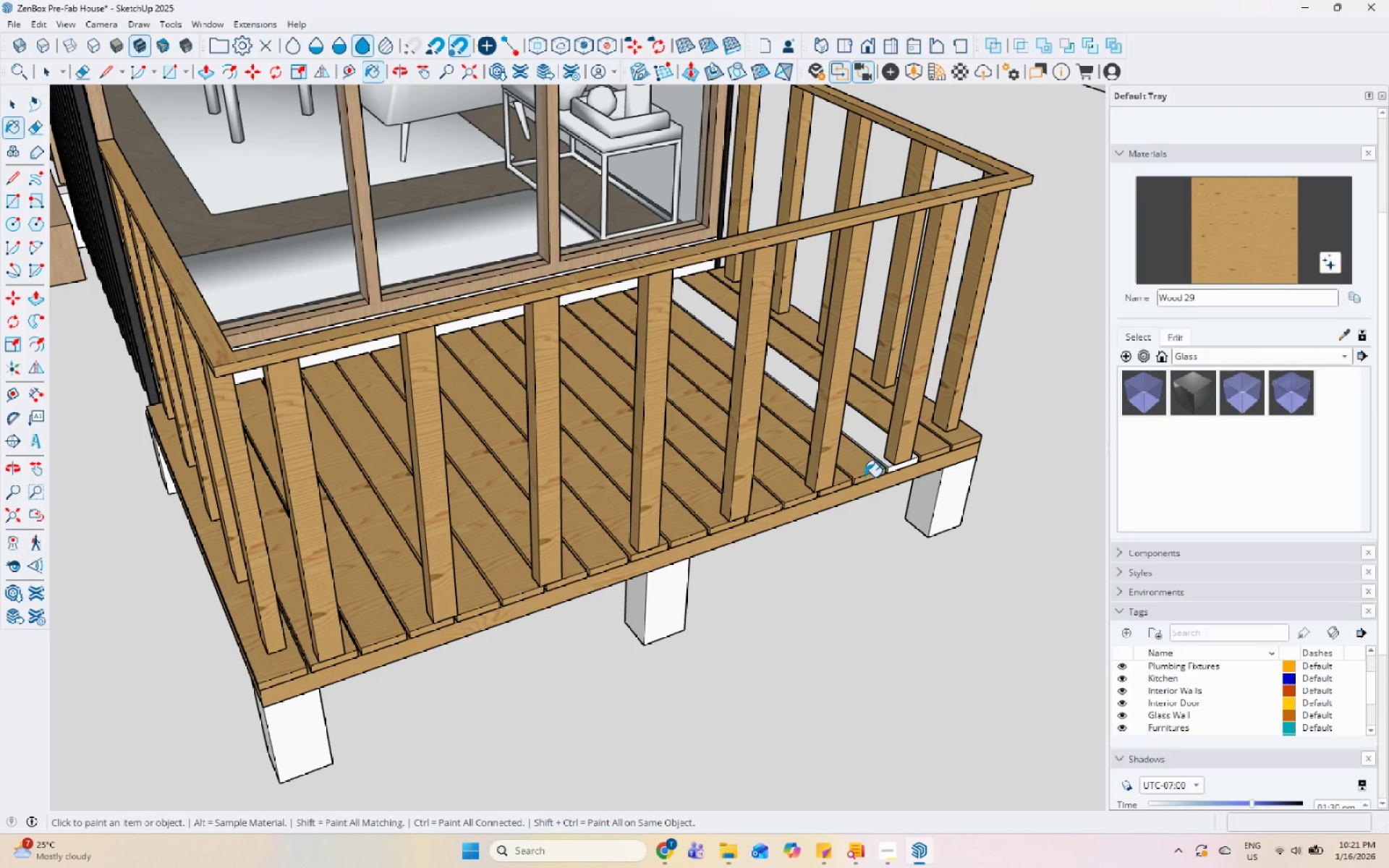 
left_click_drag(start_coordinate=[862, 476], to_coordinate=[867, 472])
 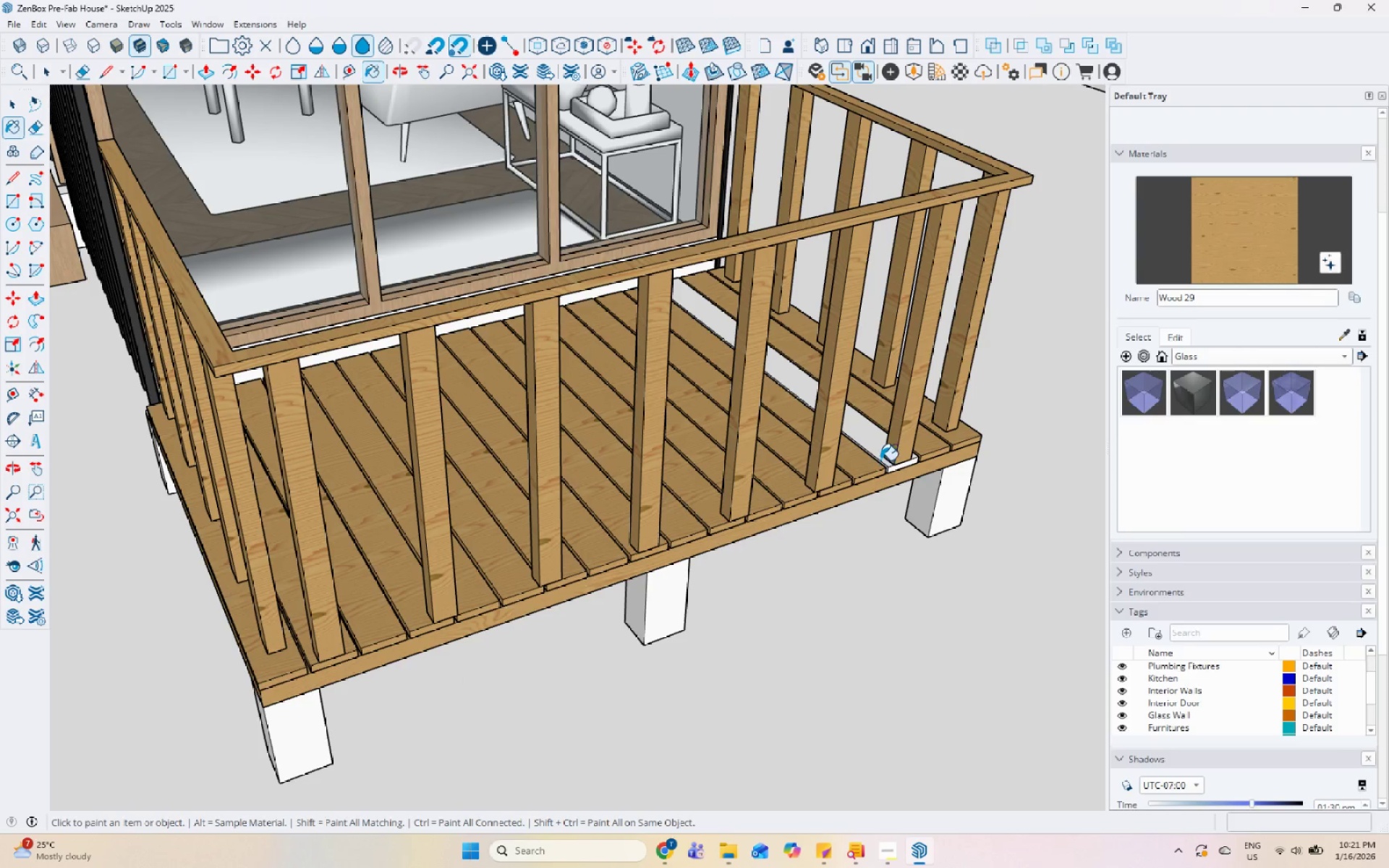 
triple_click([880, 458])
 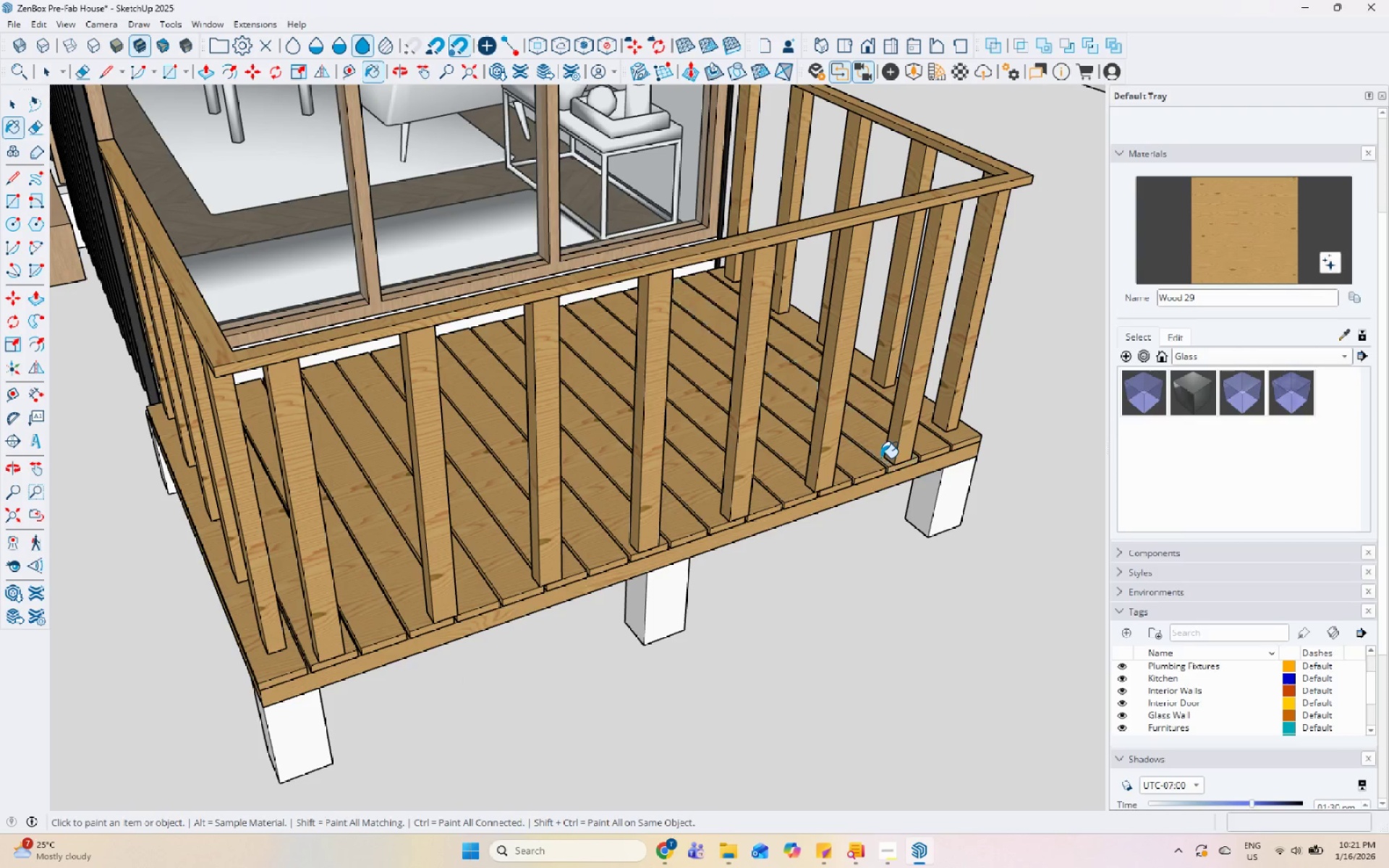 
key(Space)
 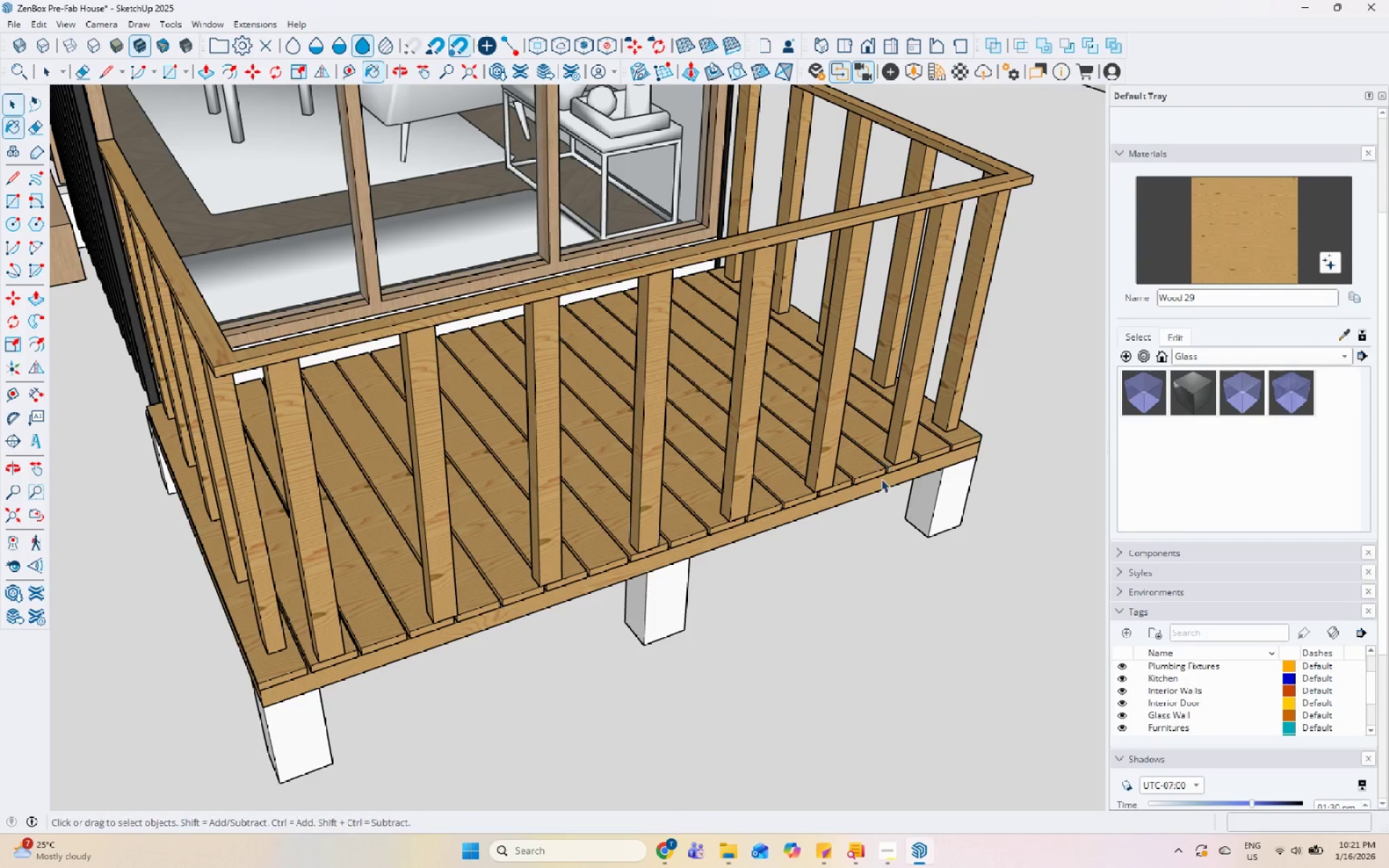 
scroll: coordinate [781, 607], scroll_direction: down, amount: 13.0
 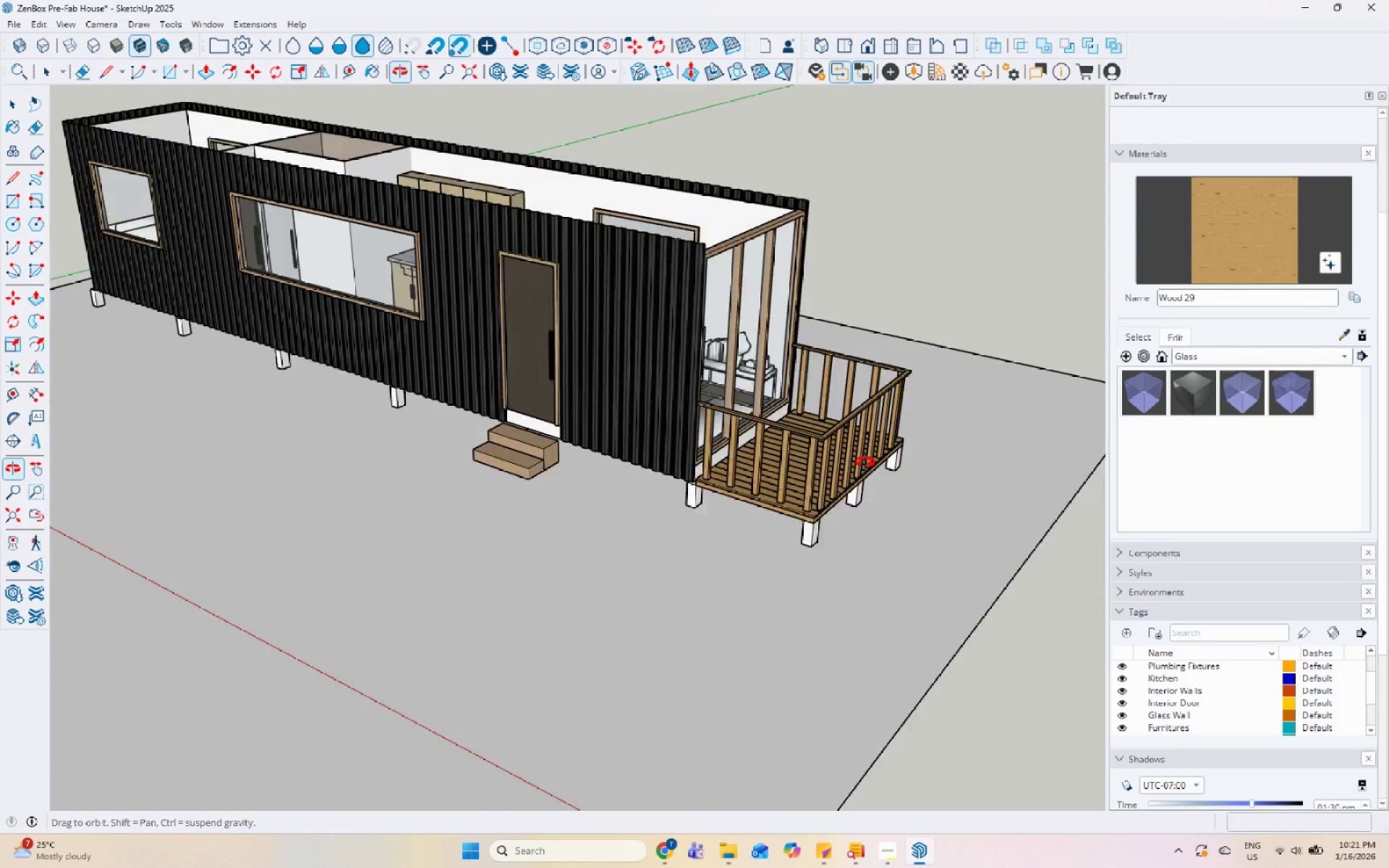 
key(Escape)
 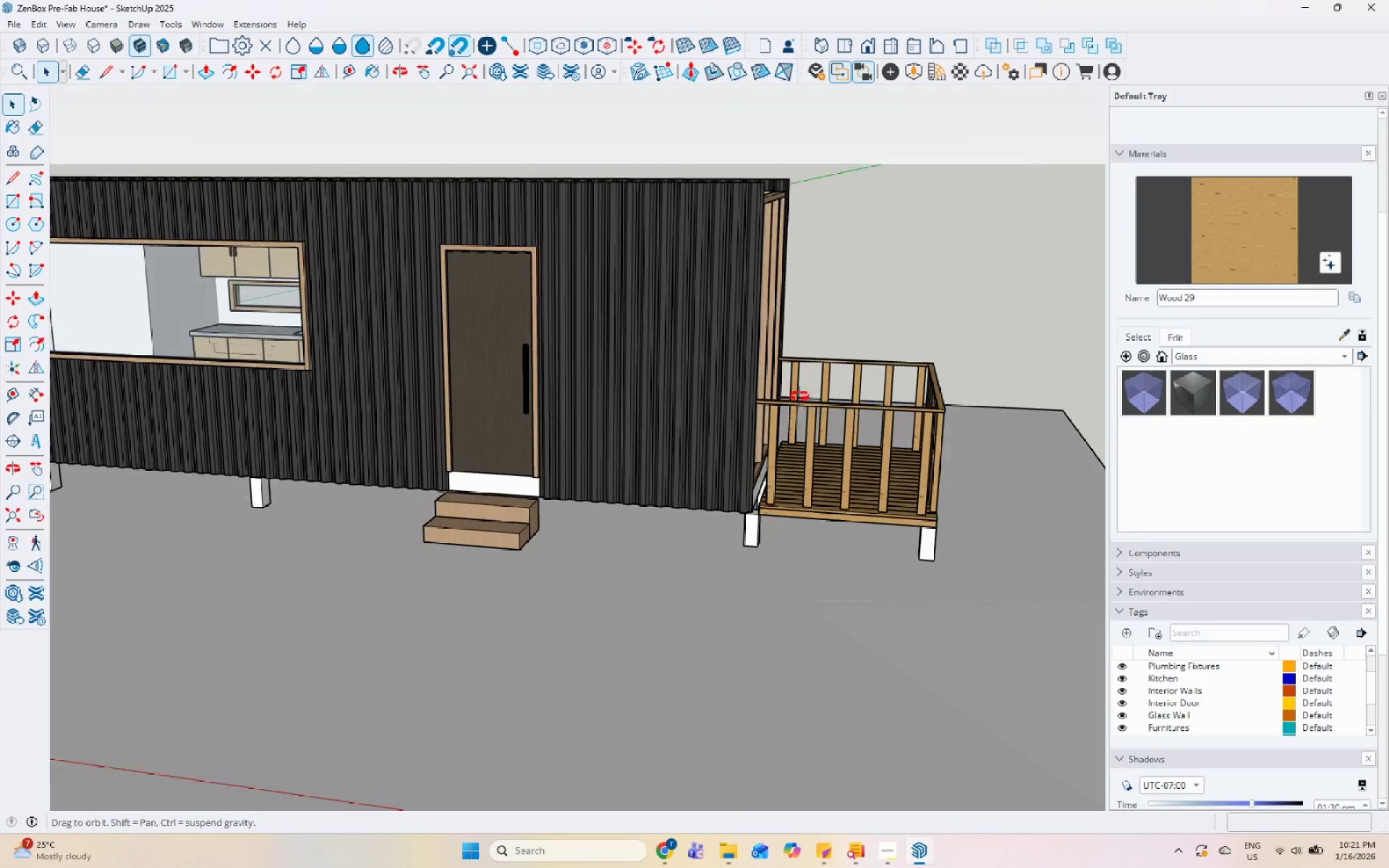 
scroll: coordinate [765, 506], scroll_direction: up, amount: 2.0
 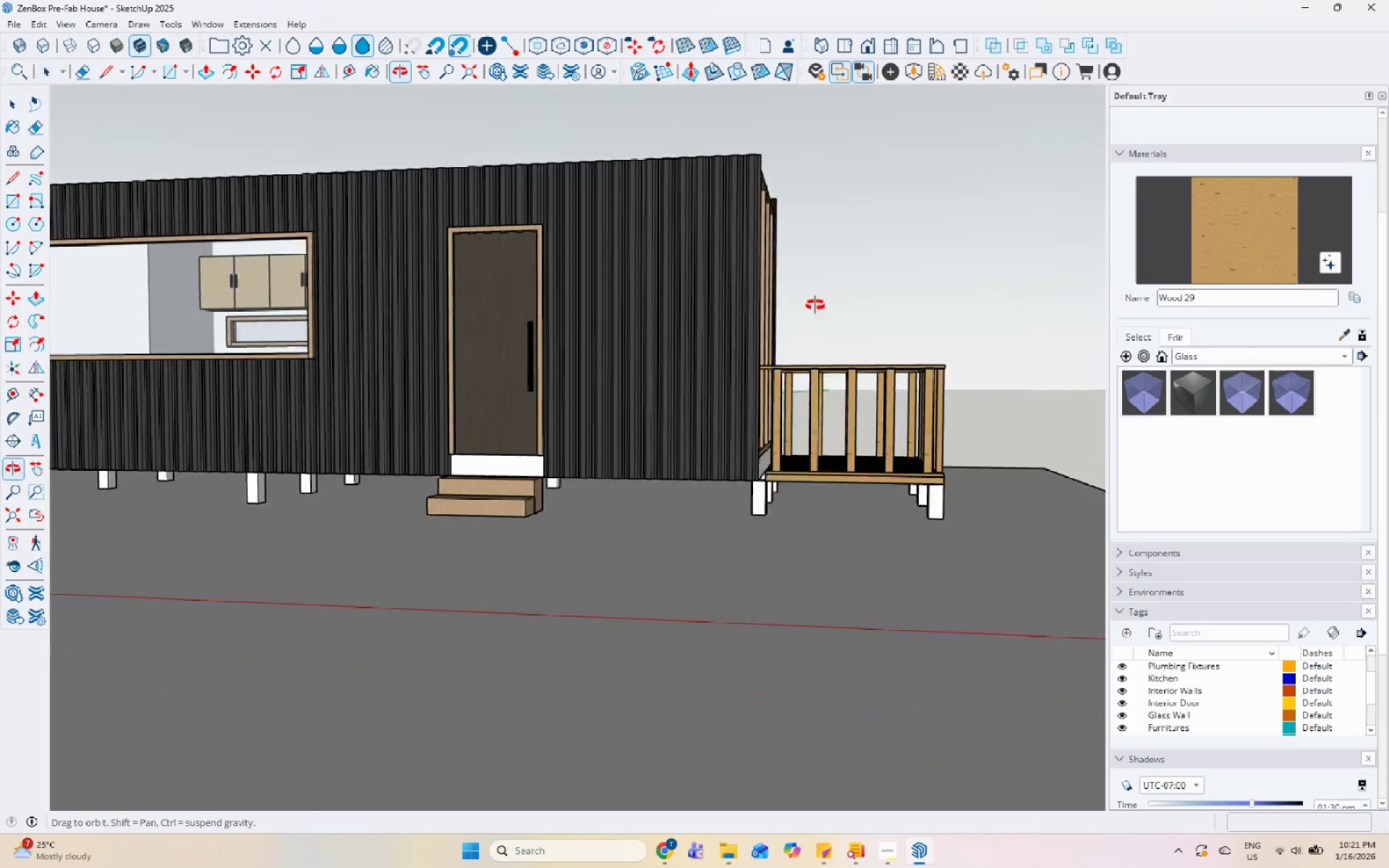 
scroll: coordinate [655, 618], scroll_direction: down, amount: 4.0
 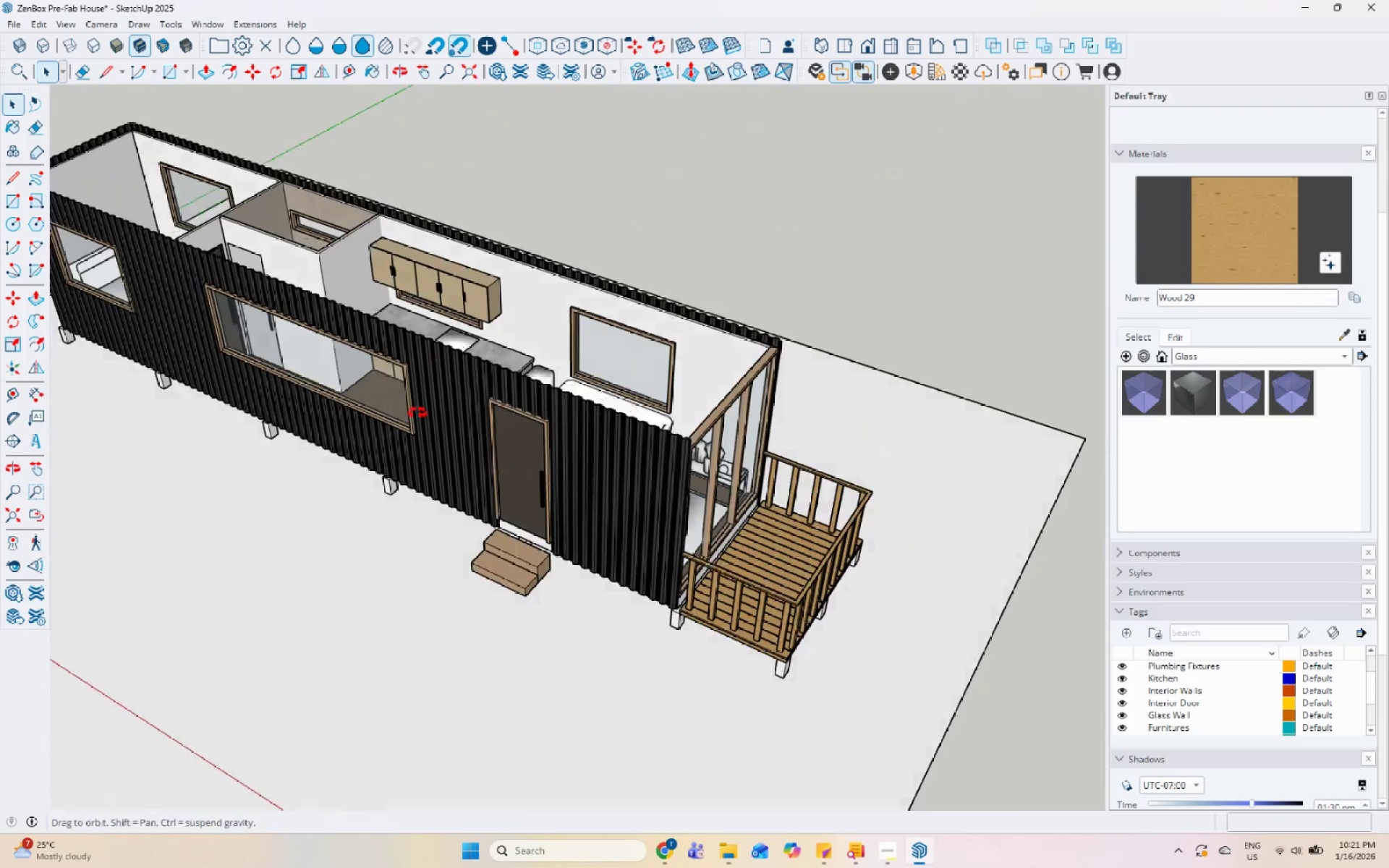 
left_click([509, 410])
 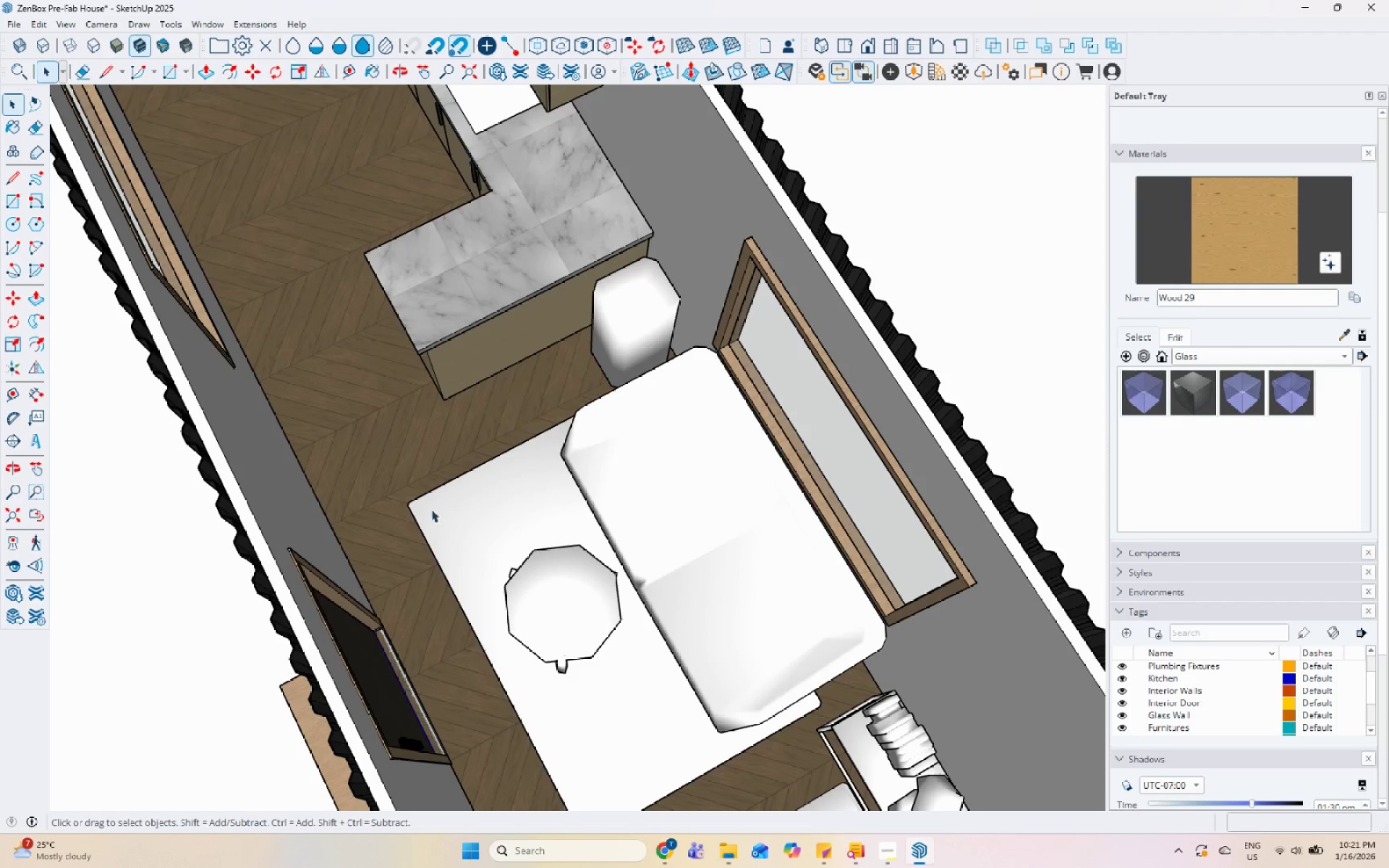 
scroll: coordinate [451, 480], scroll_direction: up, amount: 10.0
 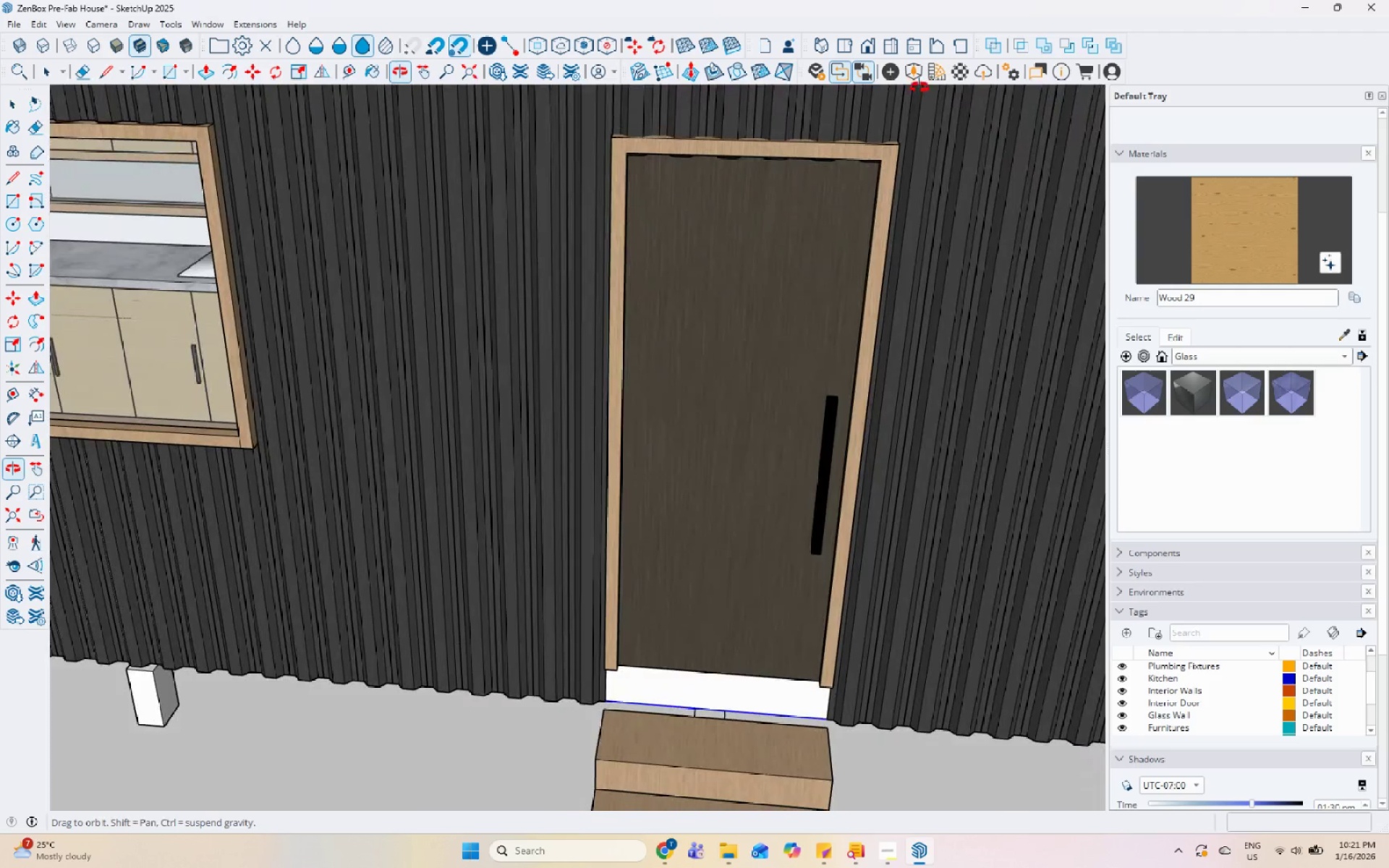 
scroll: coordinate [407, 522], scroll_direction: down, amount: 15.0
 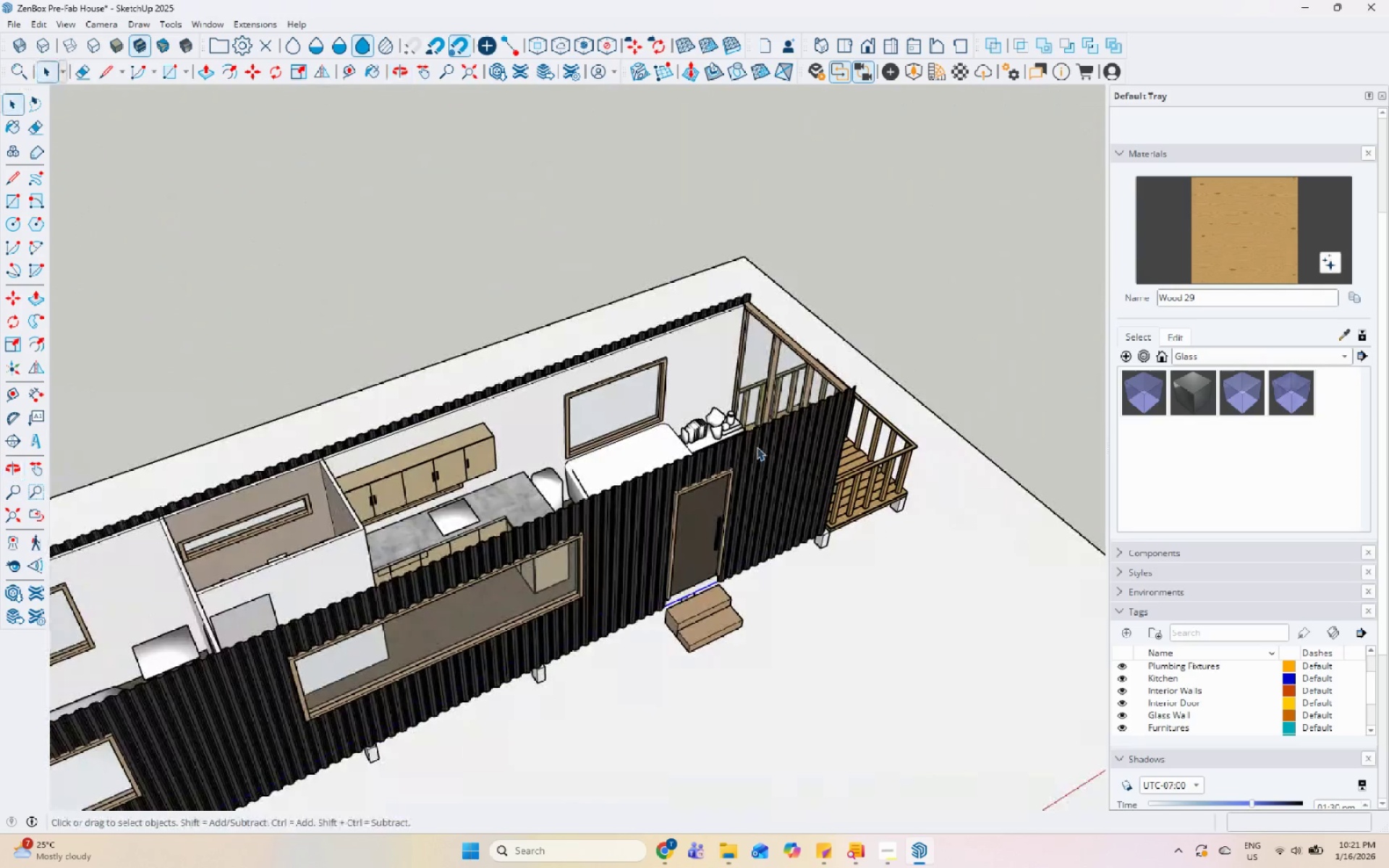 
scroll: coordinate [686, 367], scroll_direction: up, amount: 10.0
 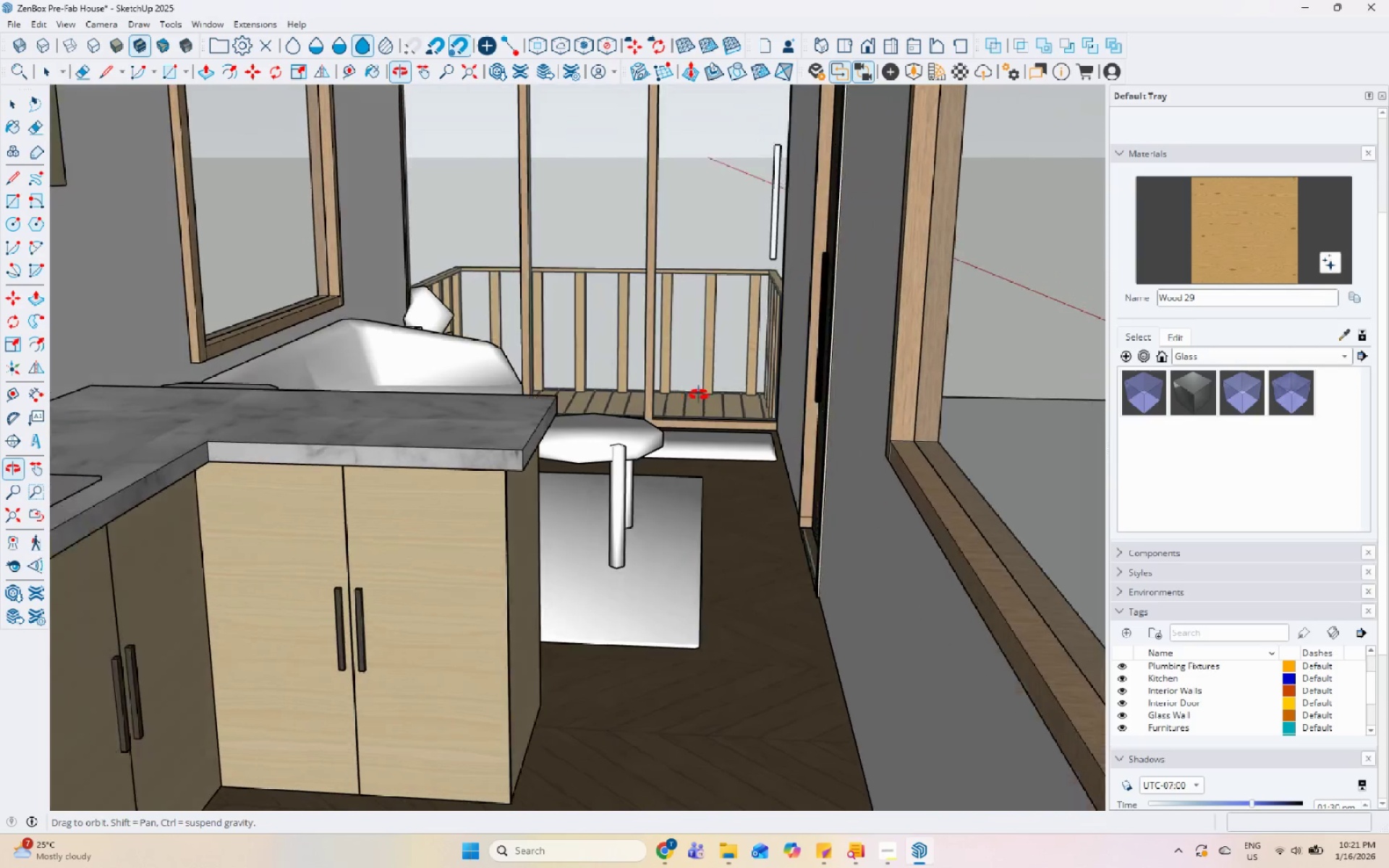 
scroll: coordinate [601, 489], scroll_direction: down, amount: 11.0
 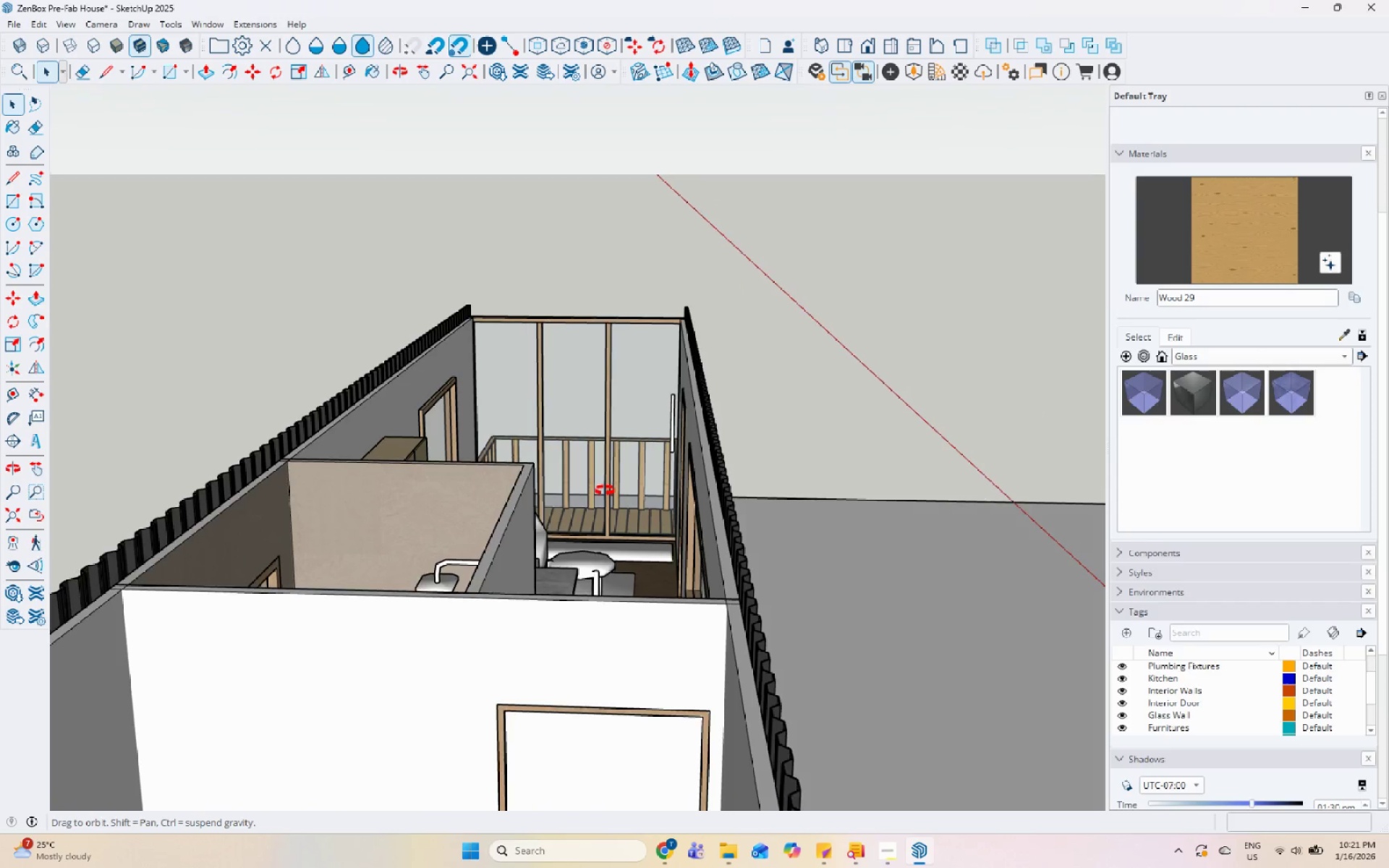 
scroll: coordinate [598, 508], scroll_direction: up, amount: 6.0
 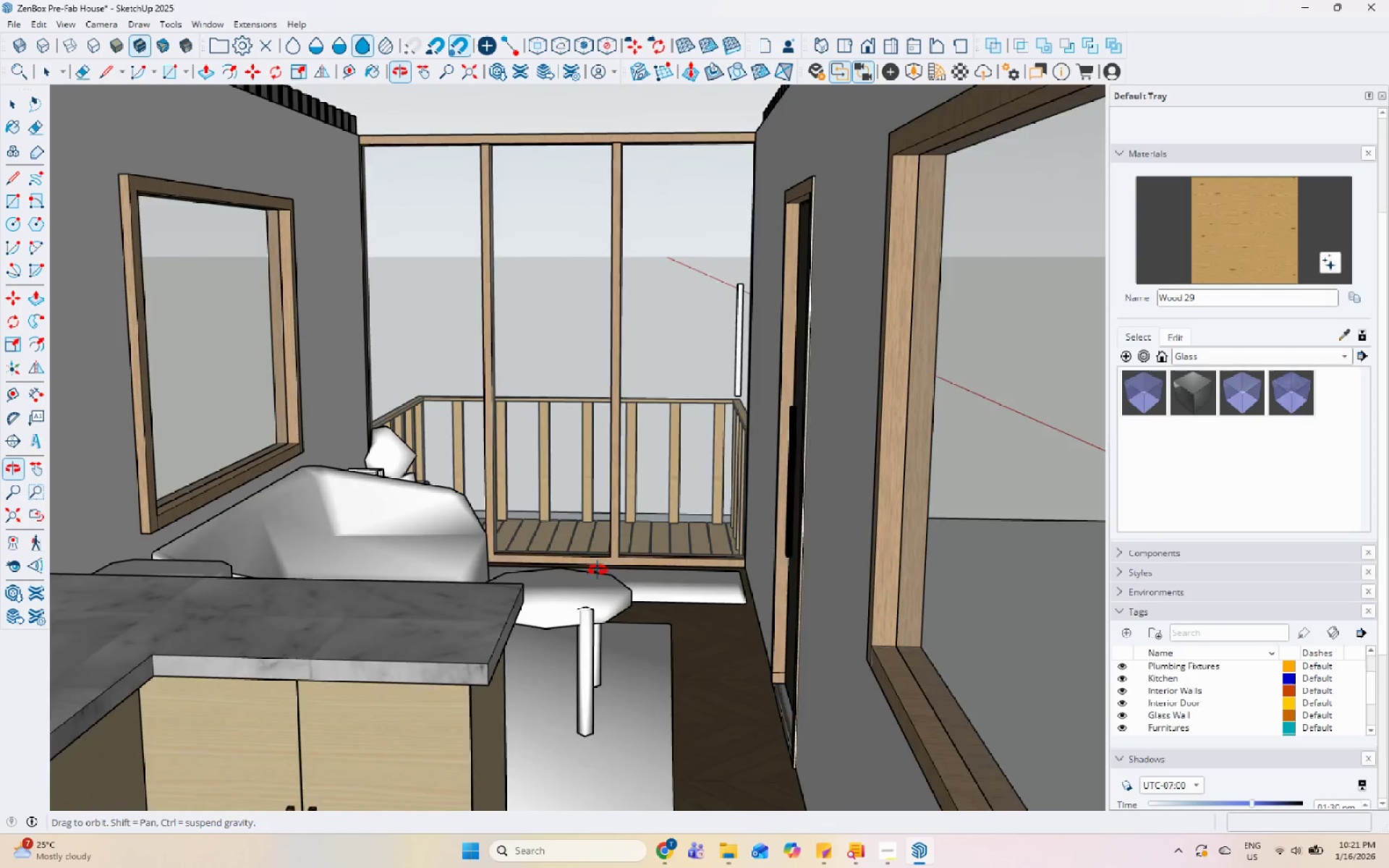 
scroll: coordinate [608, 616], scroll_direction: down, amount: 1.0
 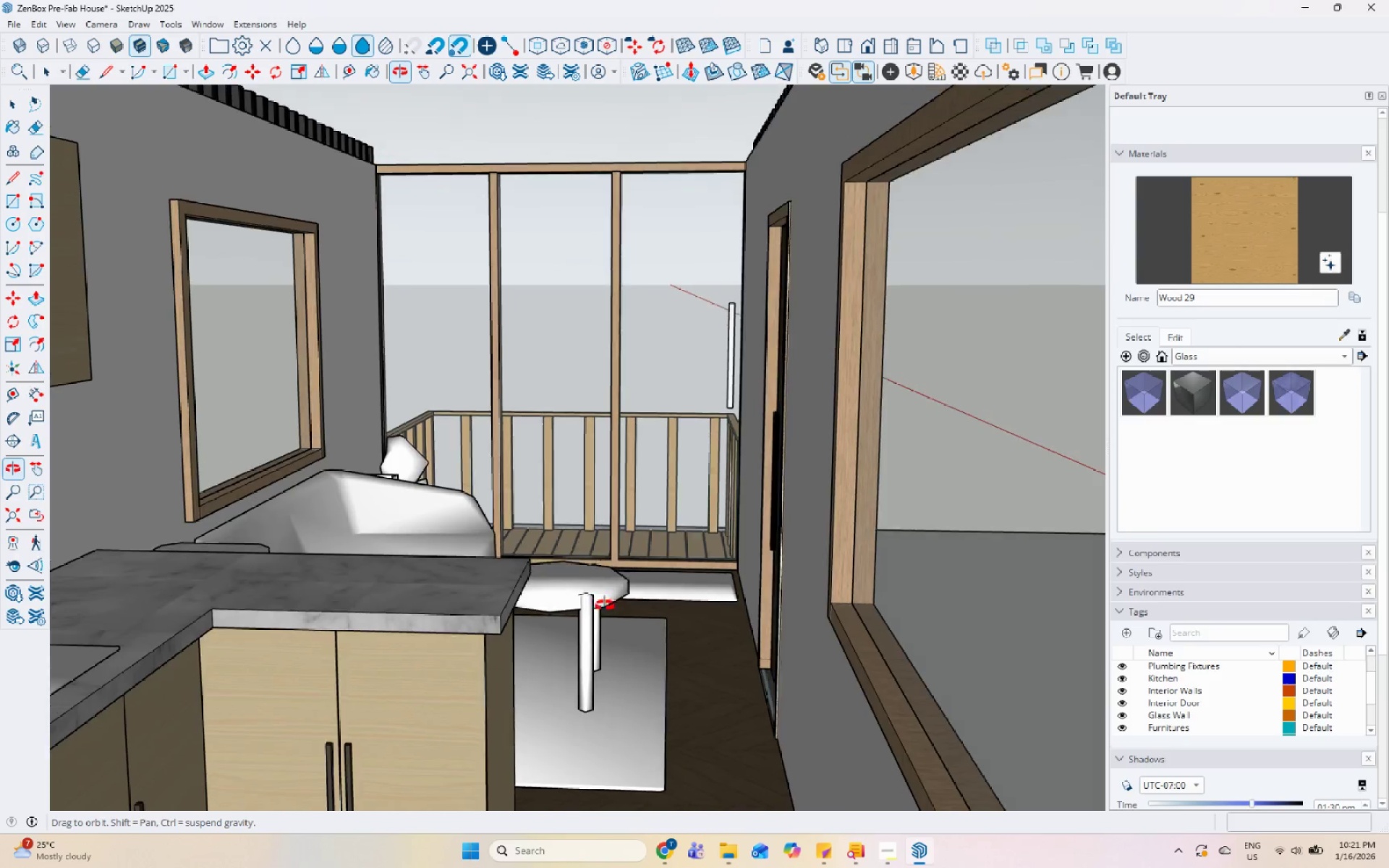 
scroll: coordinate [687, 425], scroll_direction: up, amount: 5.0
 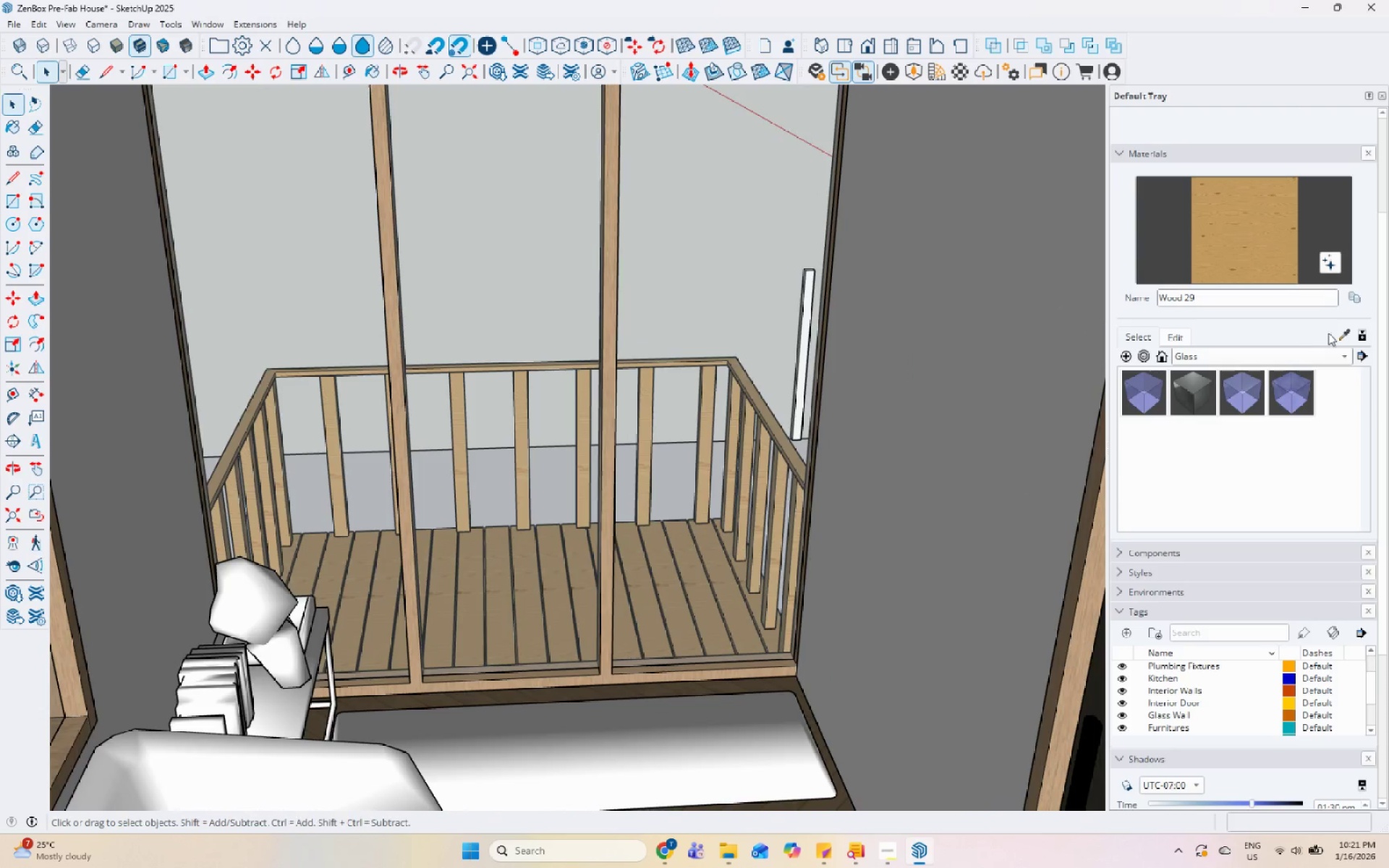 
left_click([1340, 333])
 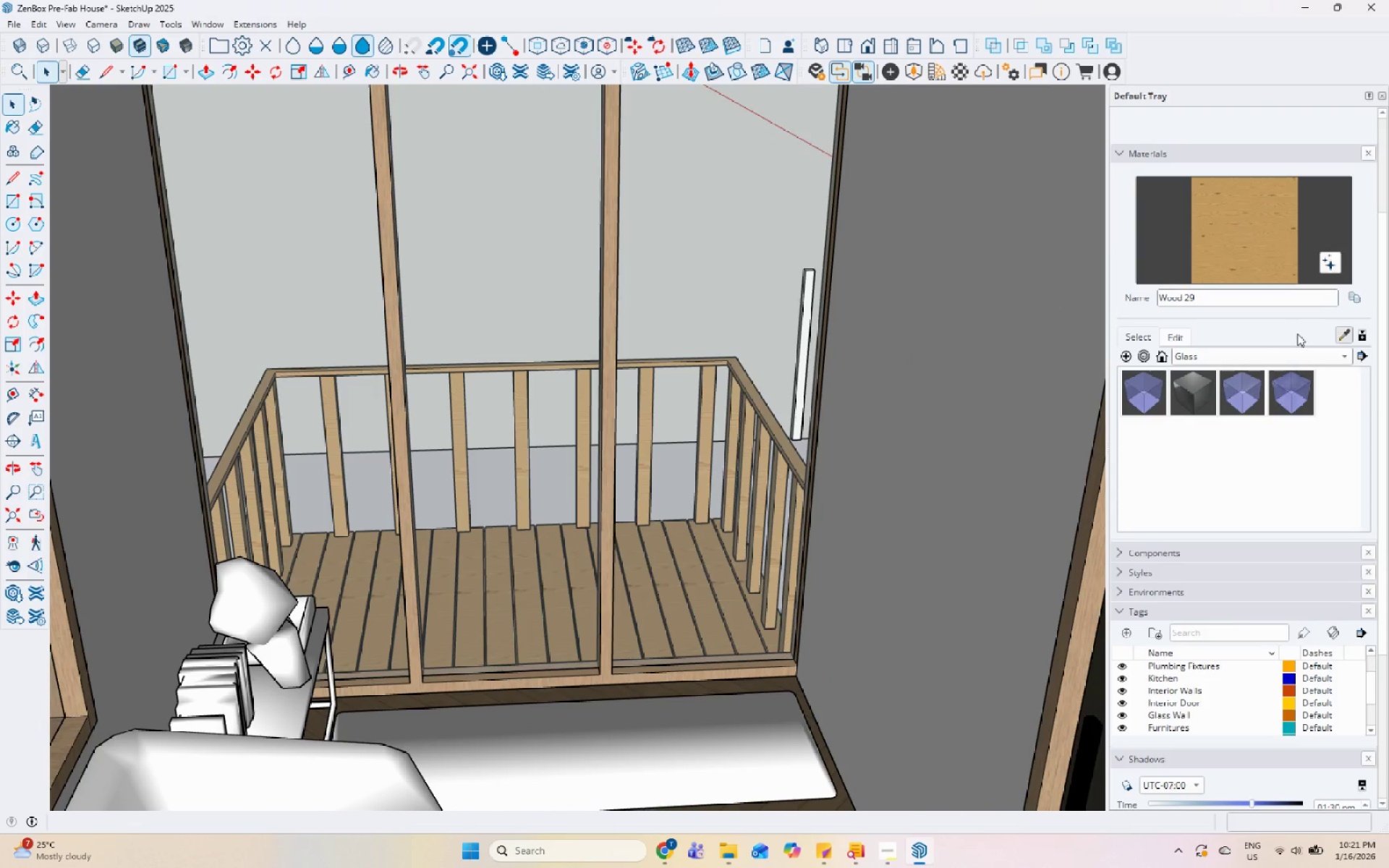 
left_click([811, 512])
 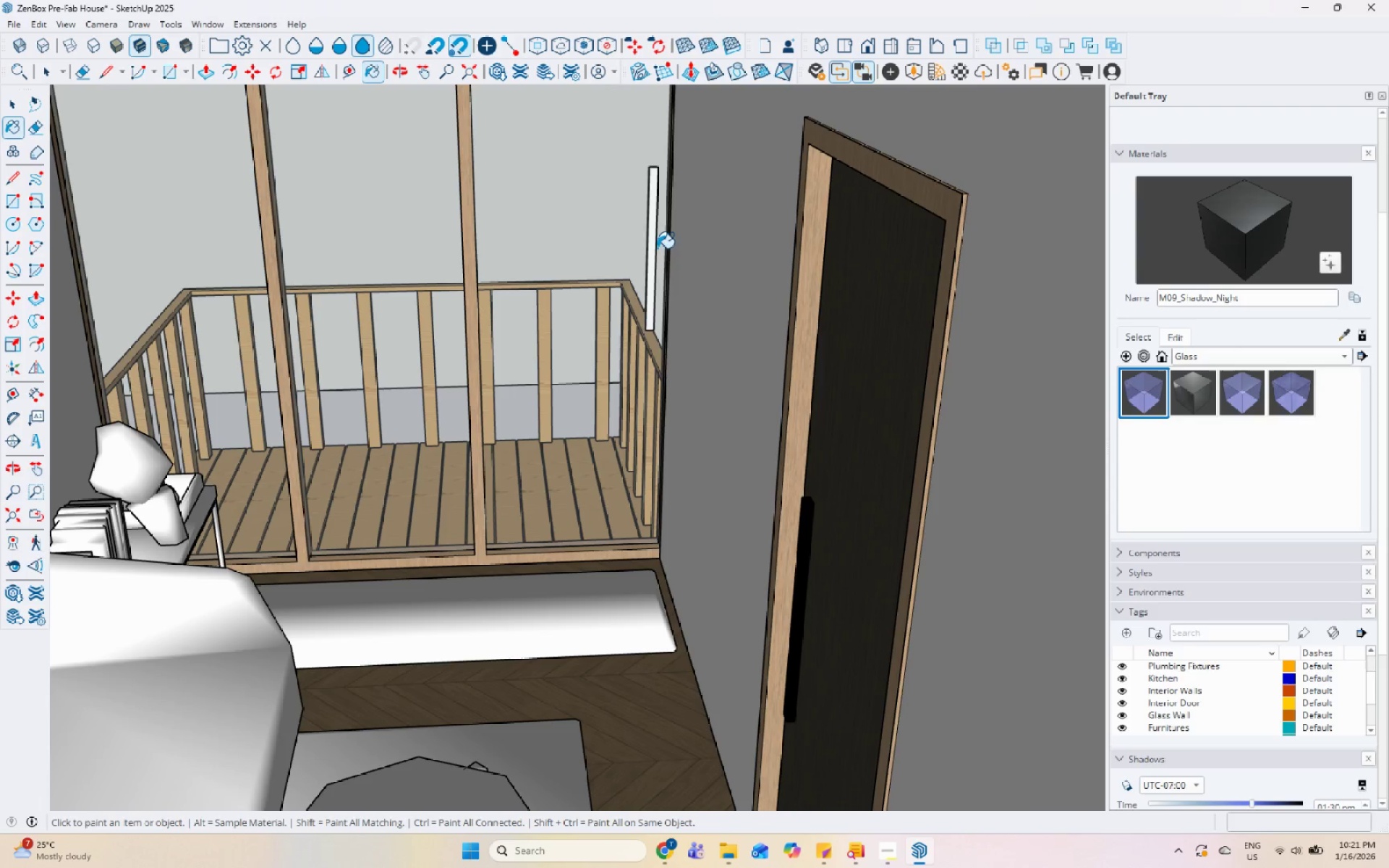 
scroll: coordinate [844, 519], scroll_direction: up, amount: 2.0
 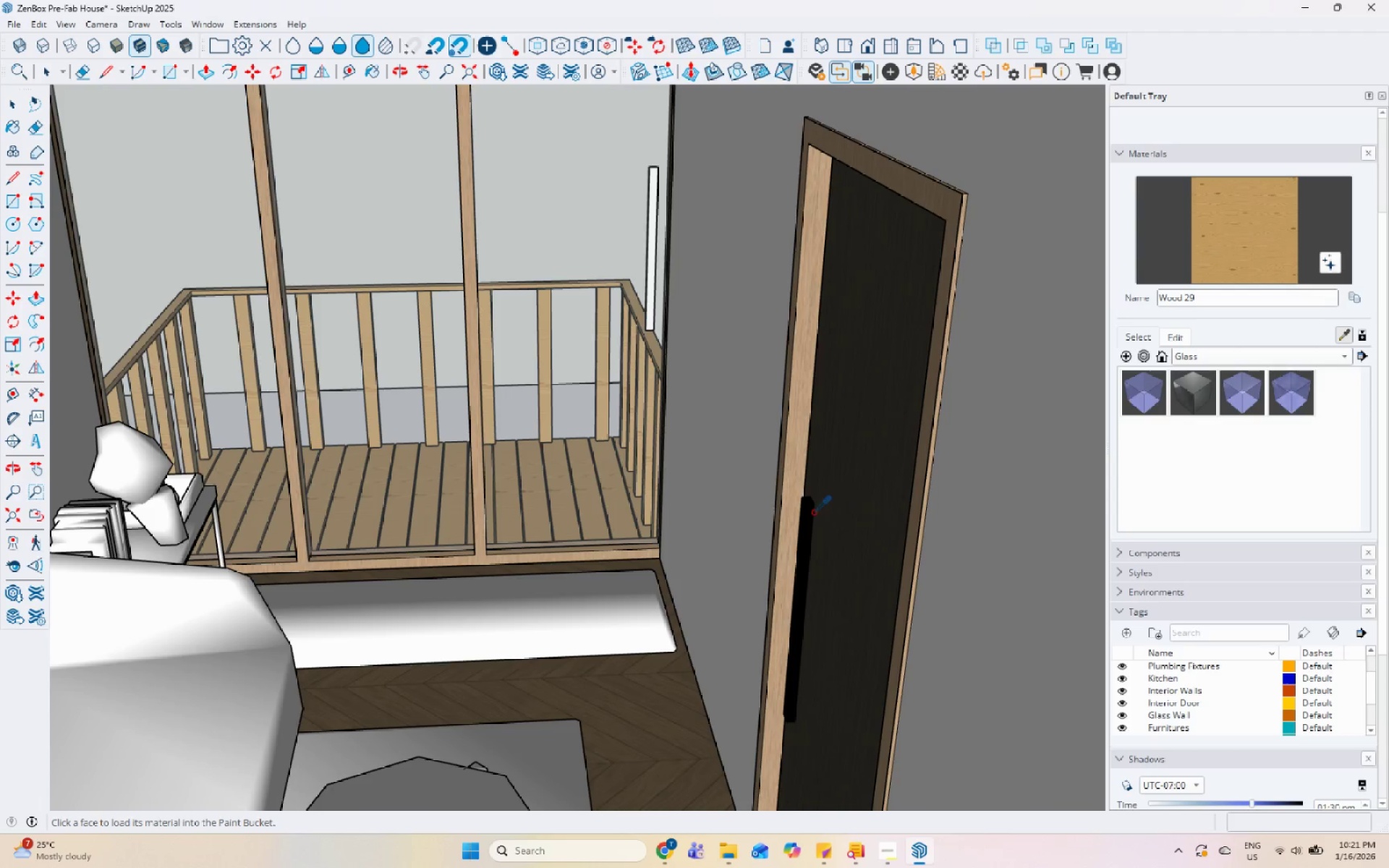 
left_click([650, 242])
 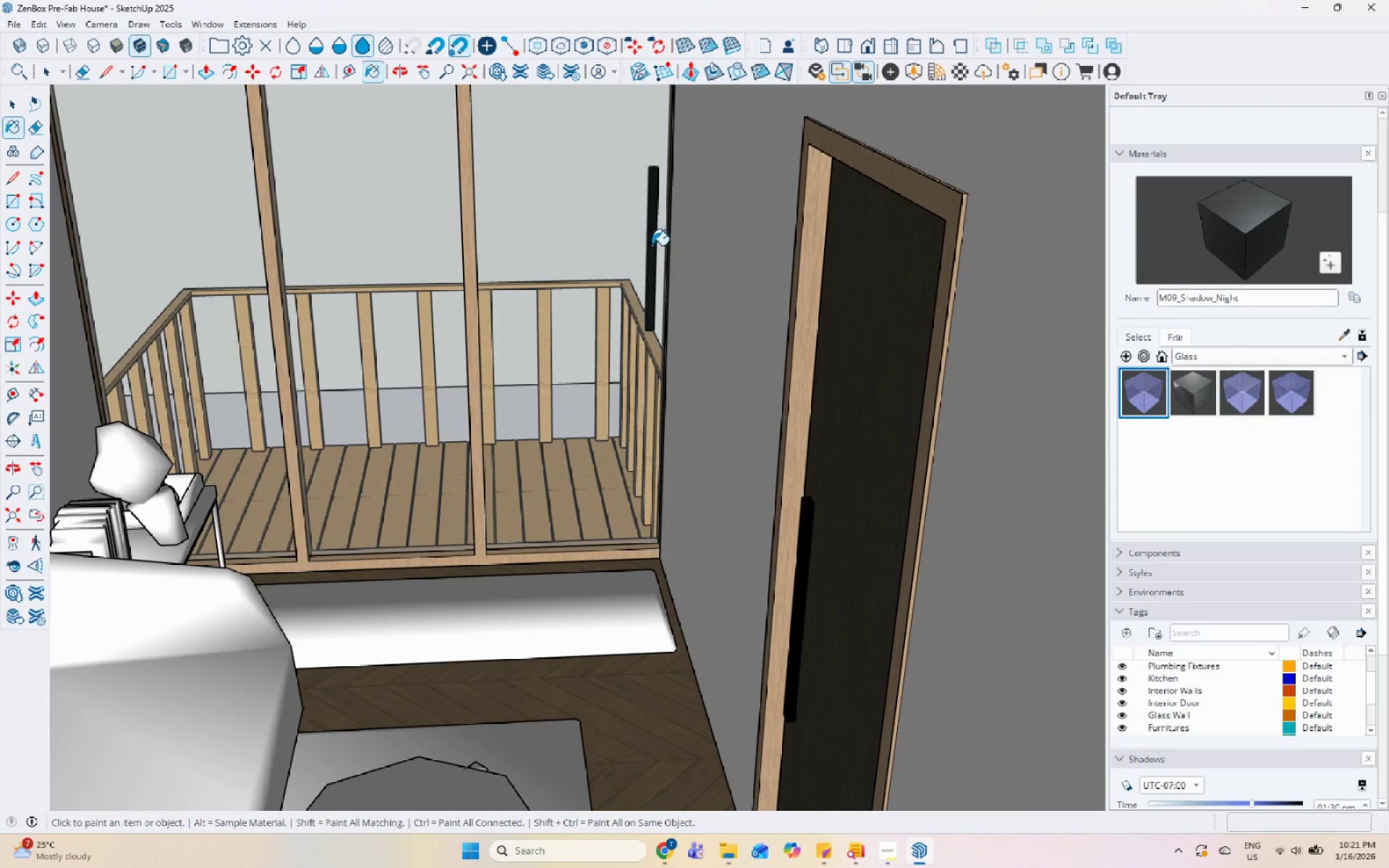 
scroll: coordinate [647, 328], scroll_direction: down, amount: 4.0
 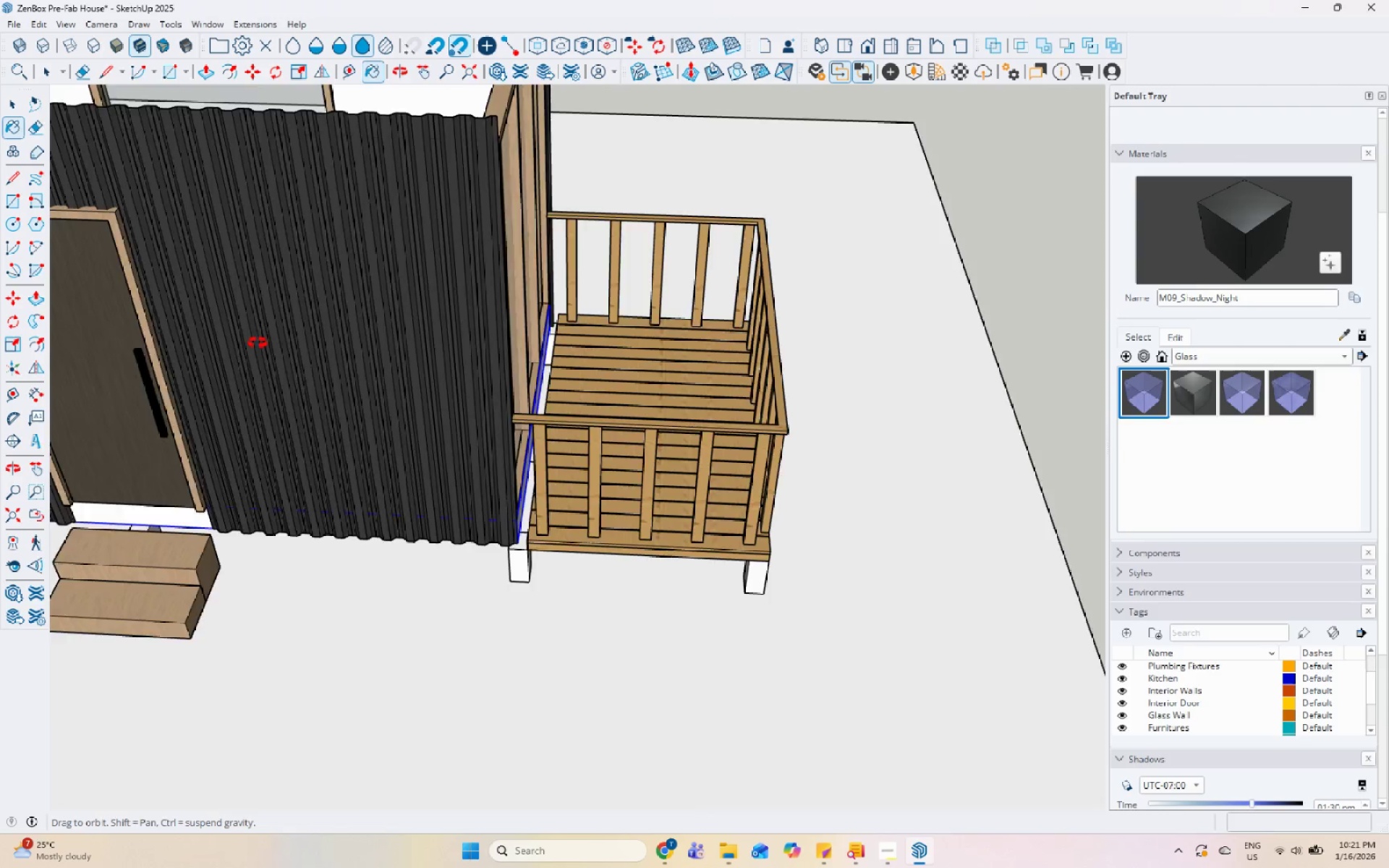 
key(Space)
 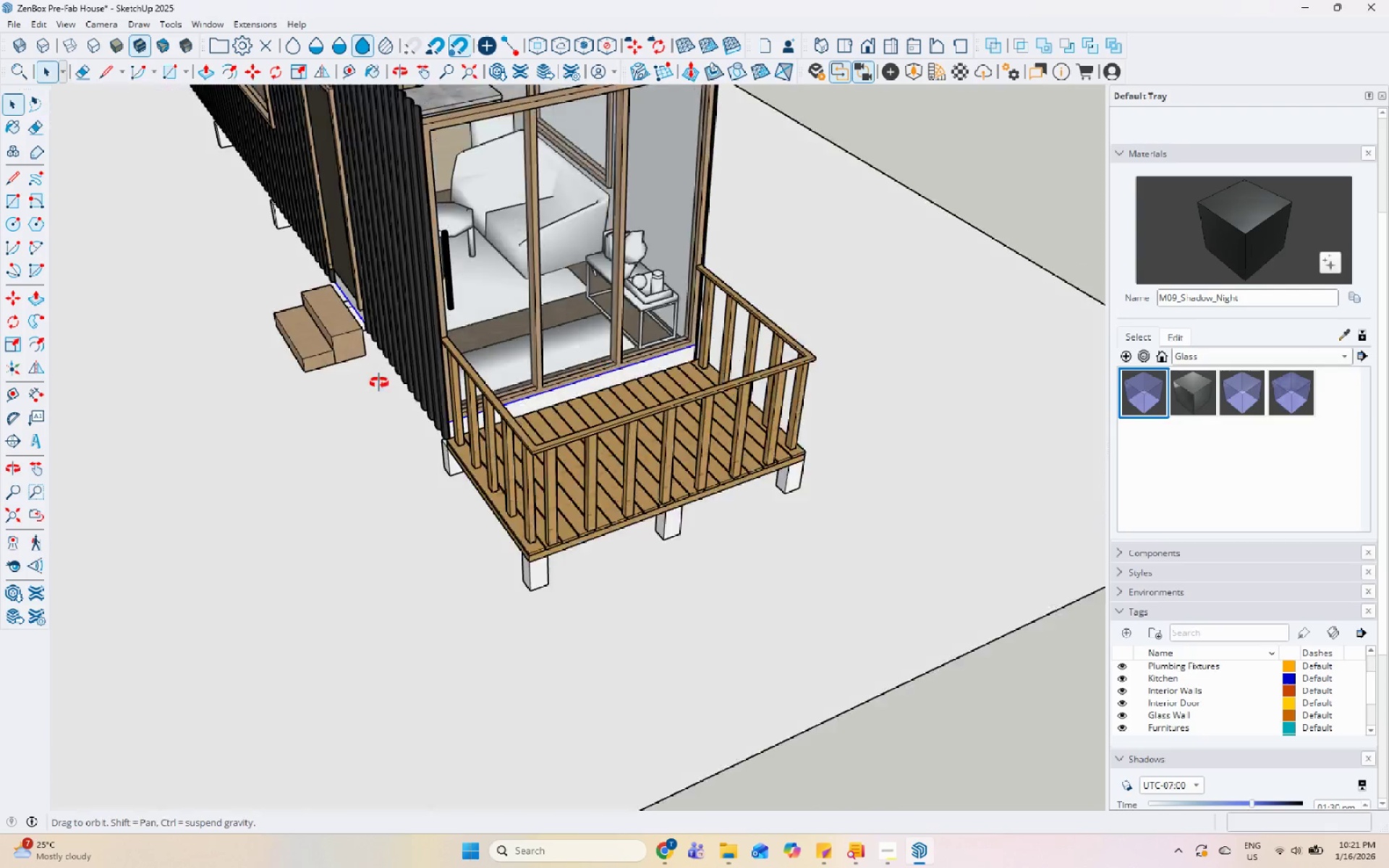 
key(Space)
 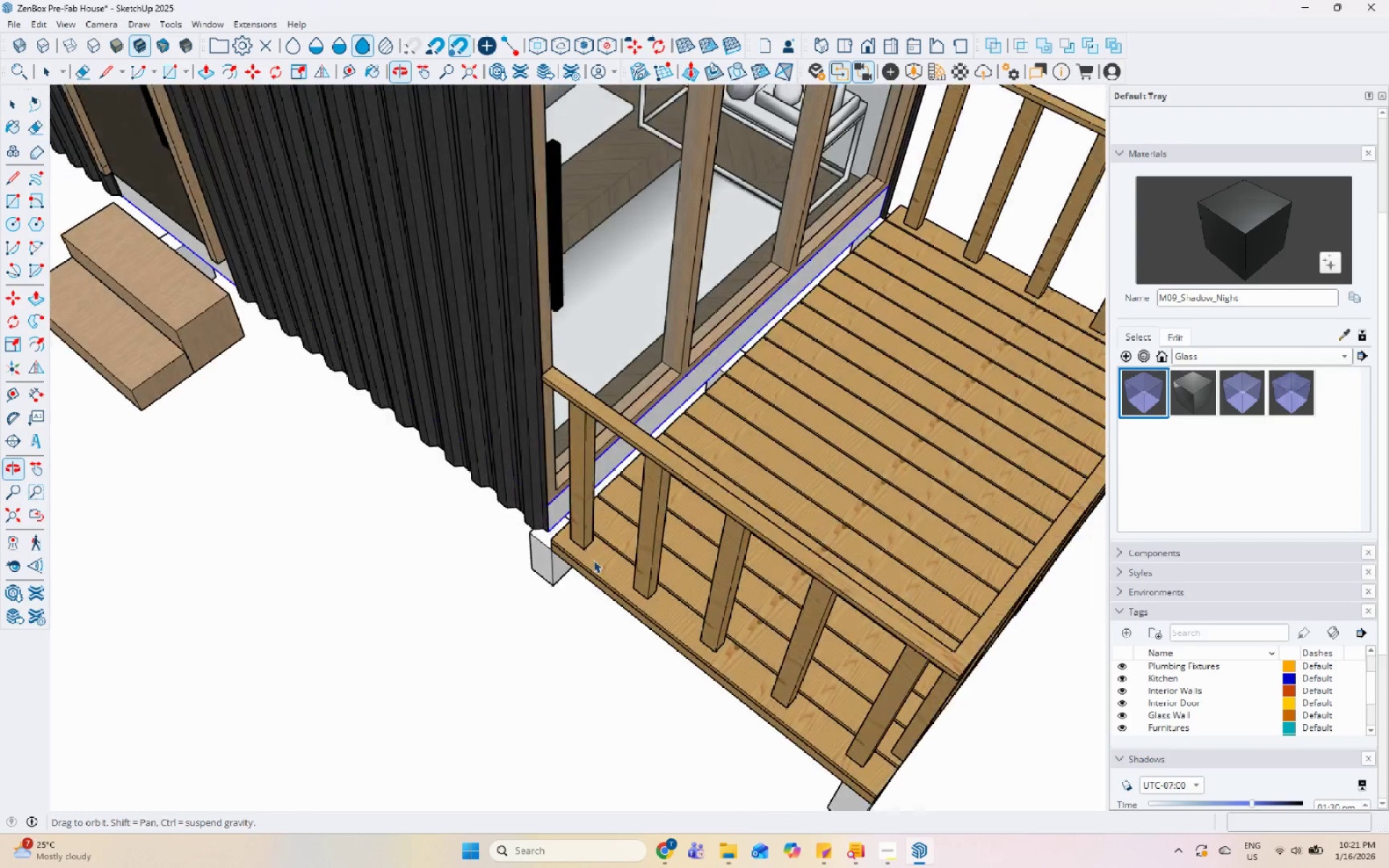 
scroll: coordinate [398, 388], scroll_direction: up, amount: 4.0
 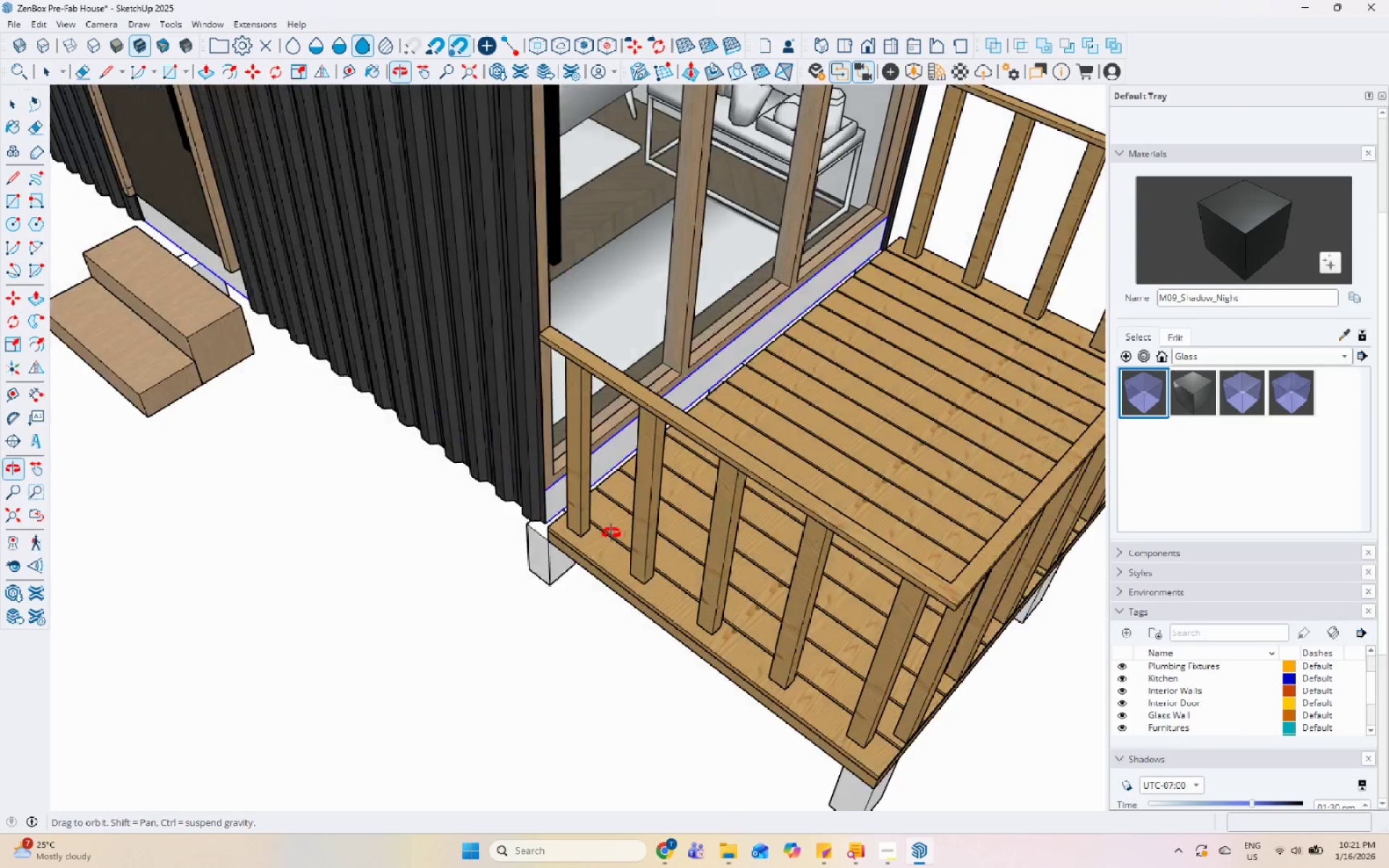 
key(Escape)
 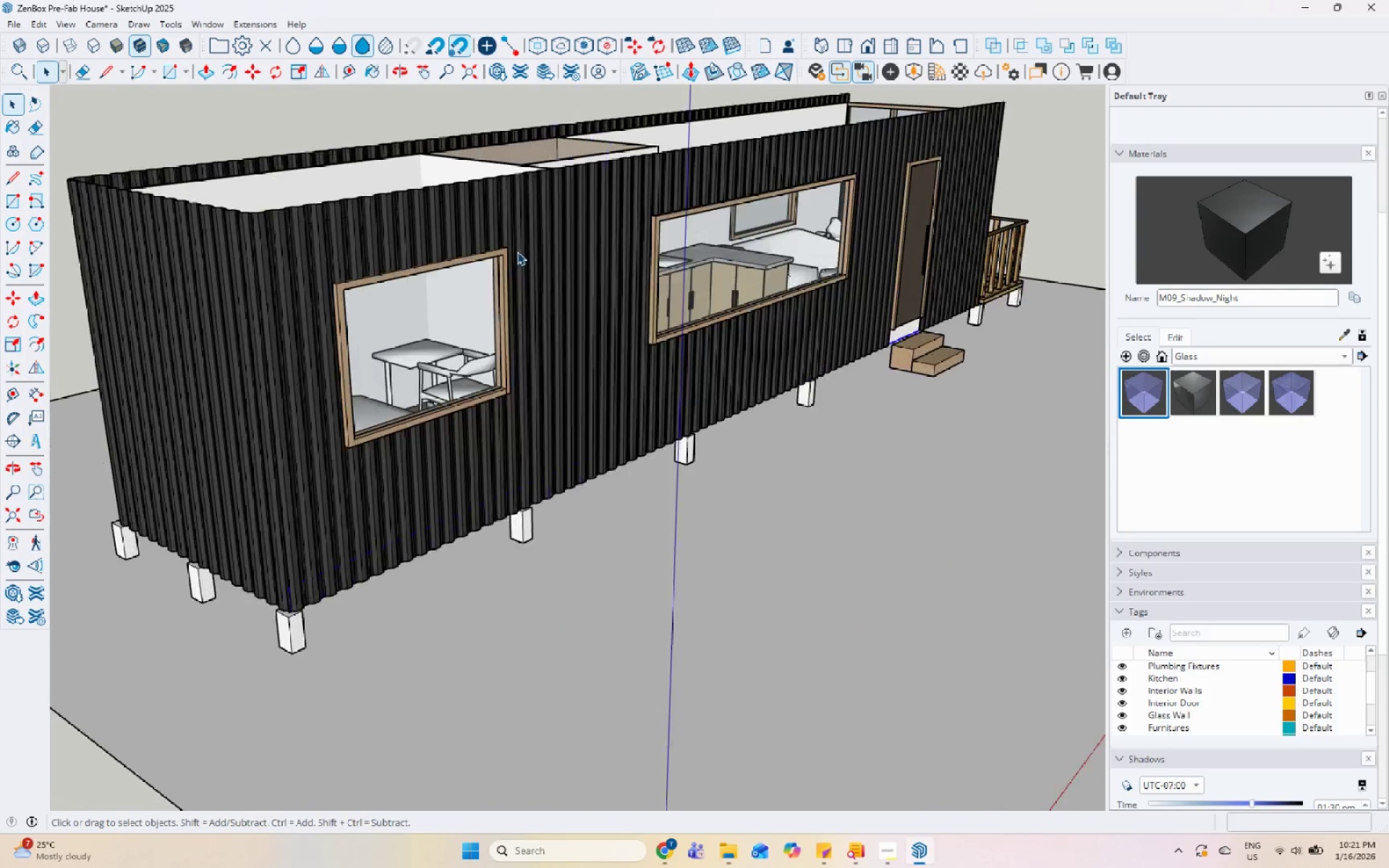 
scroll: coordinate [517, 251], scroll_direction: down, amount: 8.0
 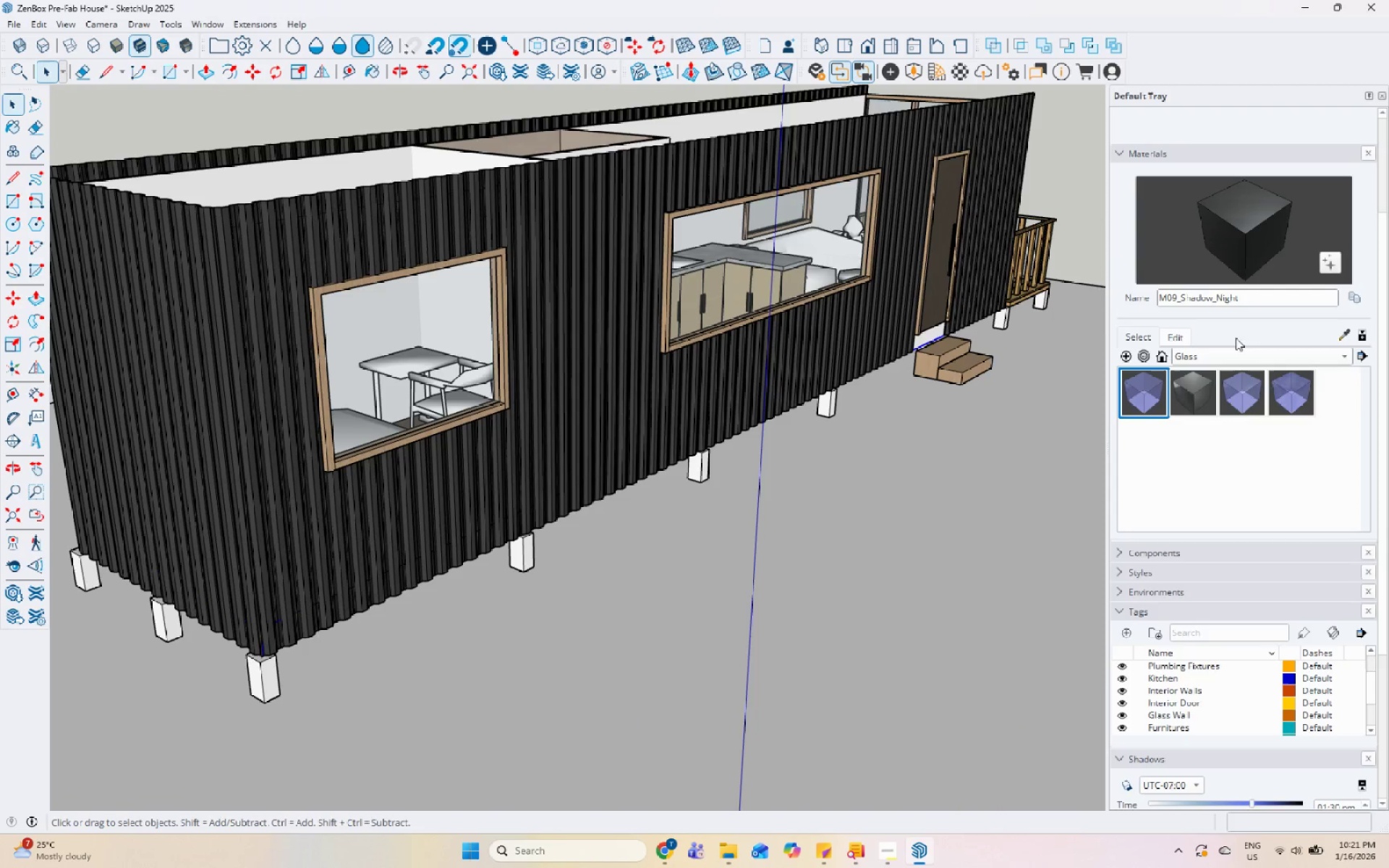 
left_click([1343, 334])
 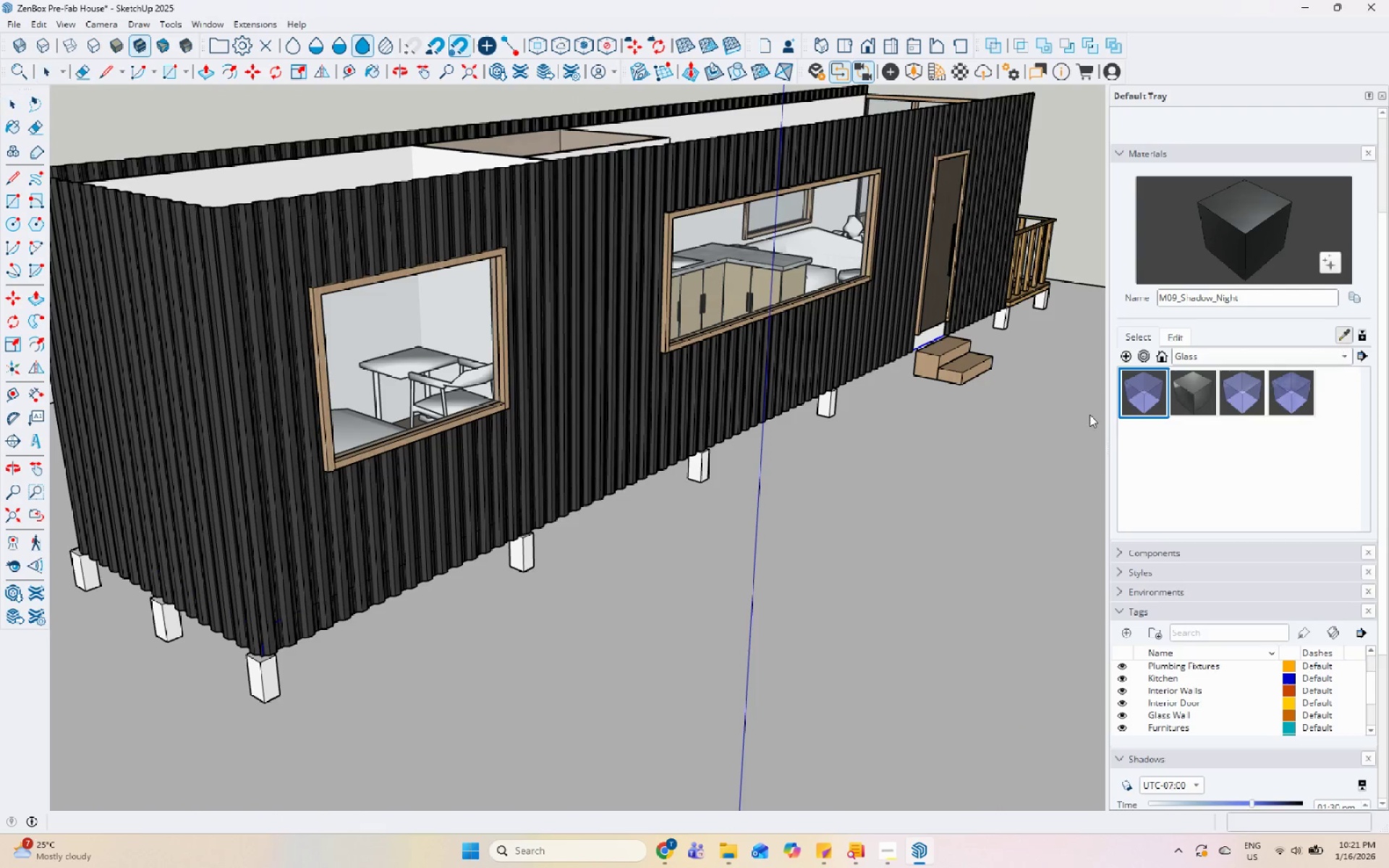 
scroll: coordinate [412, 593], scroll_direction: up, amount: 9.0
 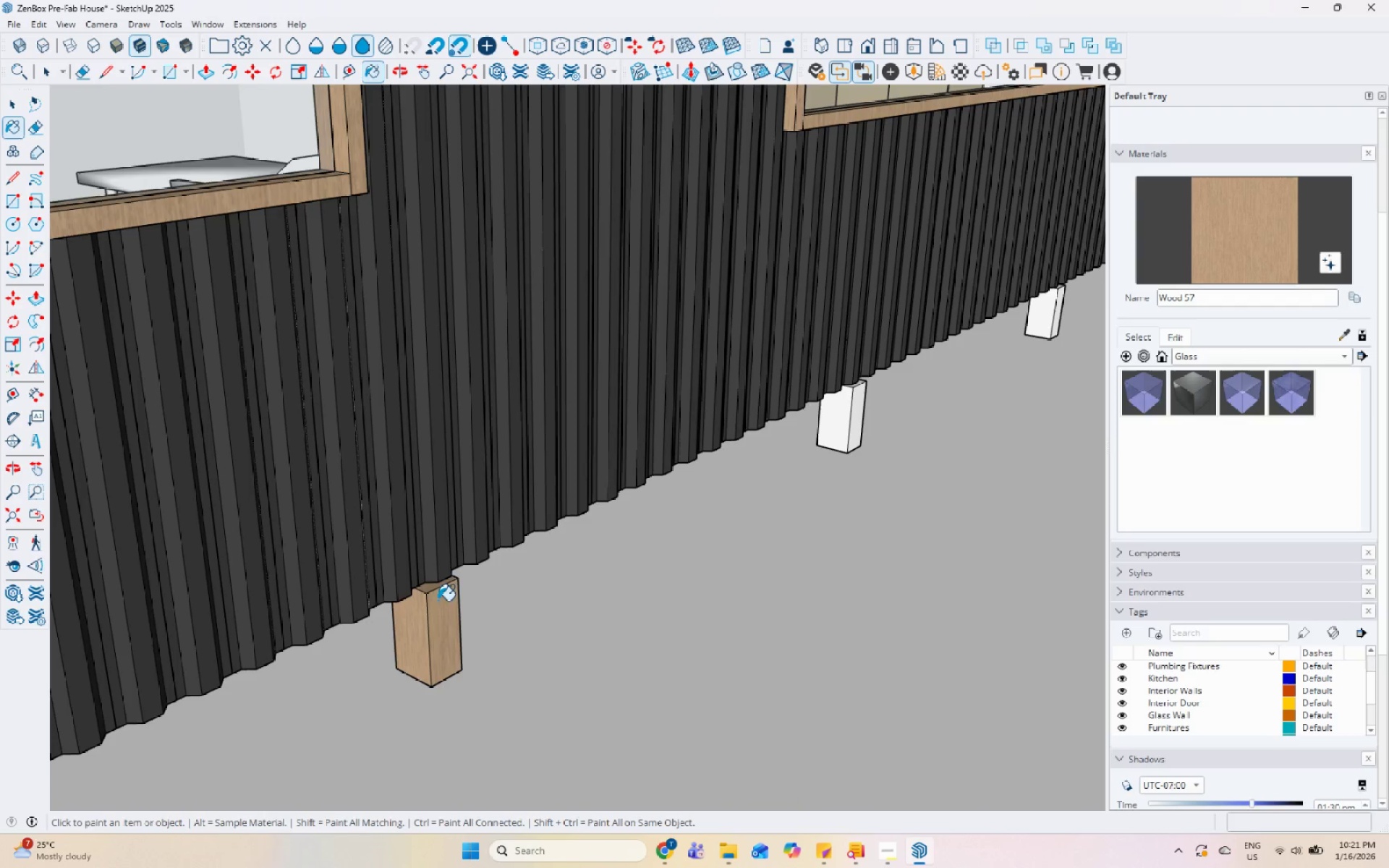 
scroll: coordinate [925, 395], scroll_direction: down, amount: 25.0
 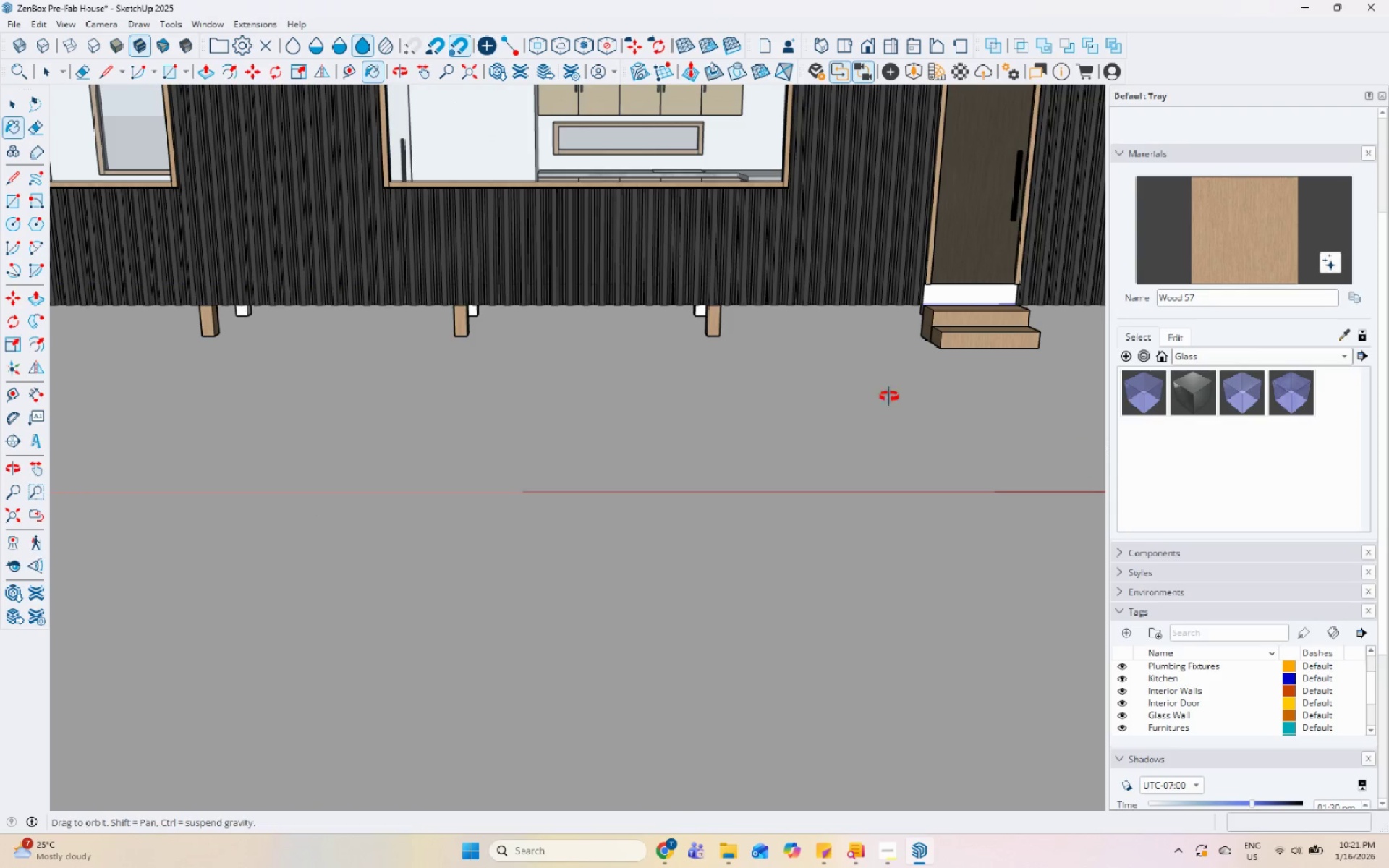 
scroll: coordinate [838, 418], scroll_direction: up, amount: 1.0
 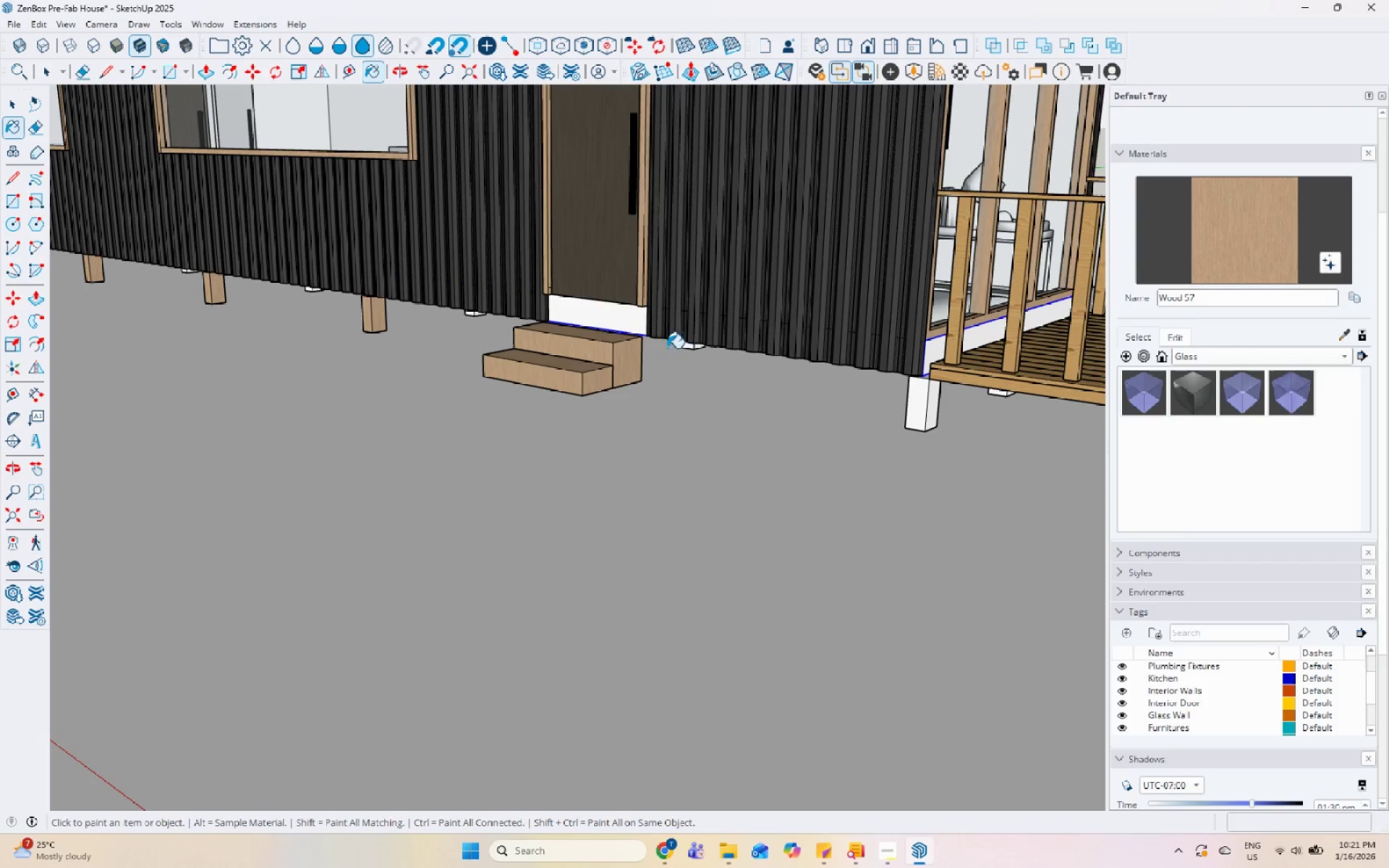 
left_click([628, 327])
 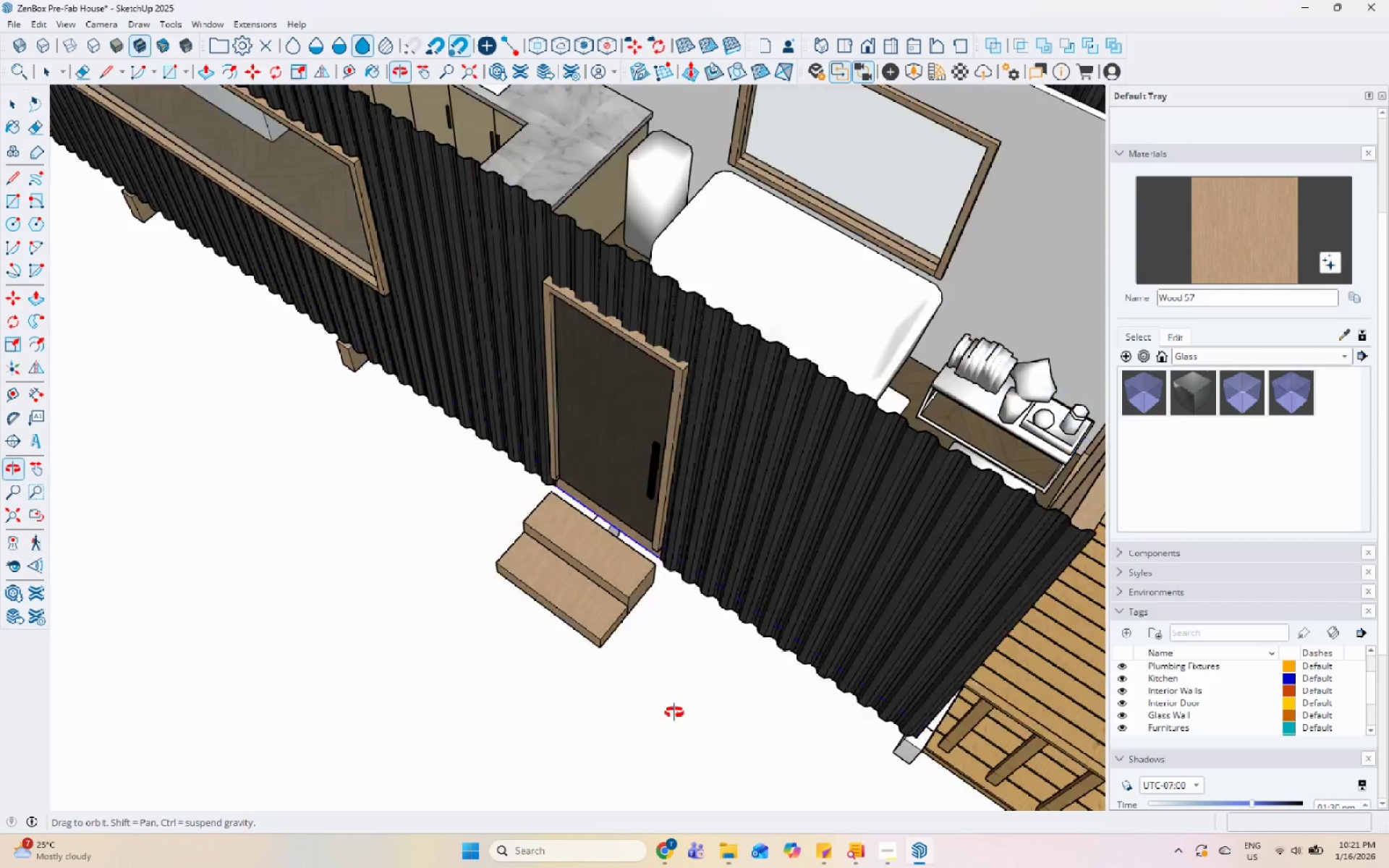 
scroll: coordinate [524, 580], scroll_direction: down, amount: 6.0
 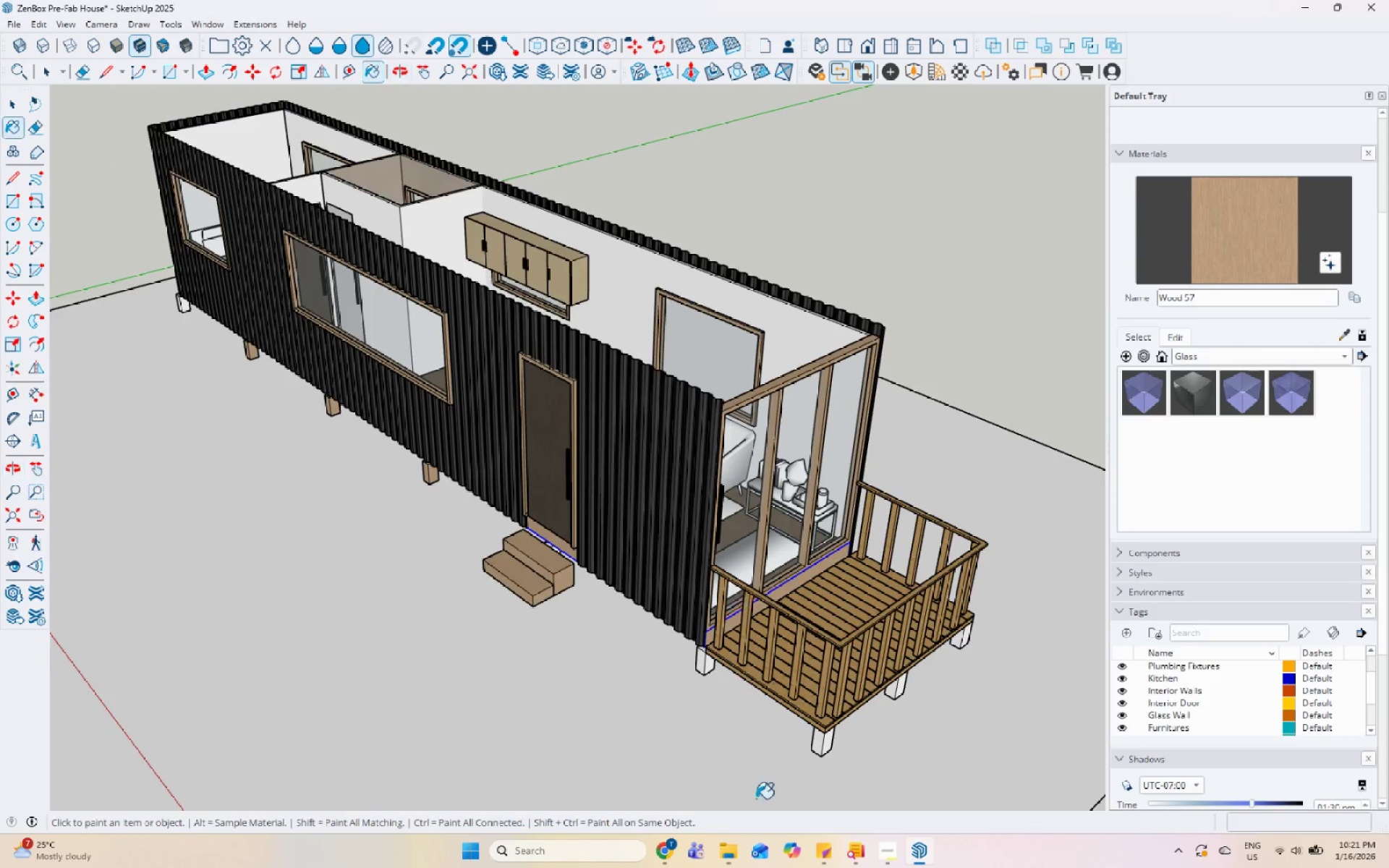 
left_click([724, 554])
 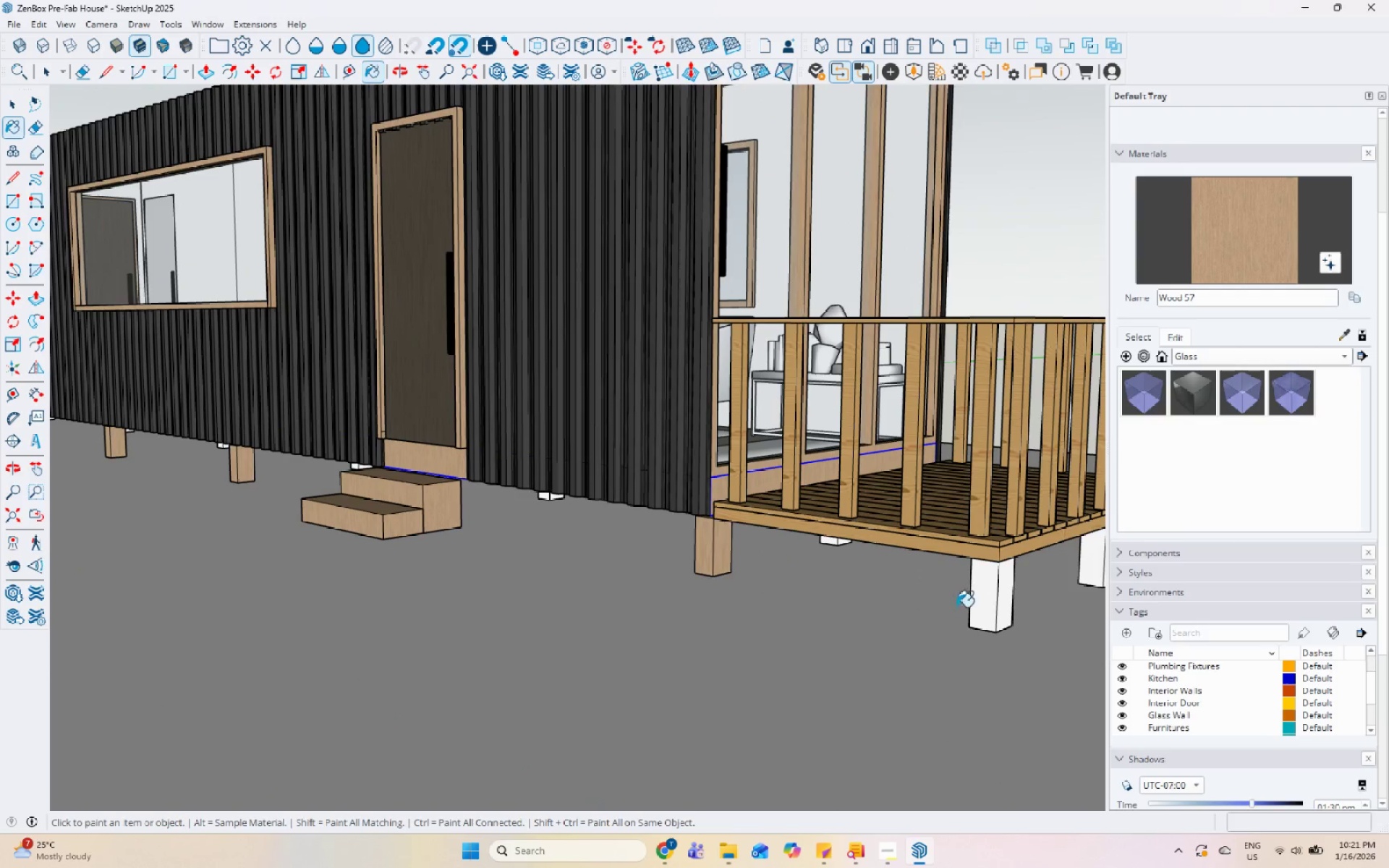 
scroll: coordinate [741, 563], scroll_direction: up, amount: 6.0
 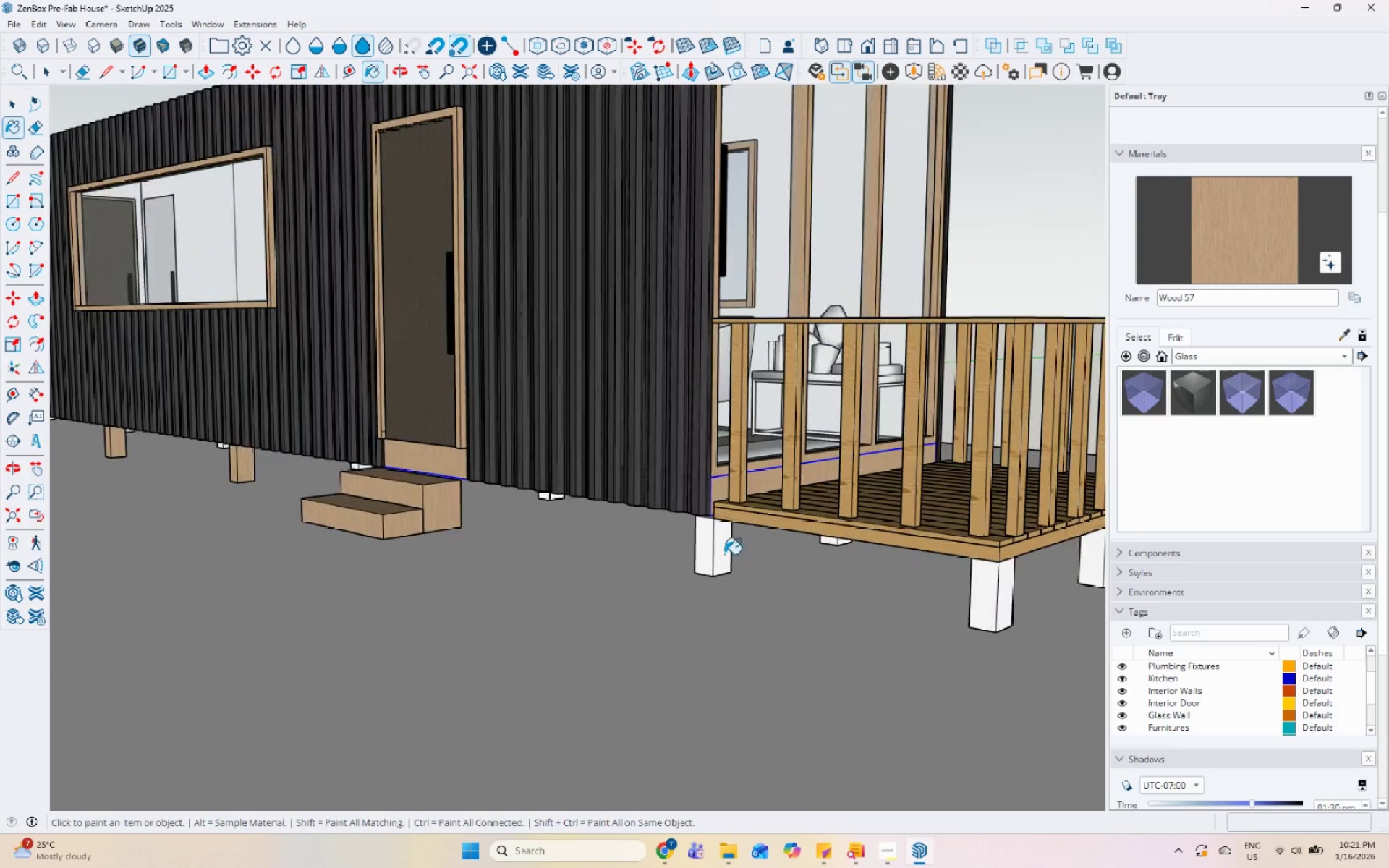 
left_click_drag(start_coordinate=[981, 604], to_coordinate=[985, 603])
 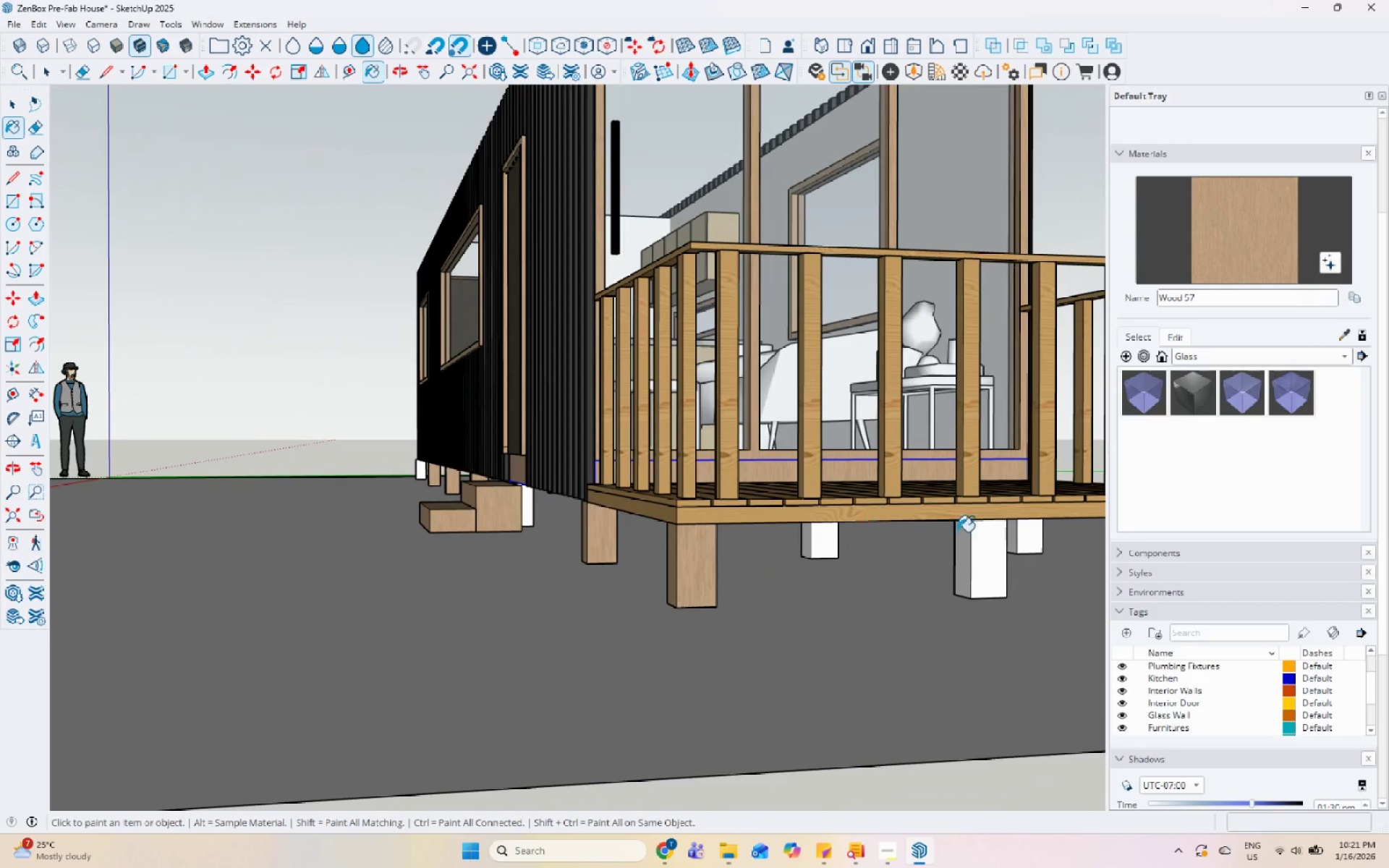 
left_click([977, 556])
 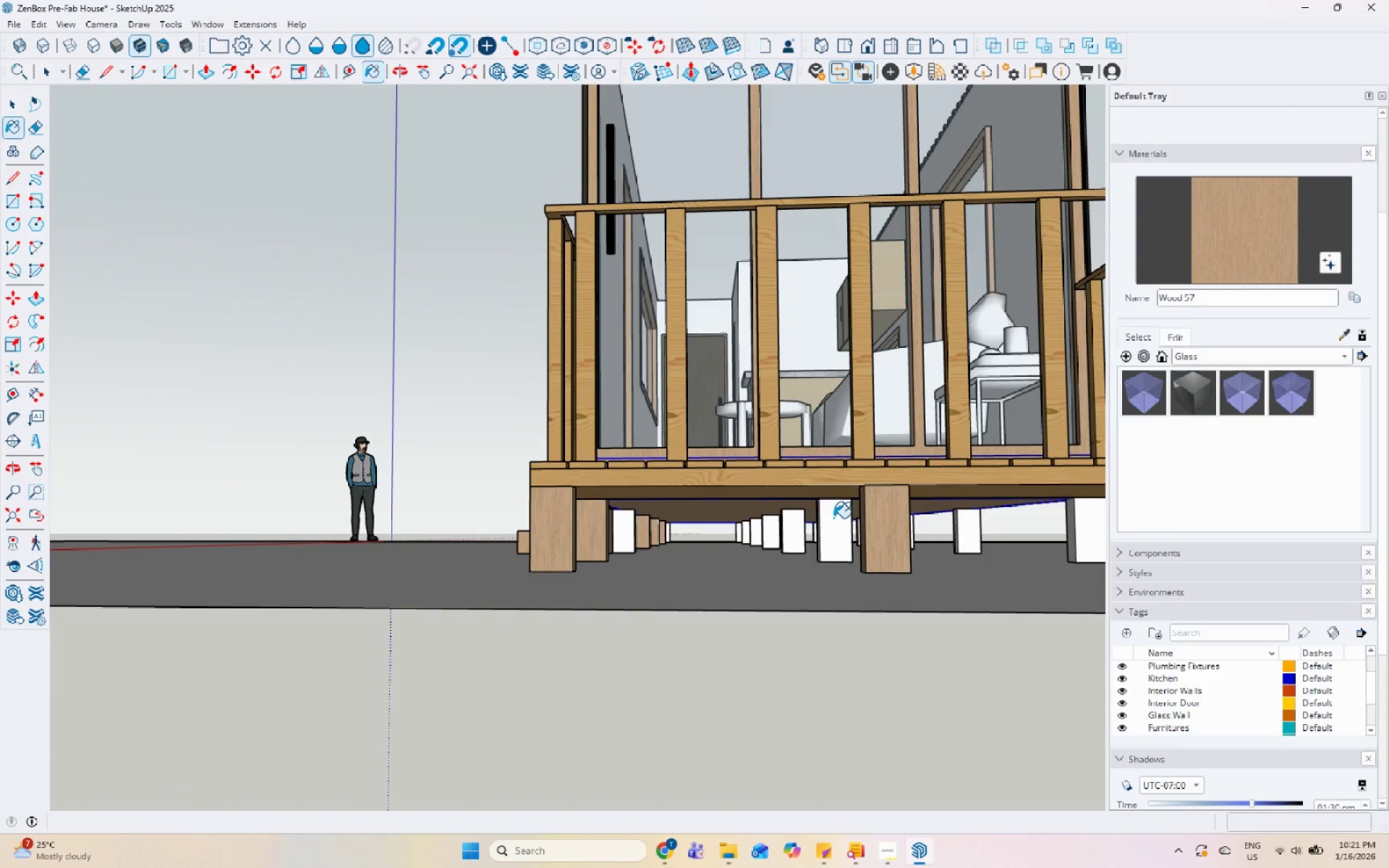 
double_click([785, 529])
 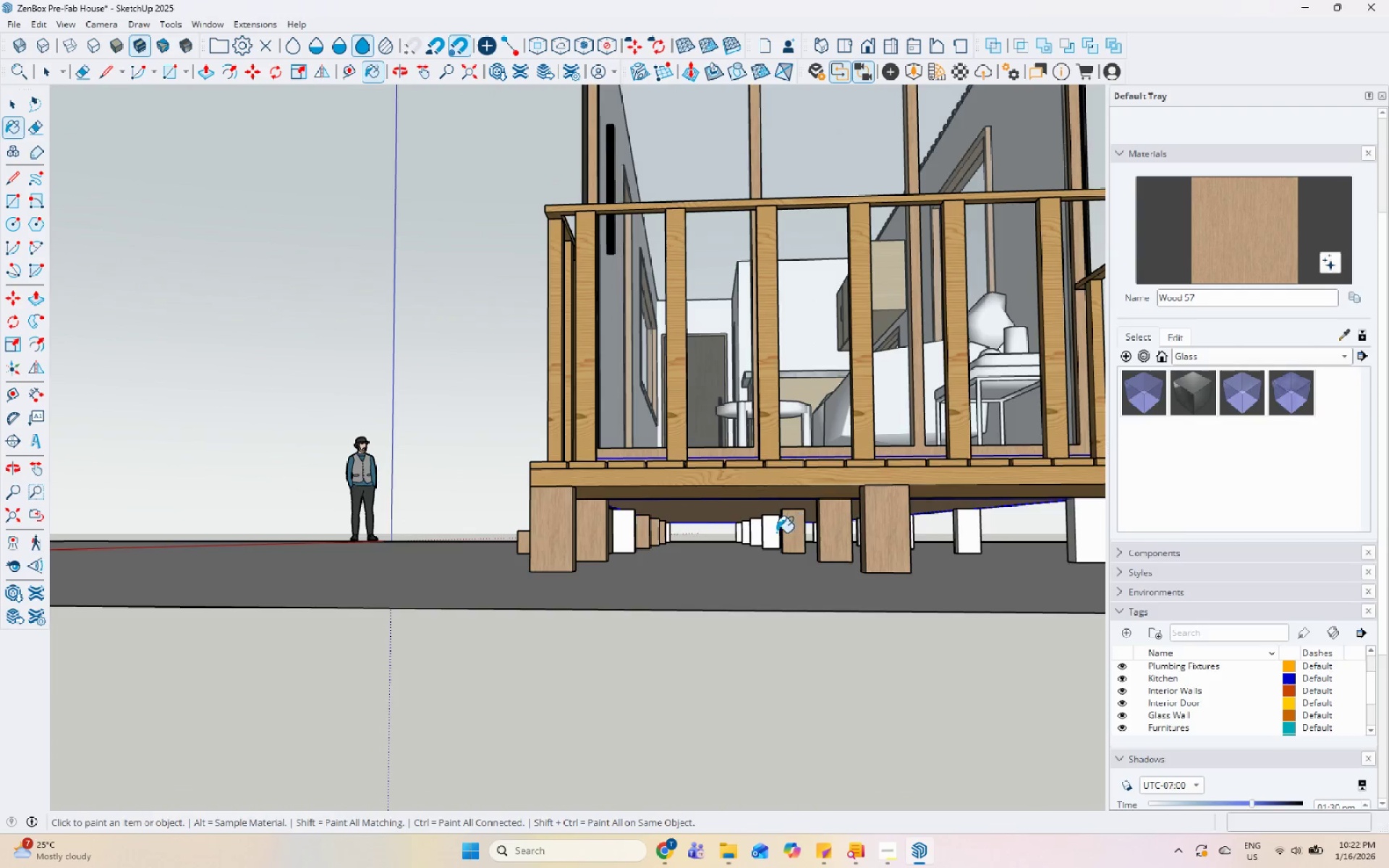 
triple_click([770, 533])
 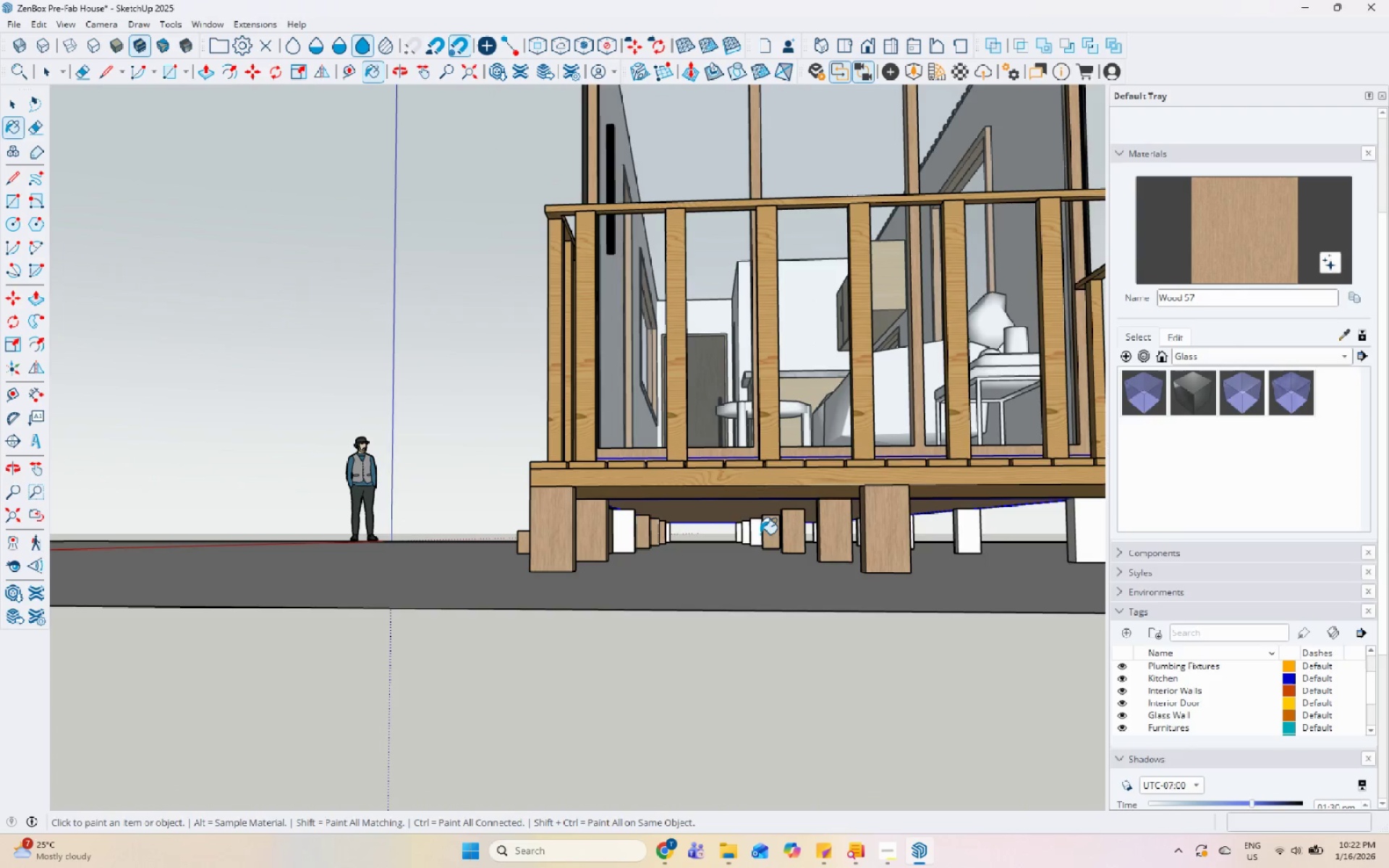 
triple_click([756, 533])
 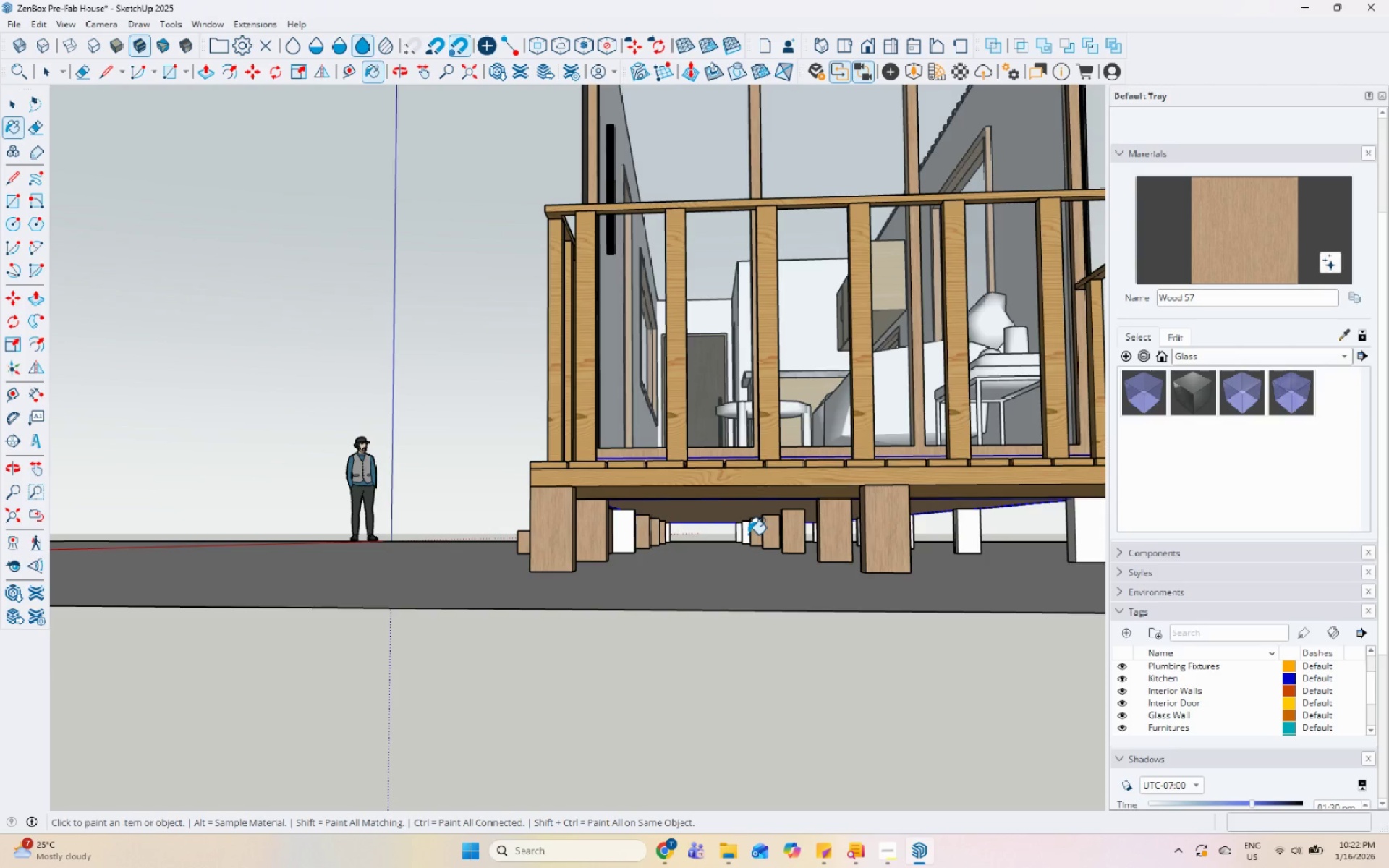 
triple_click([747, 534])
 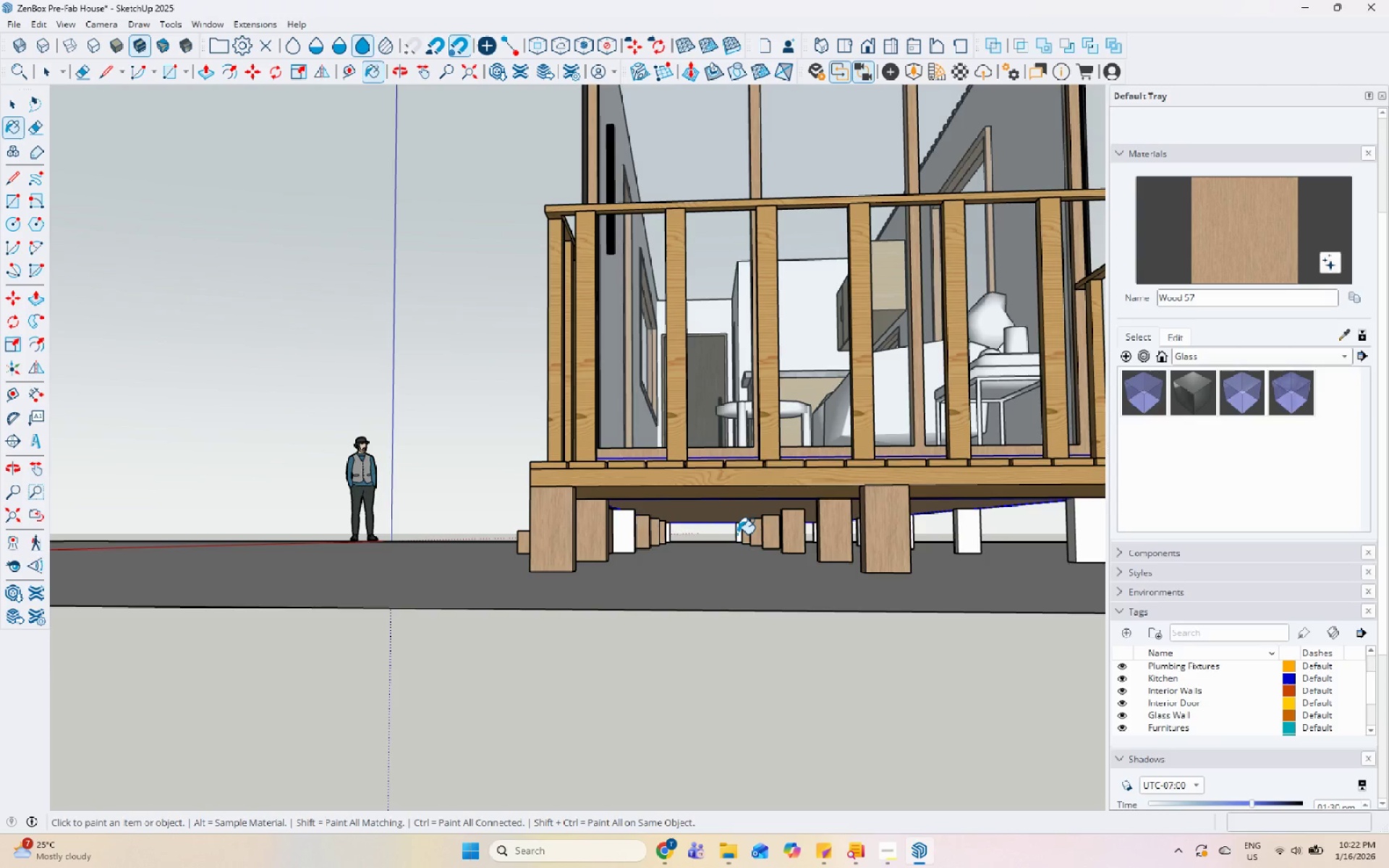 
triple_click([737, 534])
 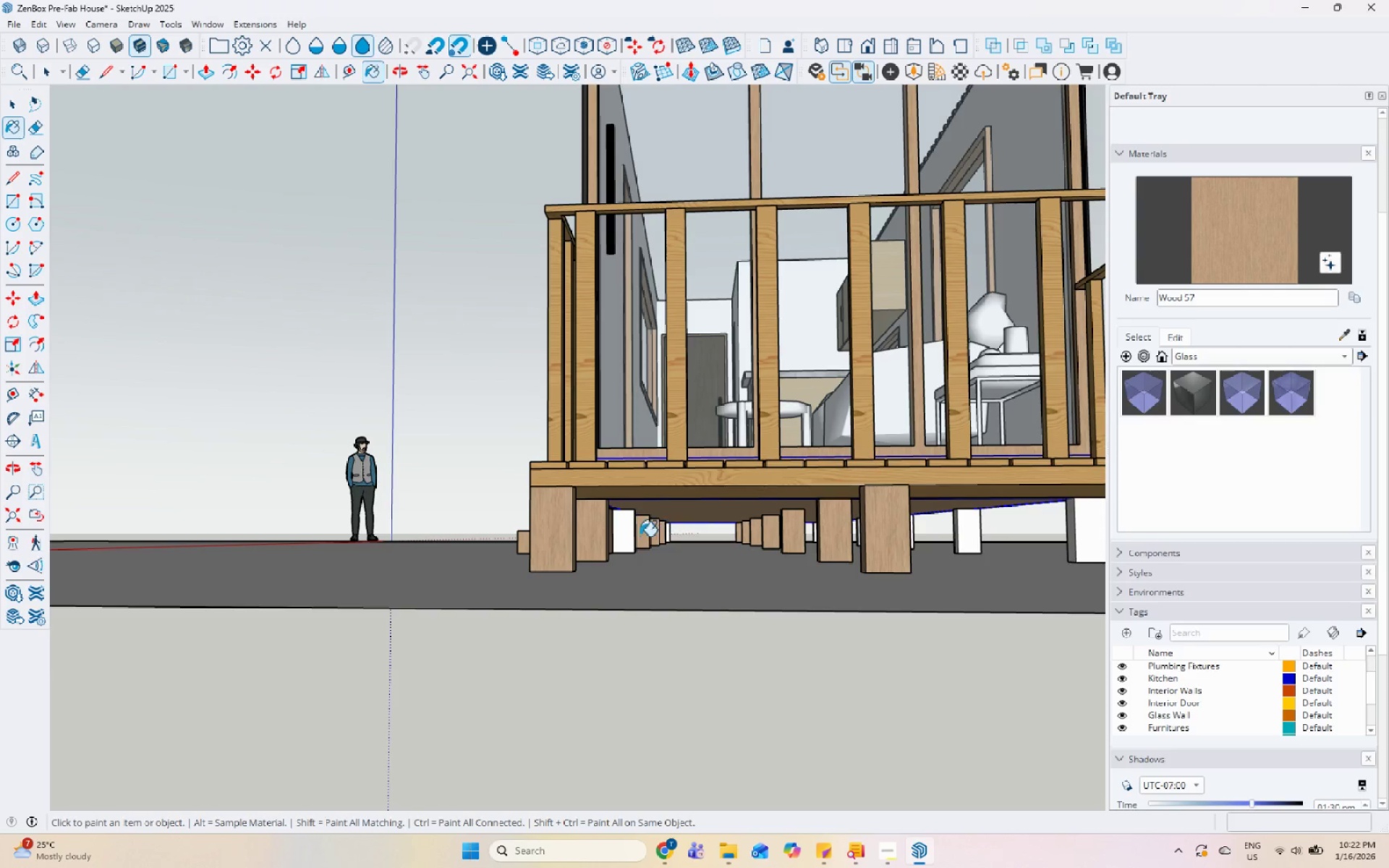 
left_click([630, 537])
 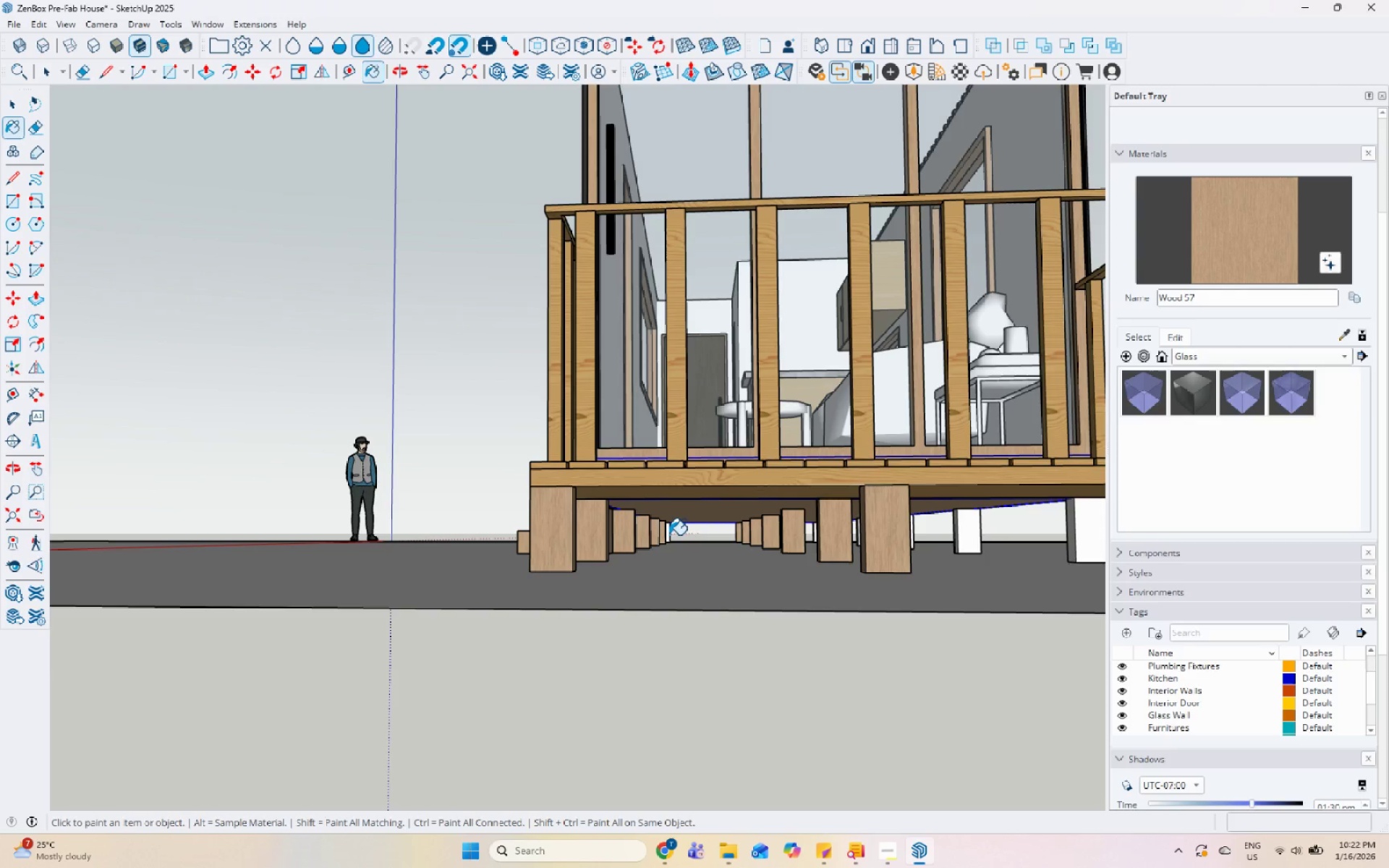 
left_click([669, 535])
 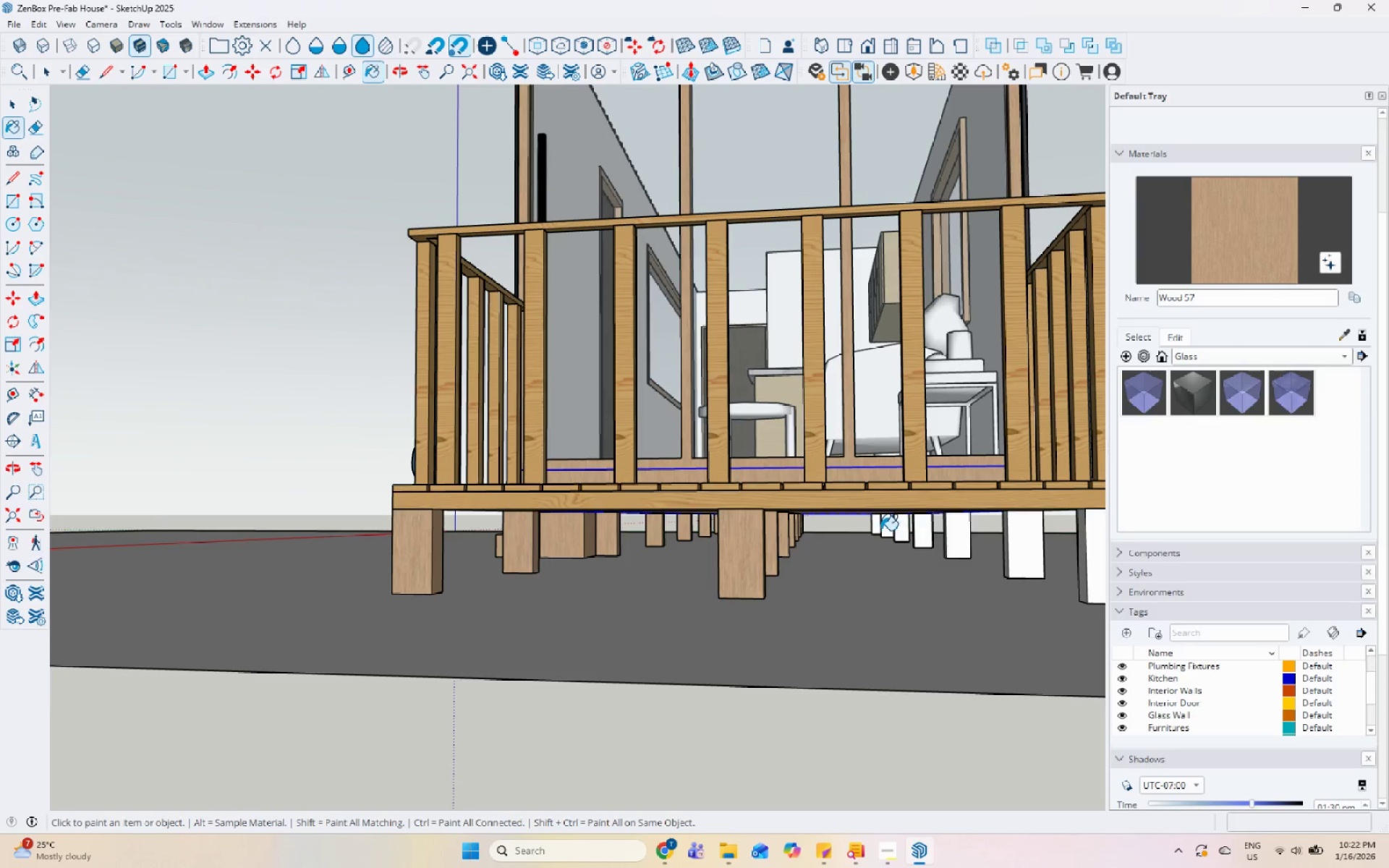 
double_click([888, 529])
 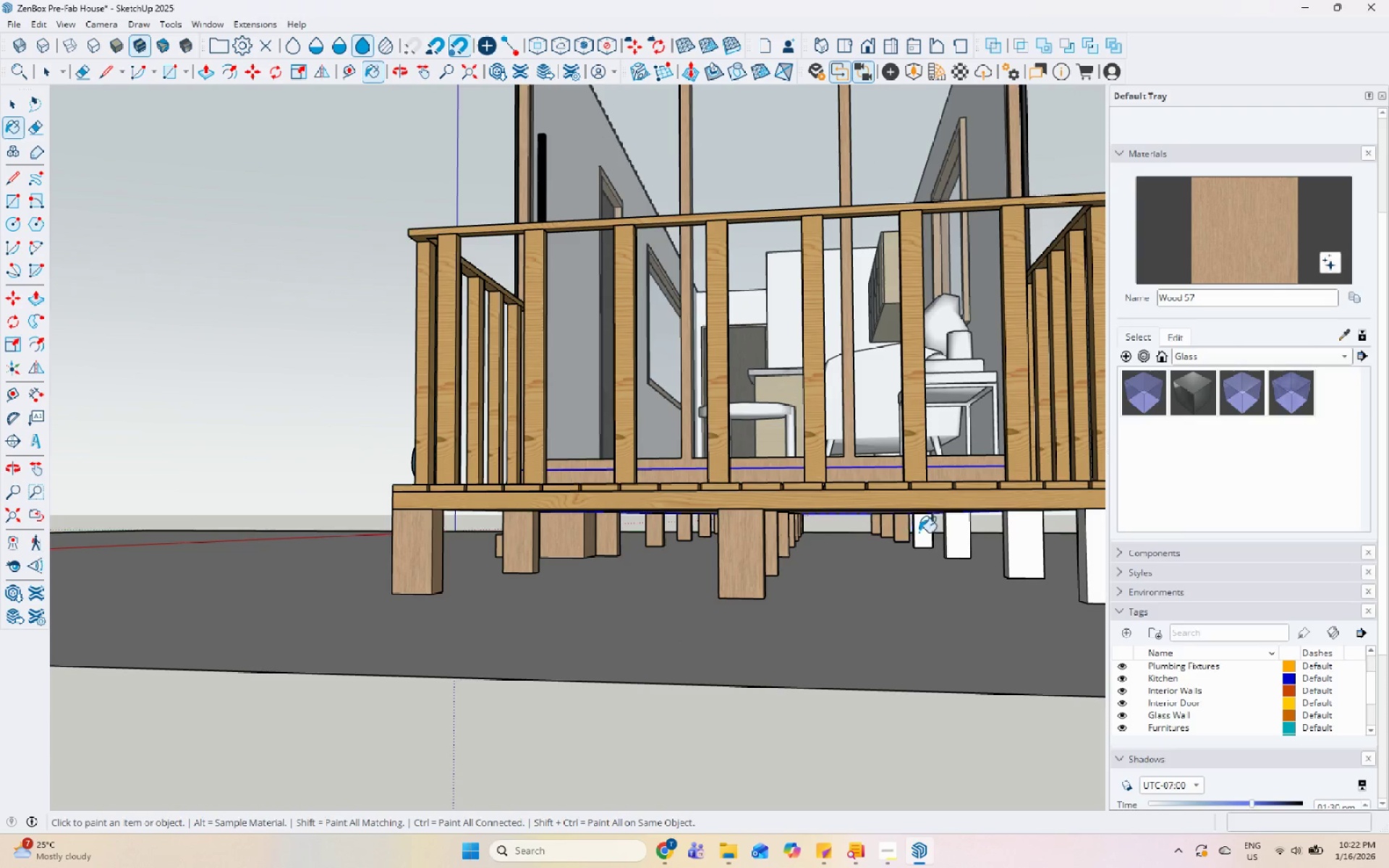 
triple_click([920, 532])
 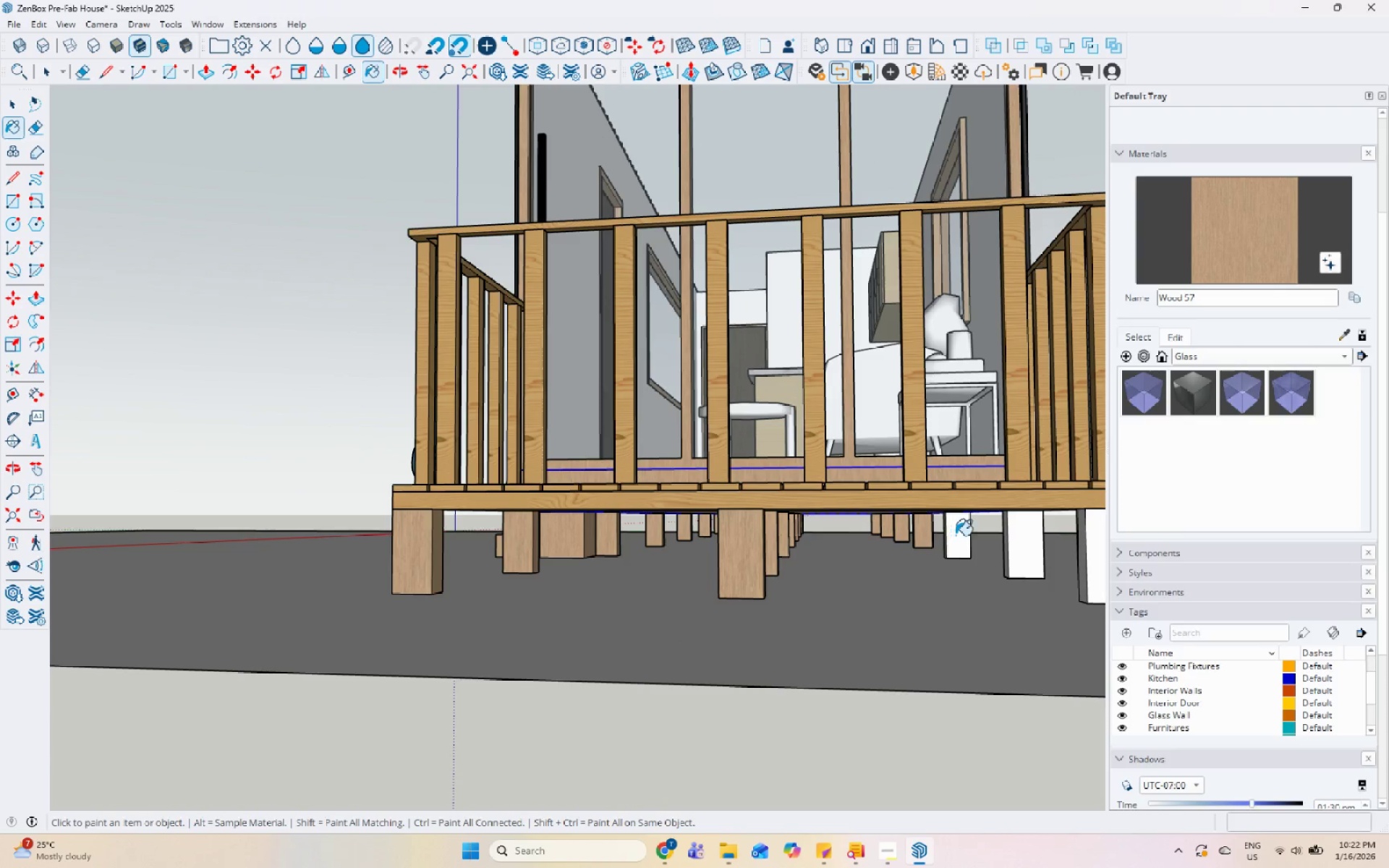 
triple_click([956, 535])
 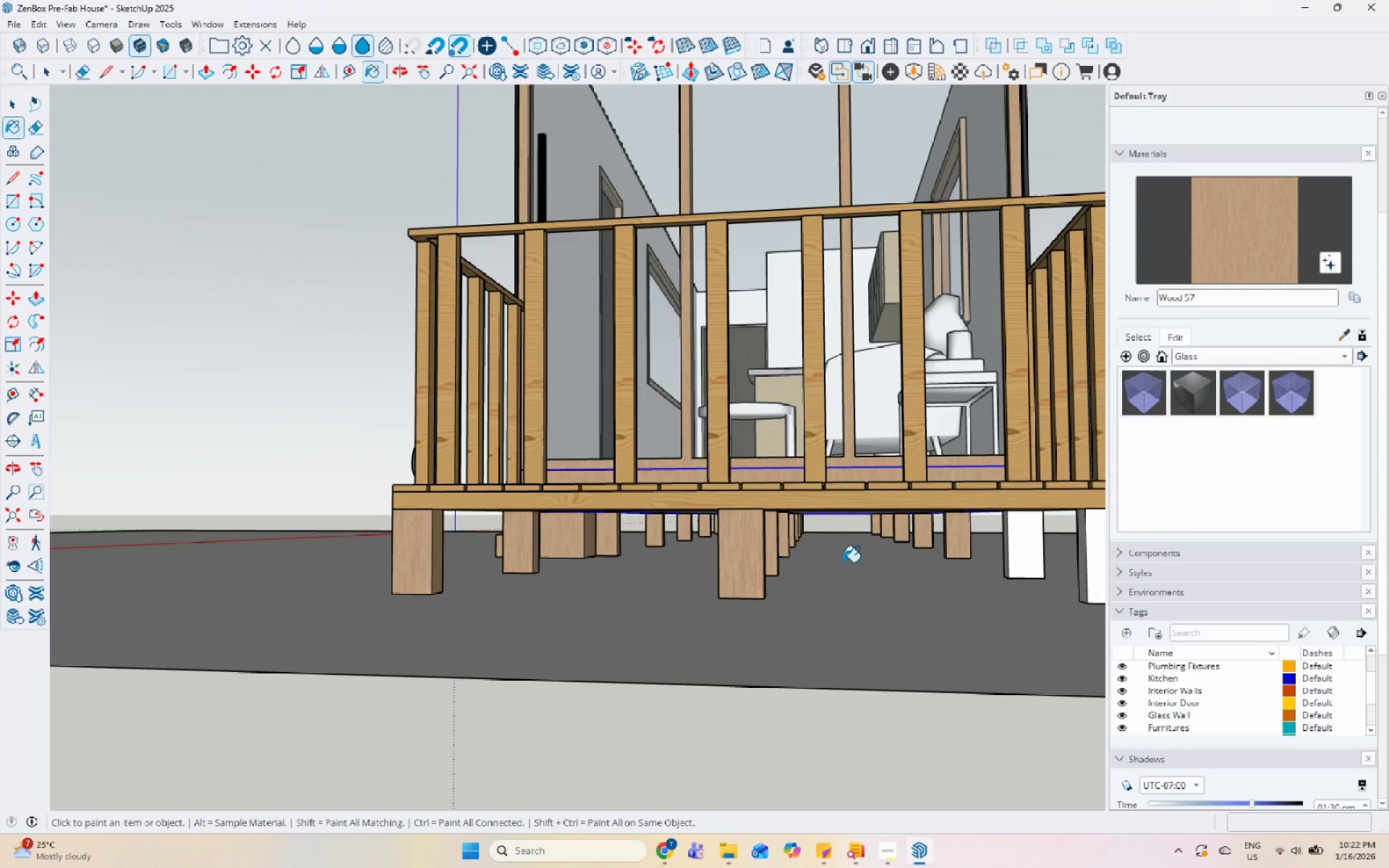 
scroll: coordinate [808, 570], scroll_direction: down, amount: 4.0
 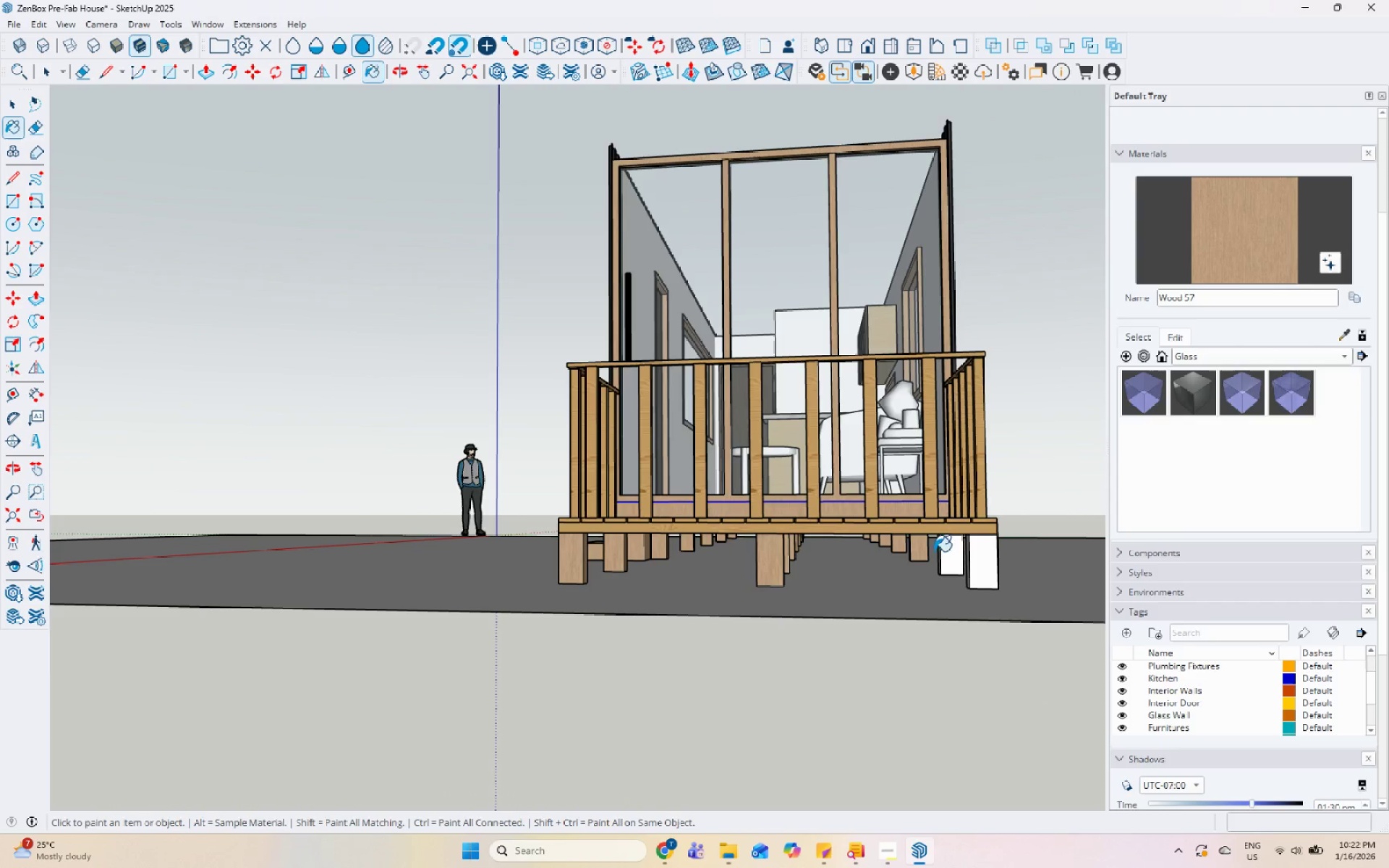 
left_click([944, 550])
 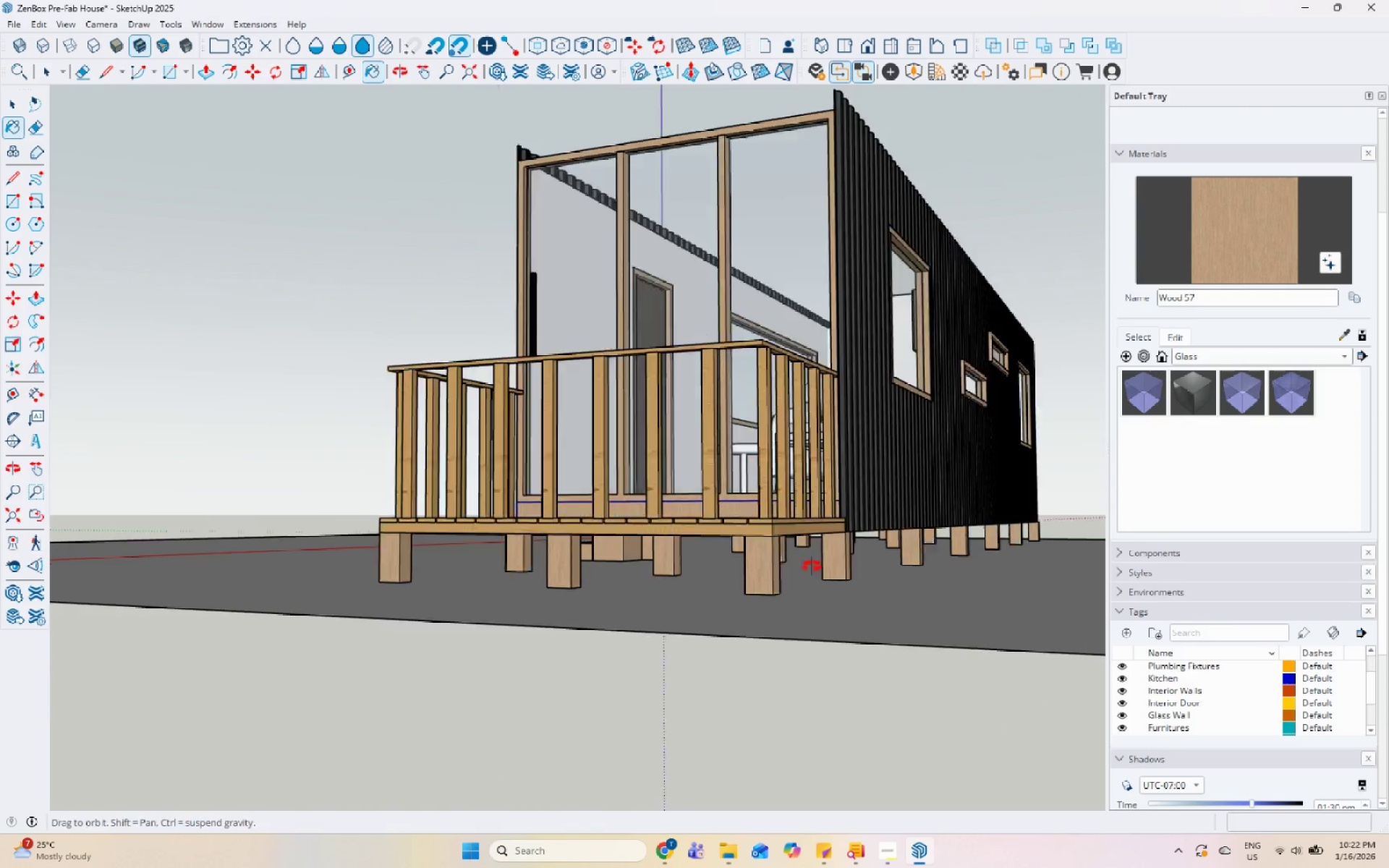 
hold_key(key=Space, duration=0.34)
 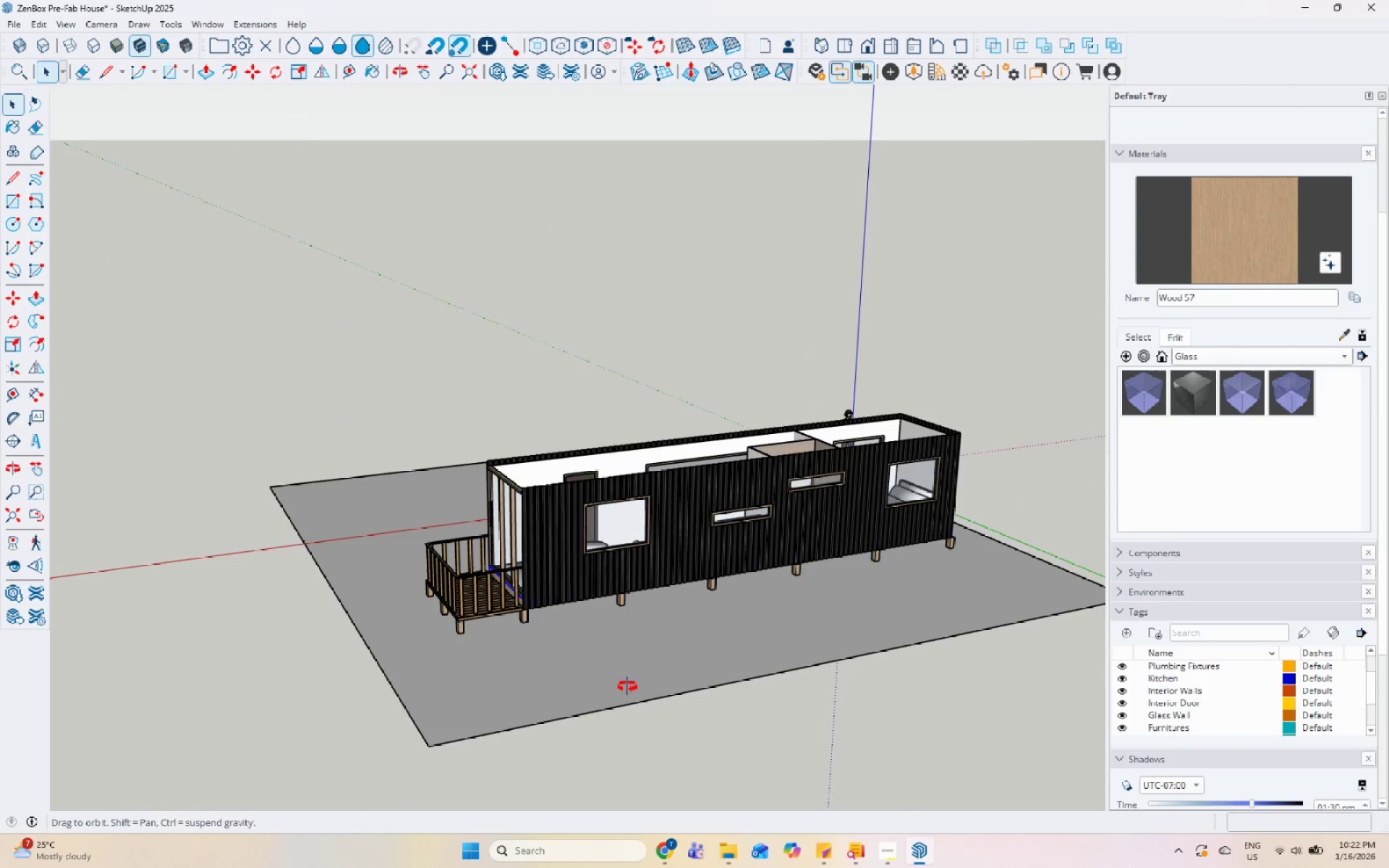 
scroll: coordinate [841, 507], scroll_direction: down, amount: 9.0
 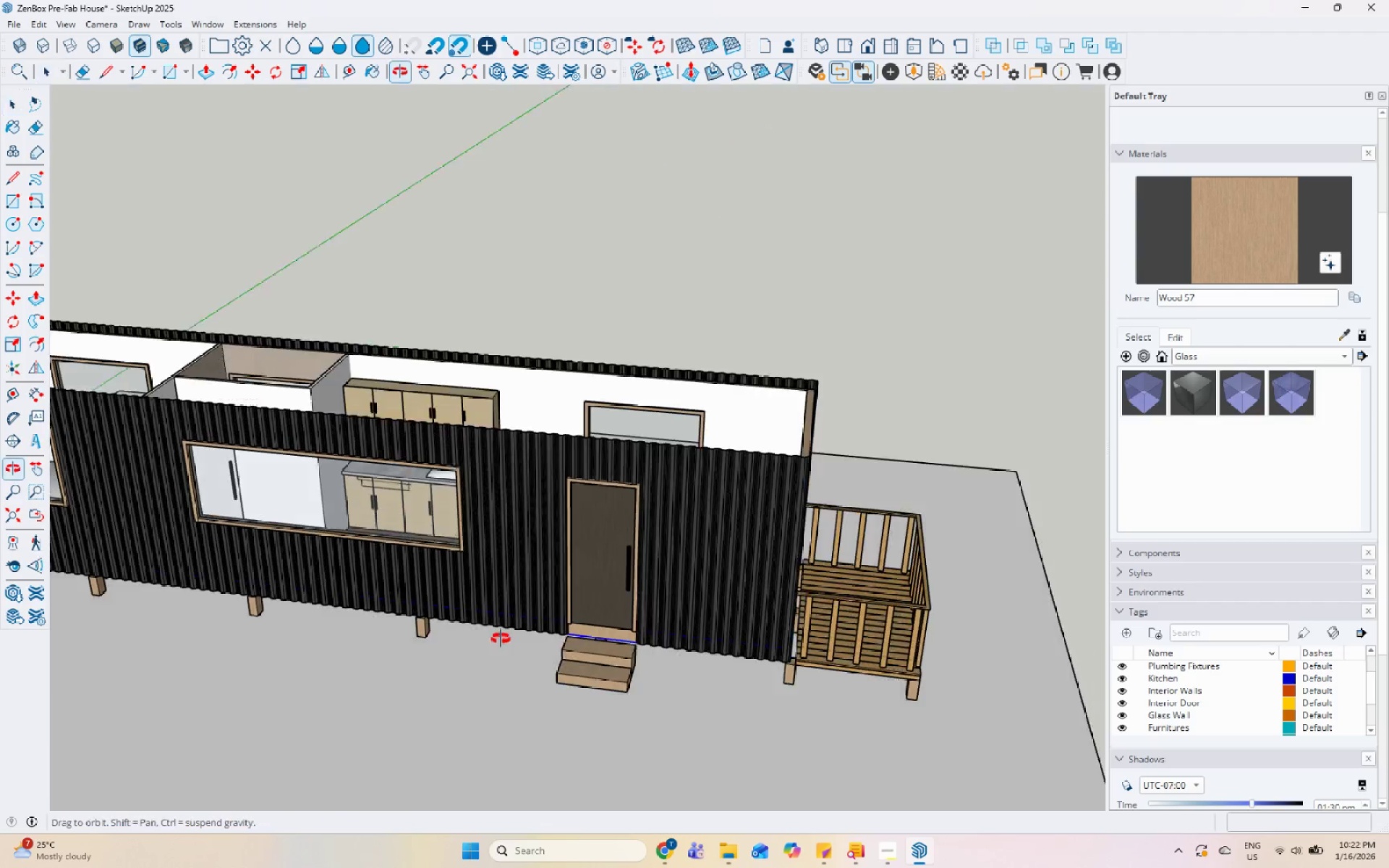 
scroll: coordinate [386, 519], scroll_direction: up, amount: 3.0
 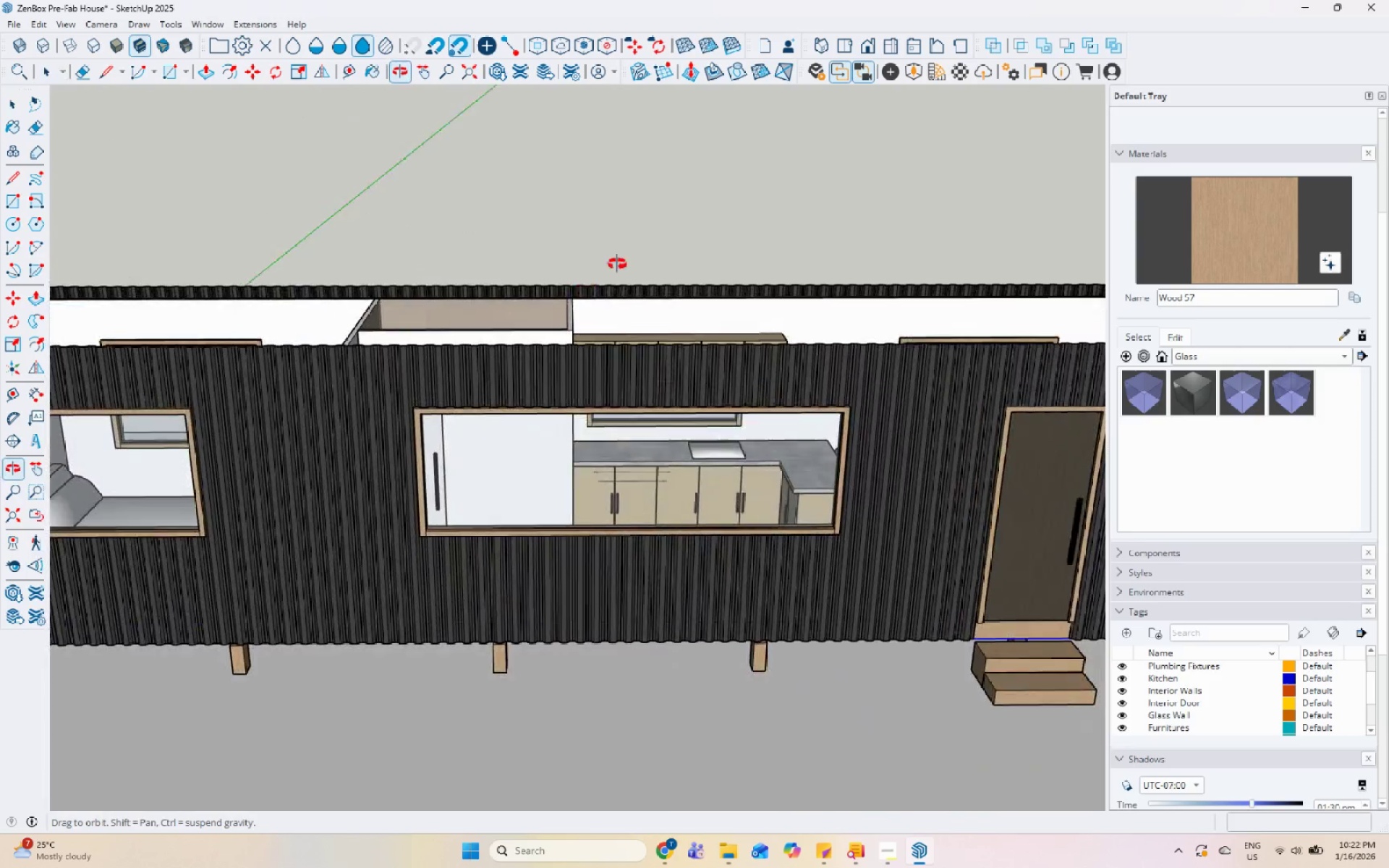 
scroll: coordinate [1201, 572], scroll_direction: down, amount: 9.0
 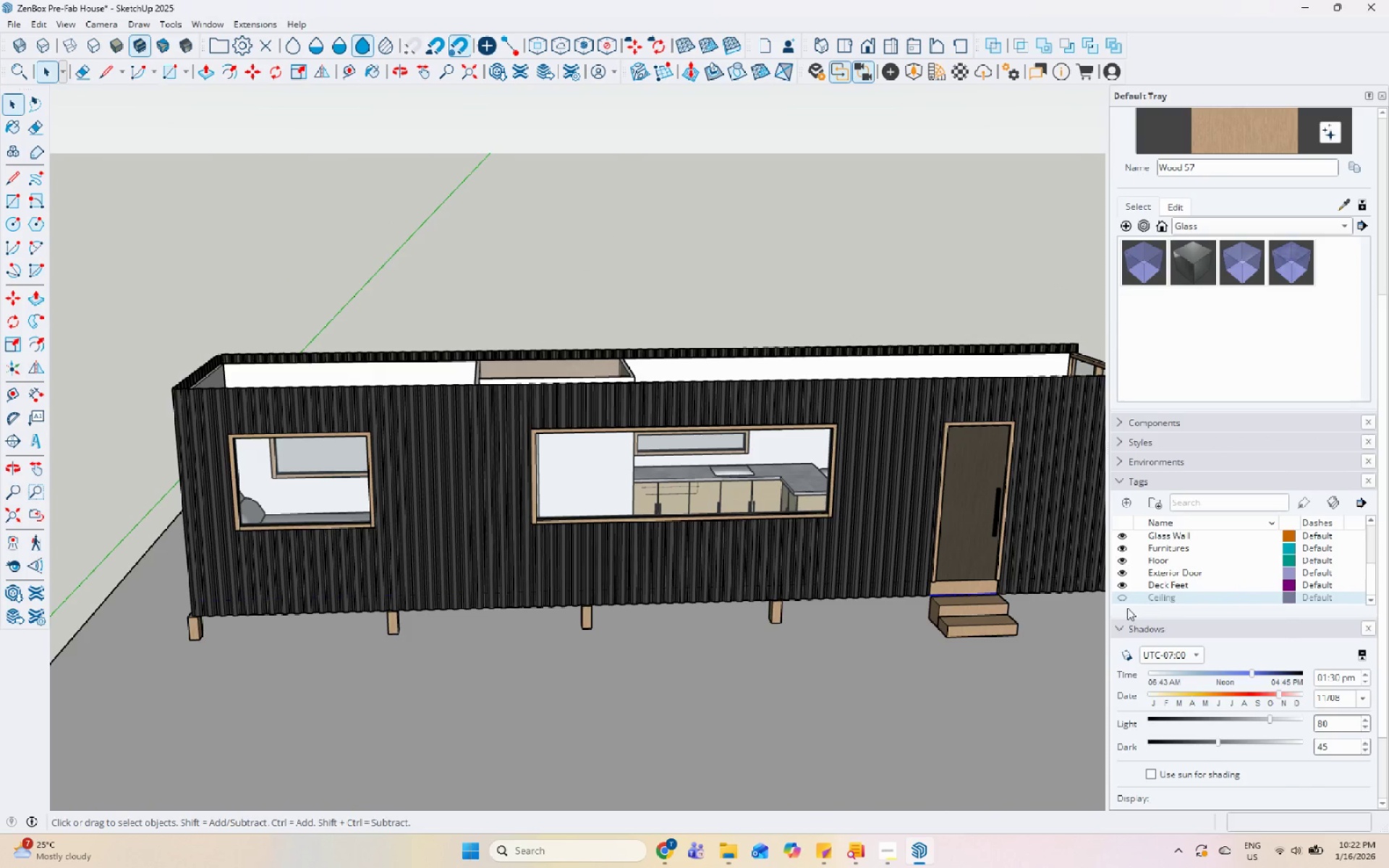 
left_click([1126, 594])
 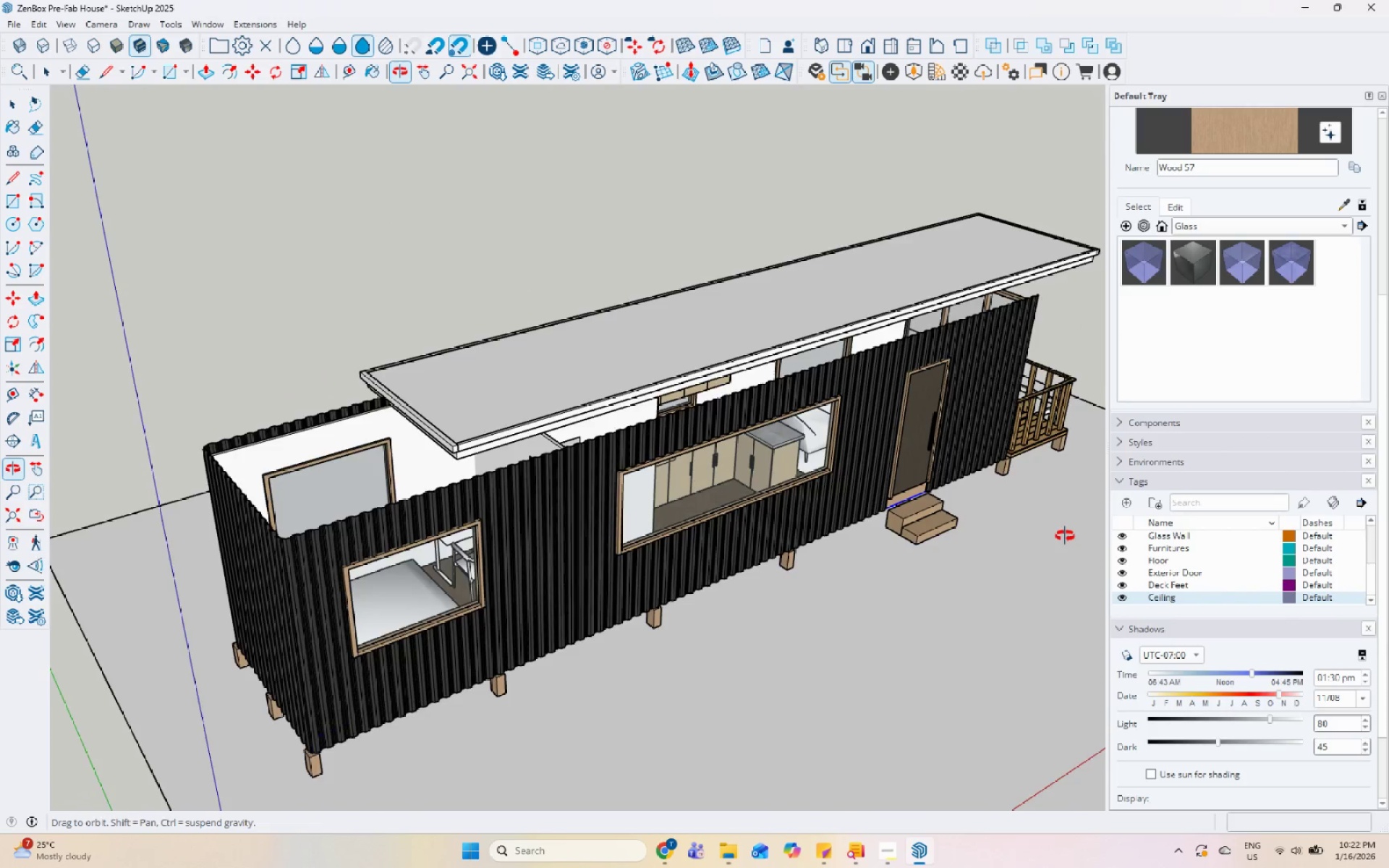 
scroll: coordinate [705, 370], scroll_direction: down, amount: 6.0
 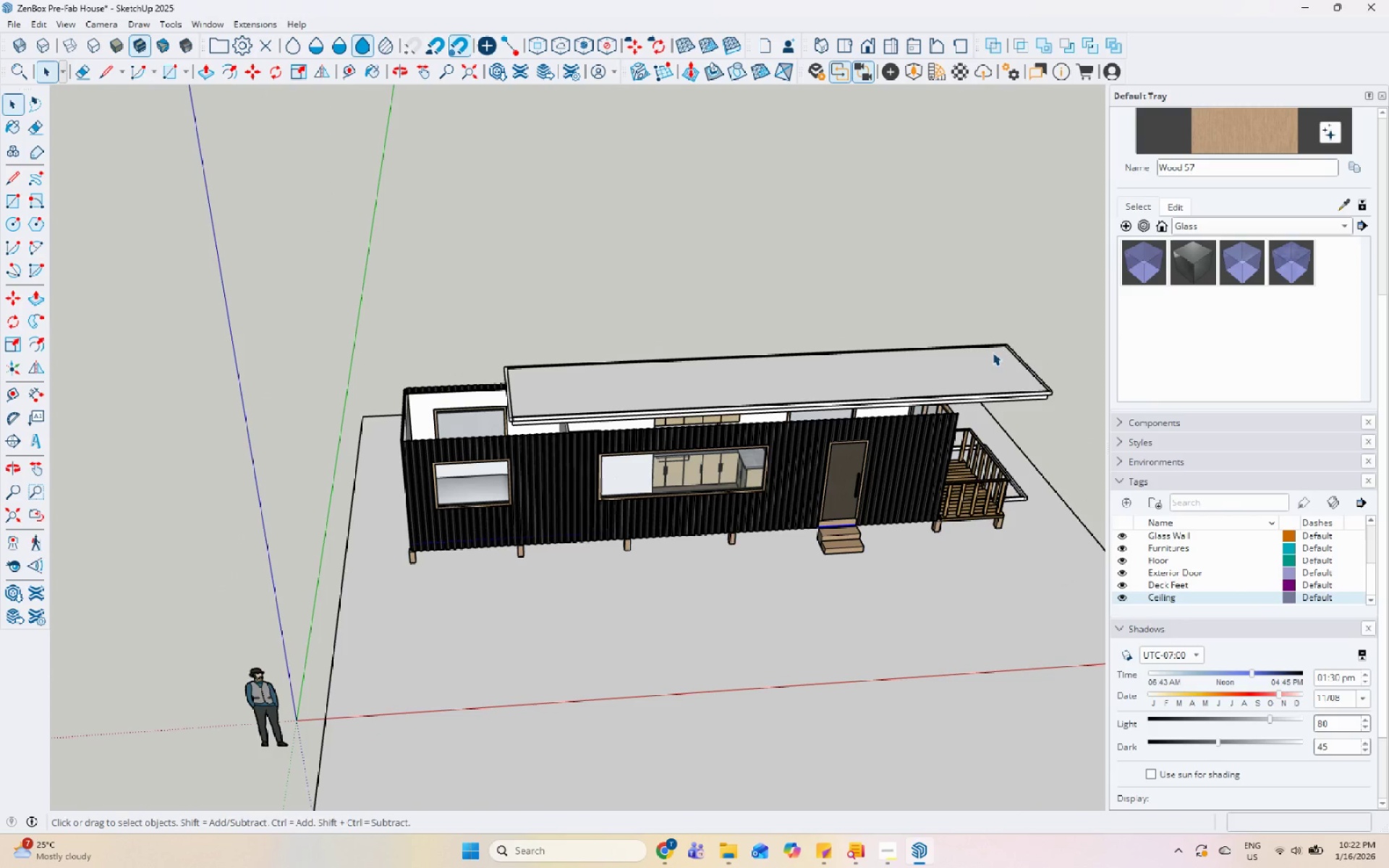 
scroll: coordinate [938, 574], scroll_direction: up, amount: 4.0
 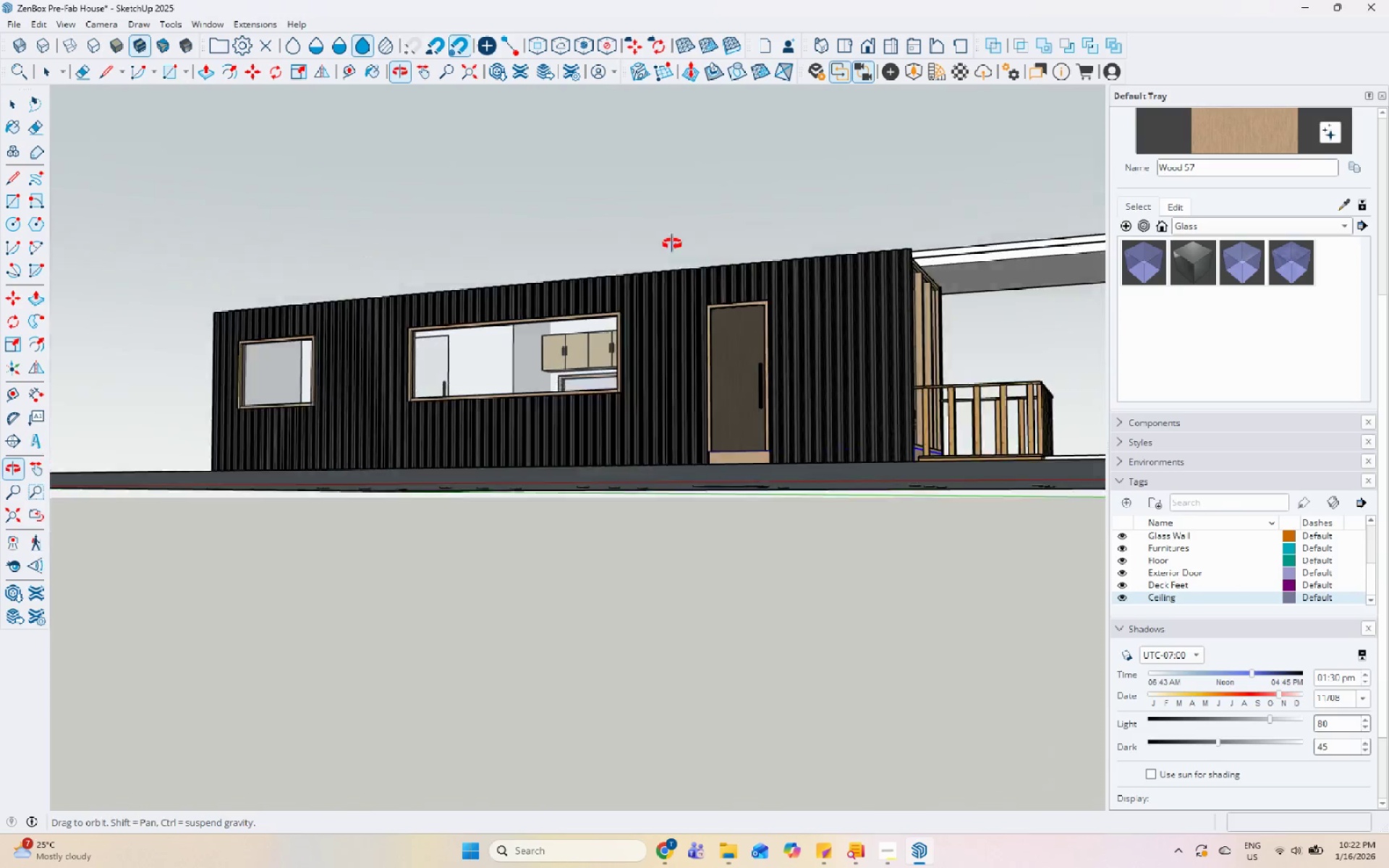 
scroll: coordinate [523, 277], scroll_direction: down, amount: 9.0
 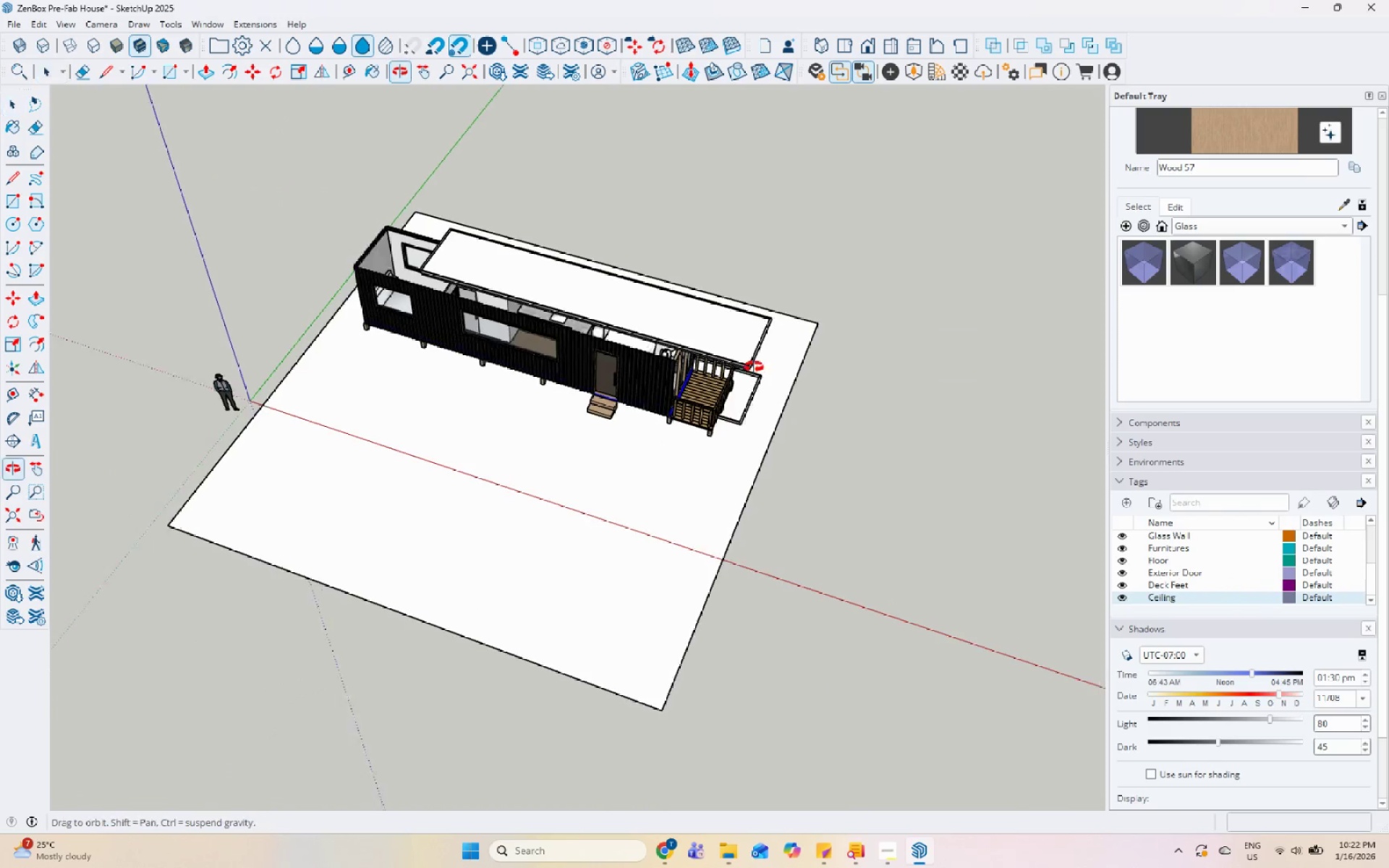 
left_click([959, 486])
 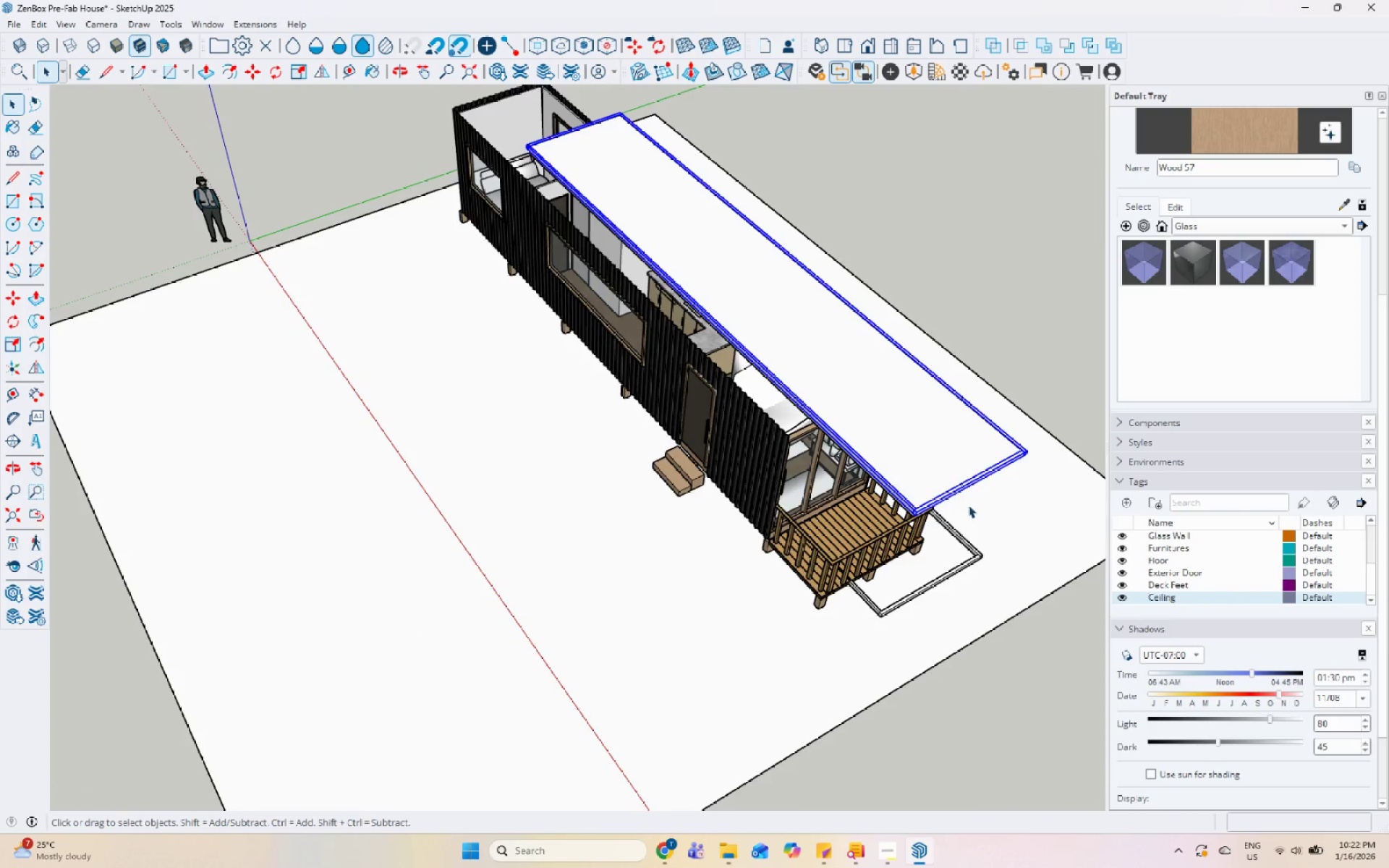 
scroll: coordinate [596, 370], scroll_direction: up, amount: 5.0
 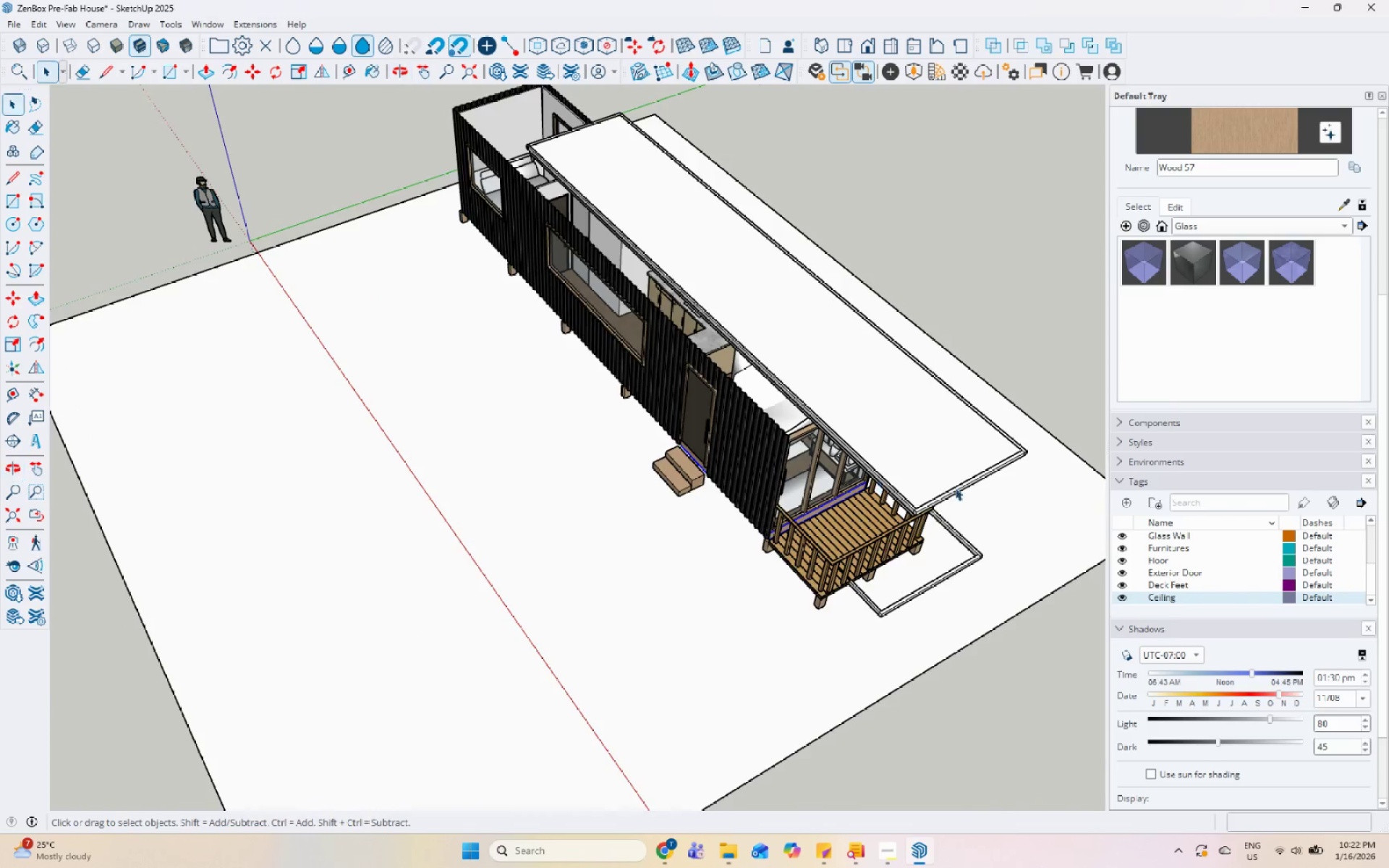 
hold_key(key=ShiftLeft, duration=0.88)
 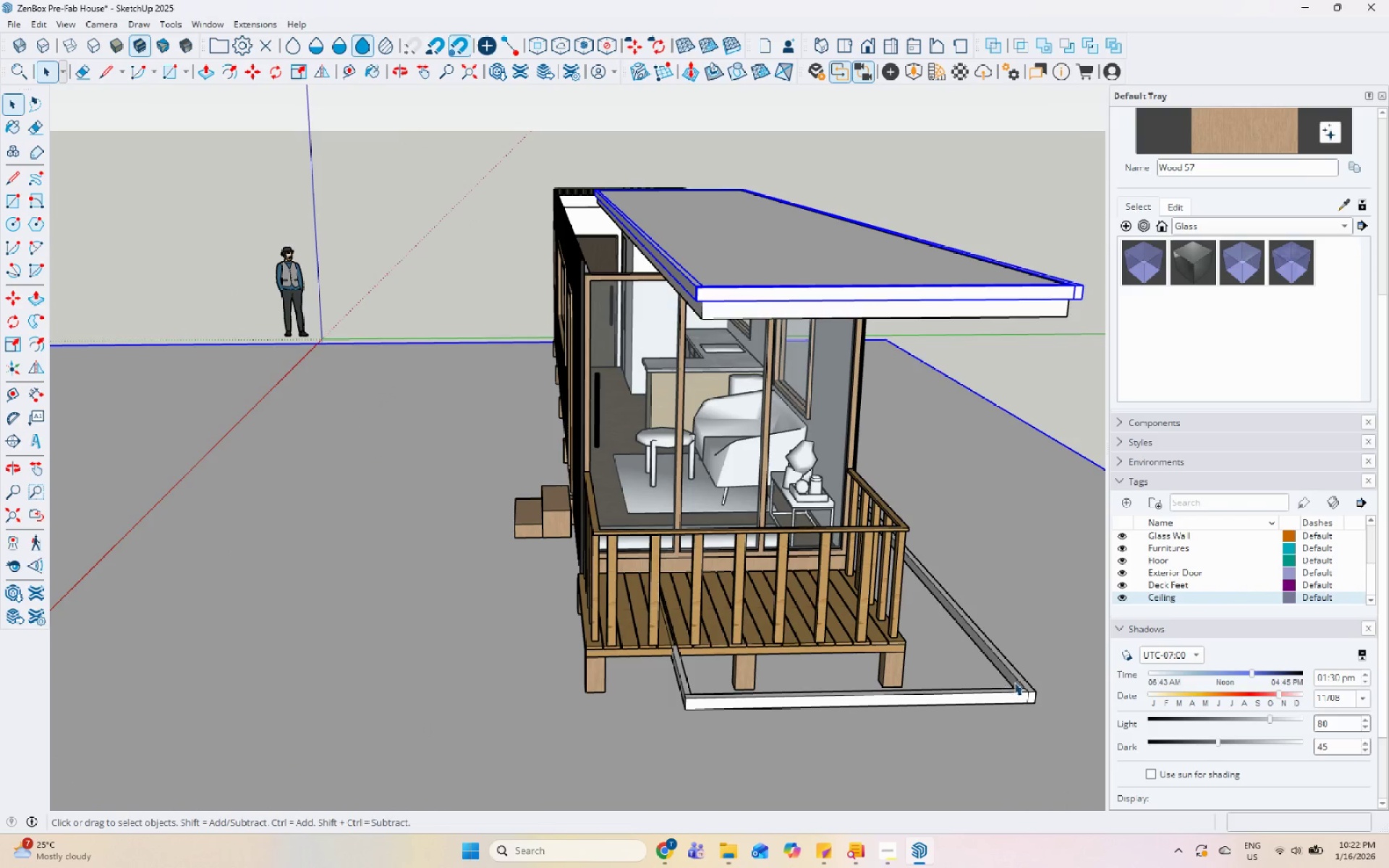 
scroll: coordinate [857, 540], scroll_direction: up, amount: 6.0
 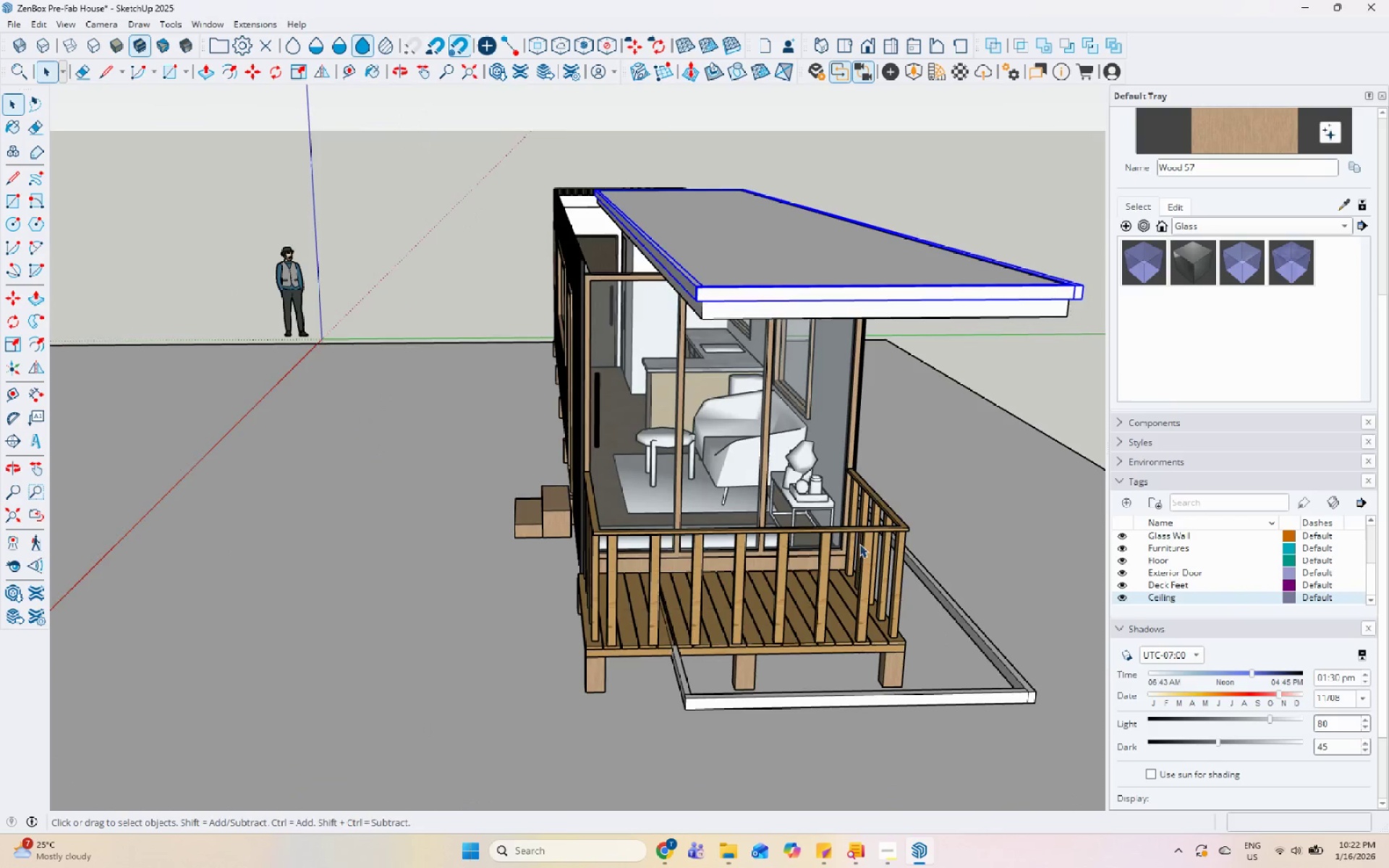 
hold_key(key=ShiftLeft, duration=0.36)
left_click([1017, 680])
 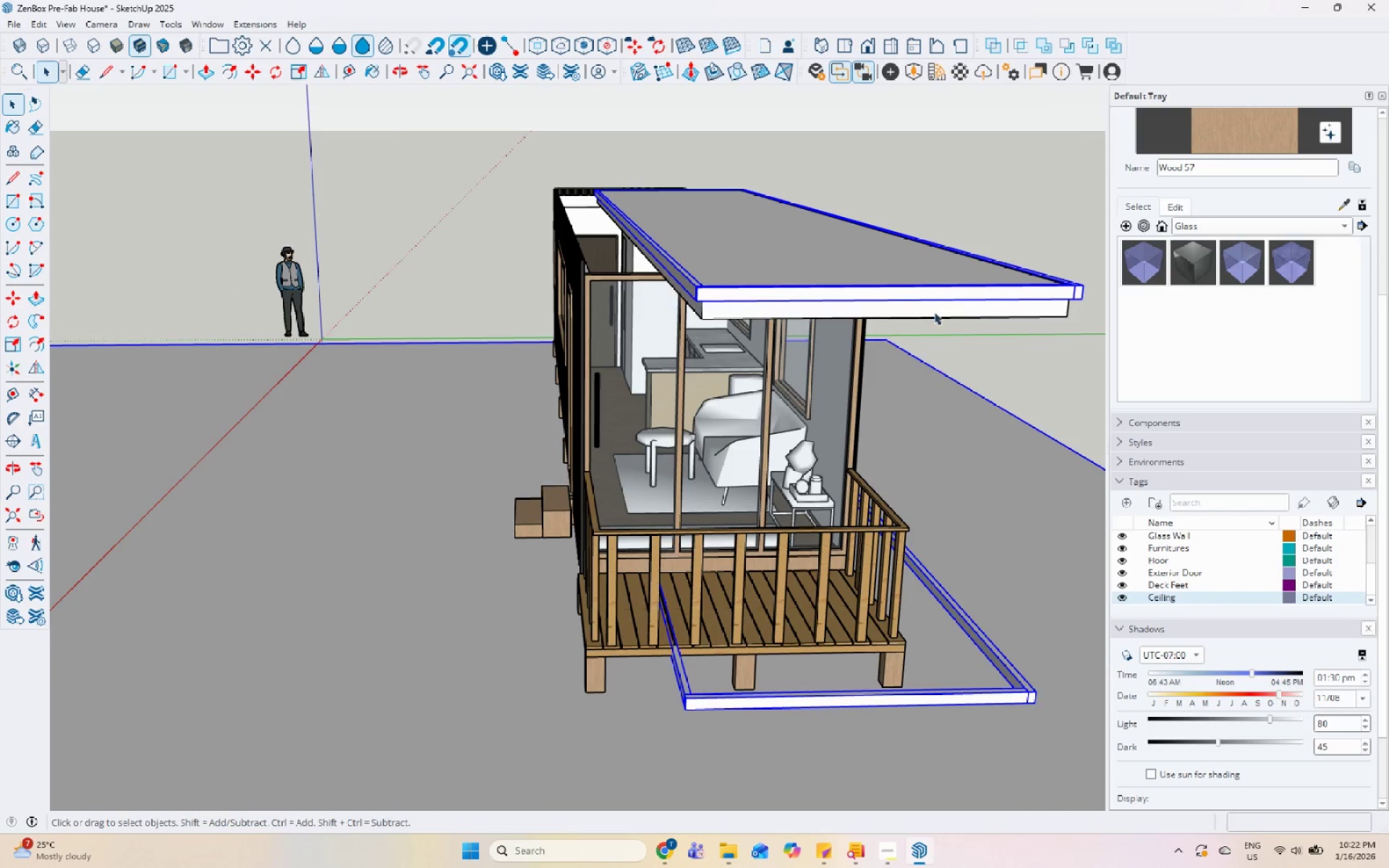 
hold_key(key=ShiftLeft, duration=0.48)
left_click([985, 312])
 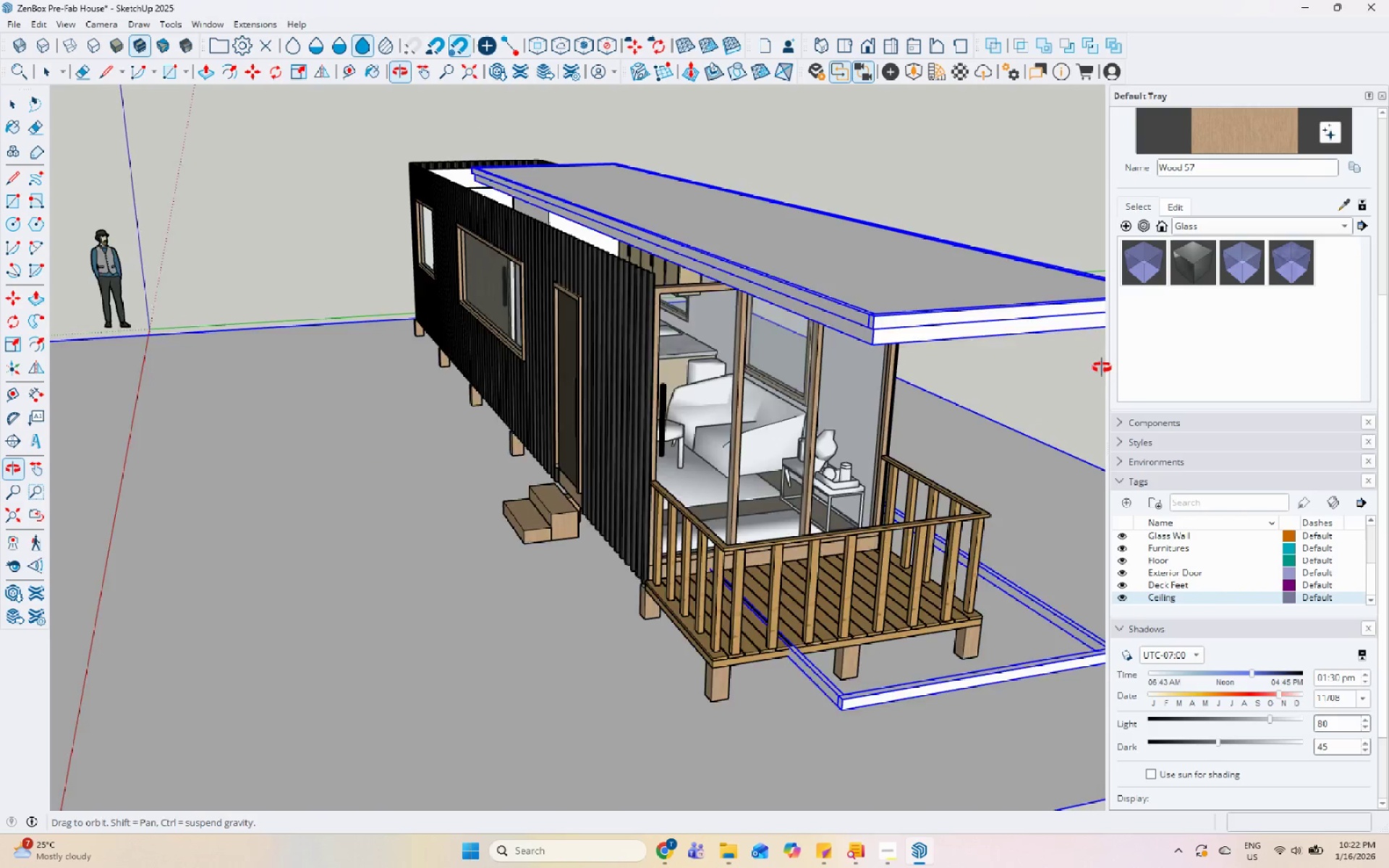 
scroll: coordinate [666, 315], scroll_direction: down, amount: 13.0
 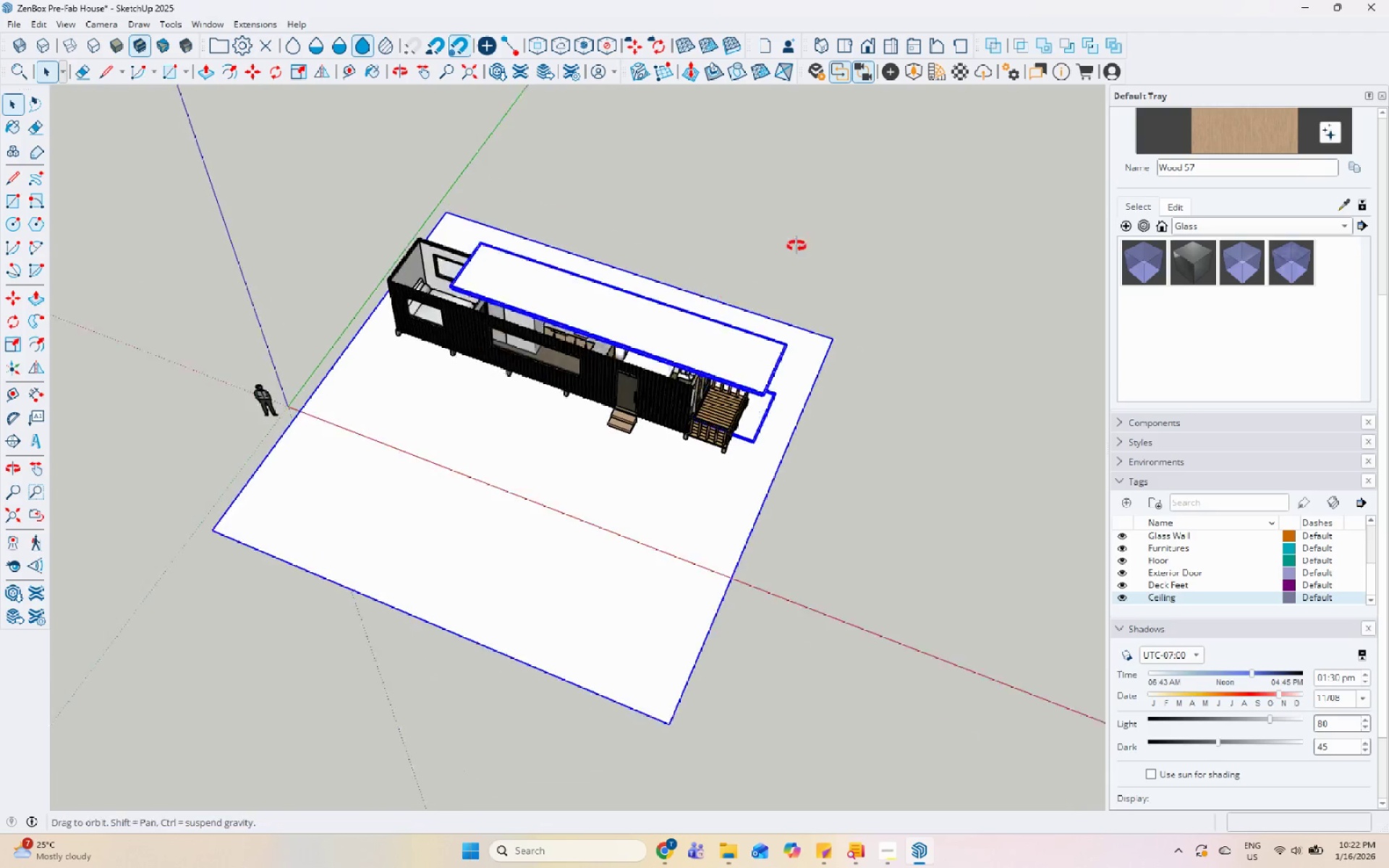 
hold_key(key=ShiftLeft, duration=0.73)
 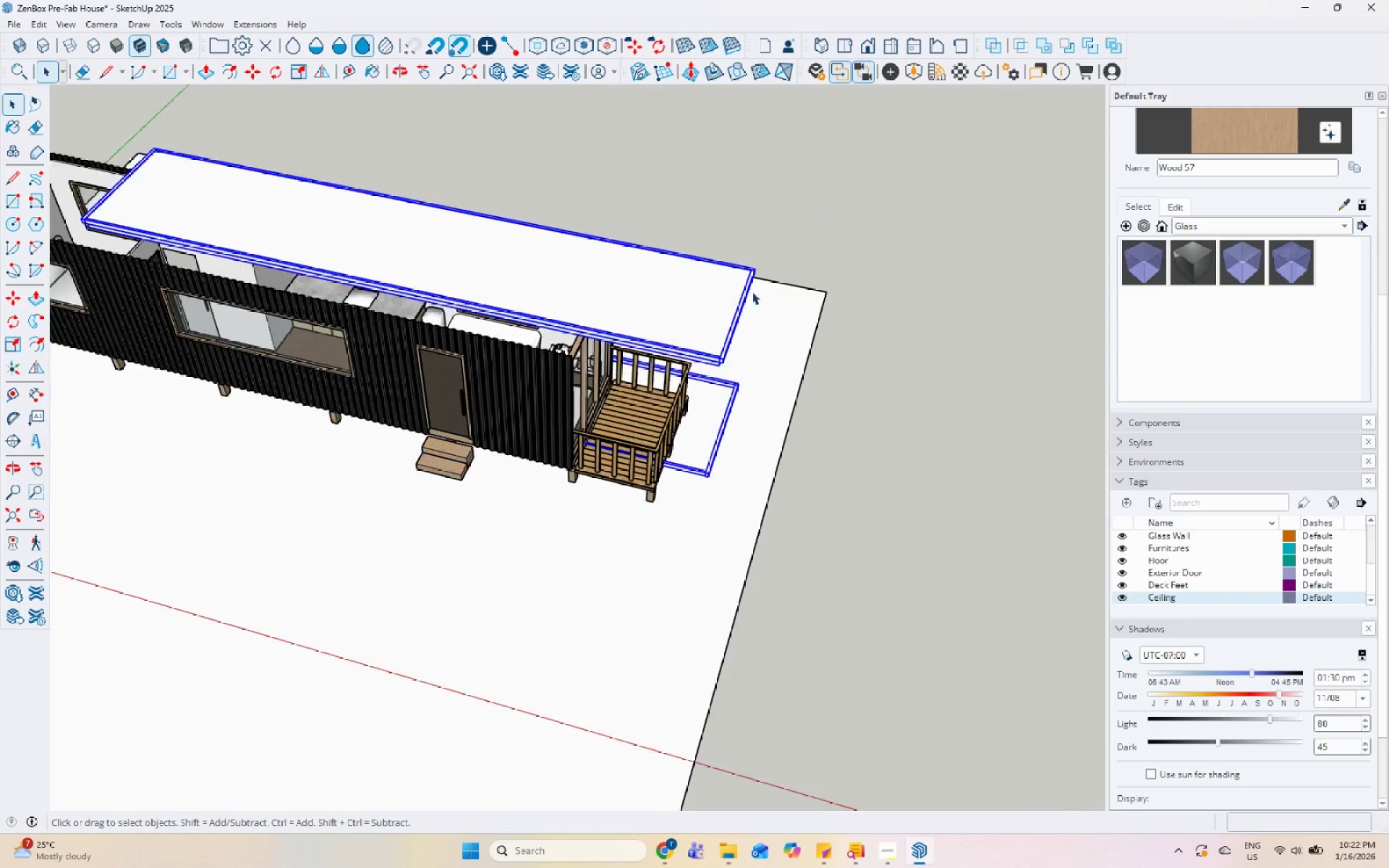 
scroll: coordinate [611, 386], scroll_direction: down, amount: 1.0
 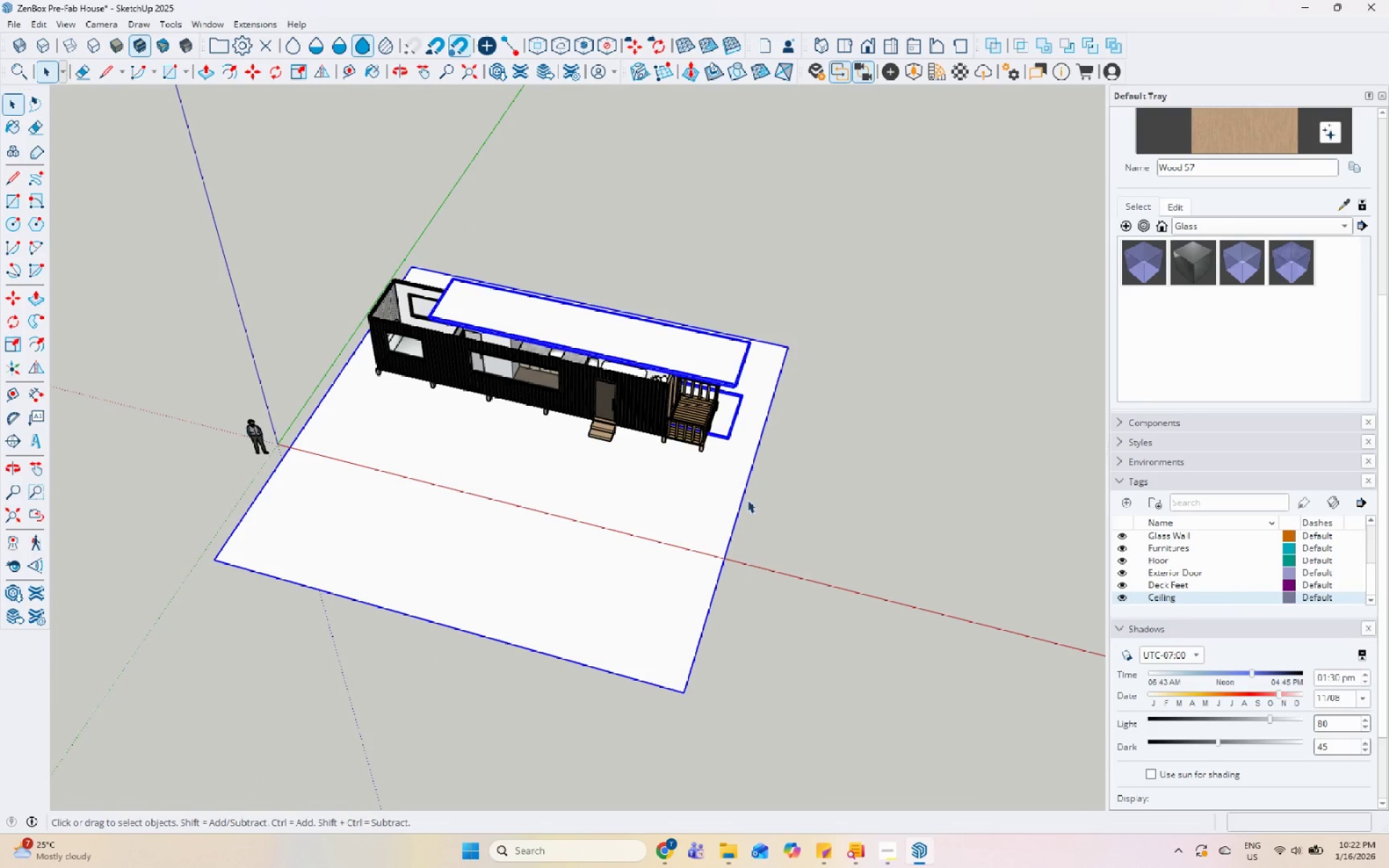 
left_click([743, 499])
 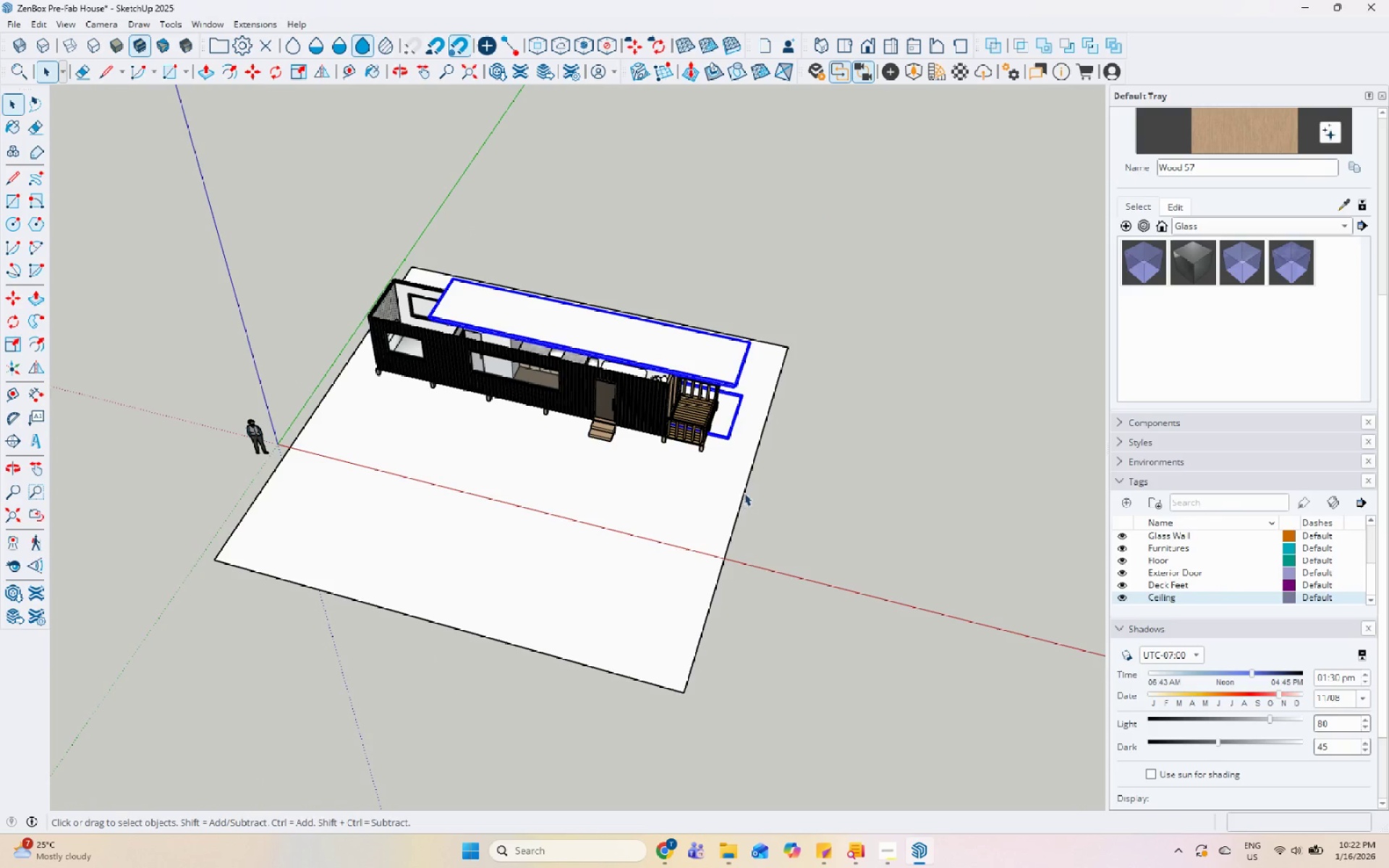 
scroll: coordinate [713, 386], scroll_direction: up, amount: 21.0
 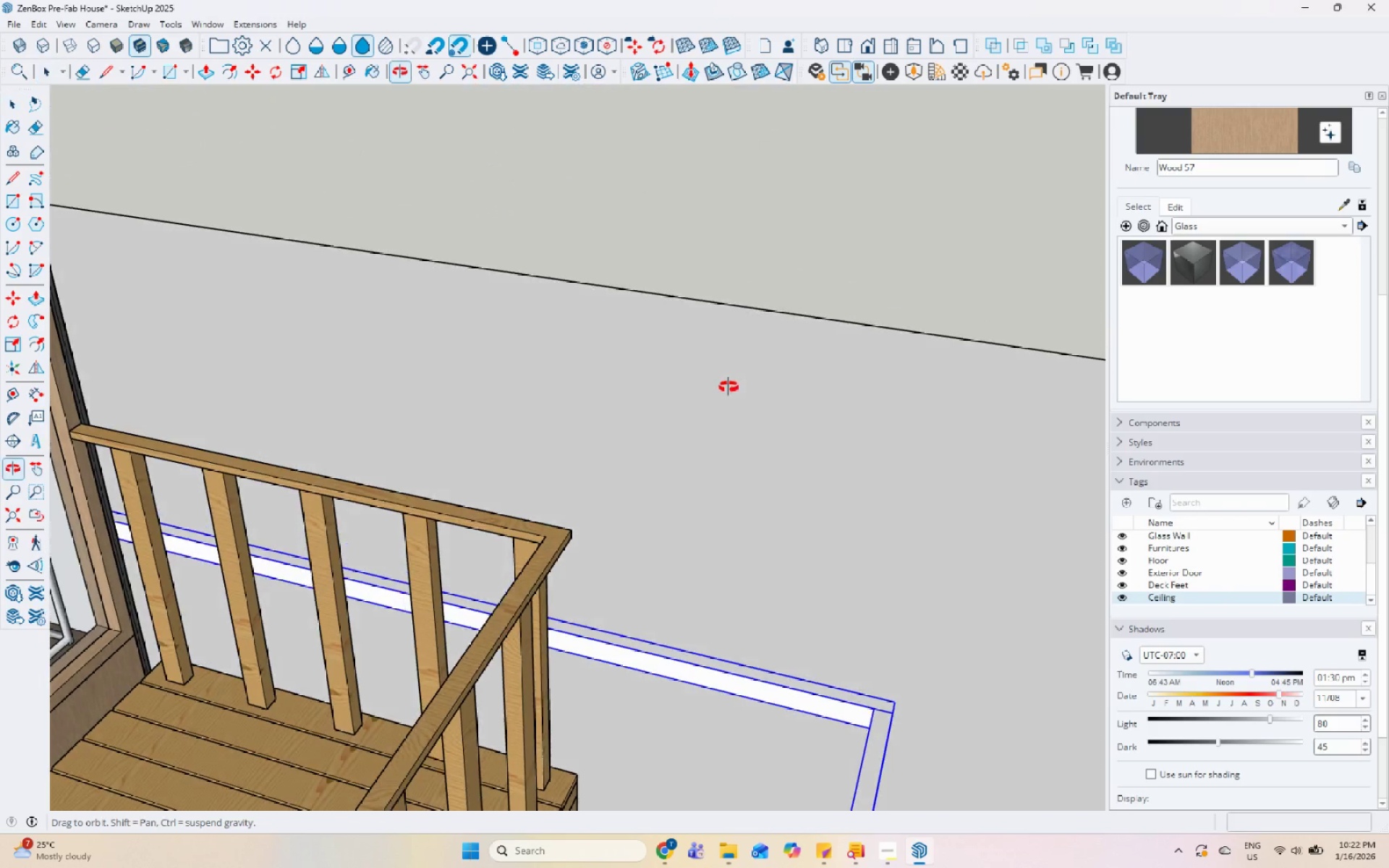 
scroll: coordinate [733, 434], scroll_direction: down, amount: 6.0
 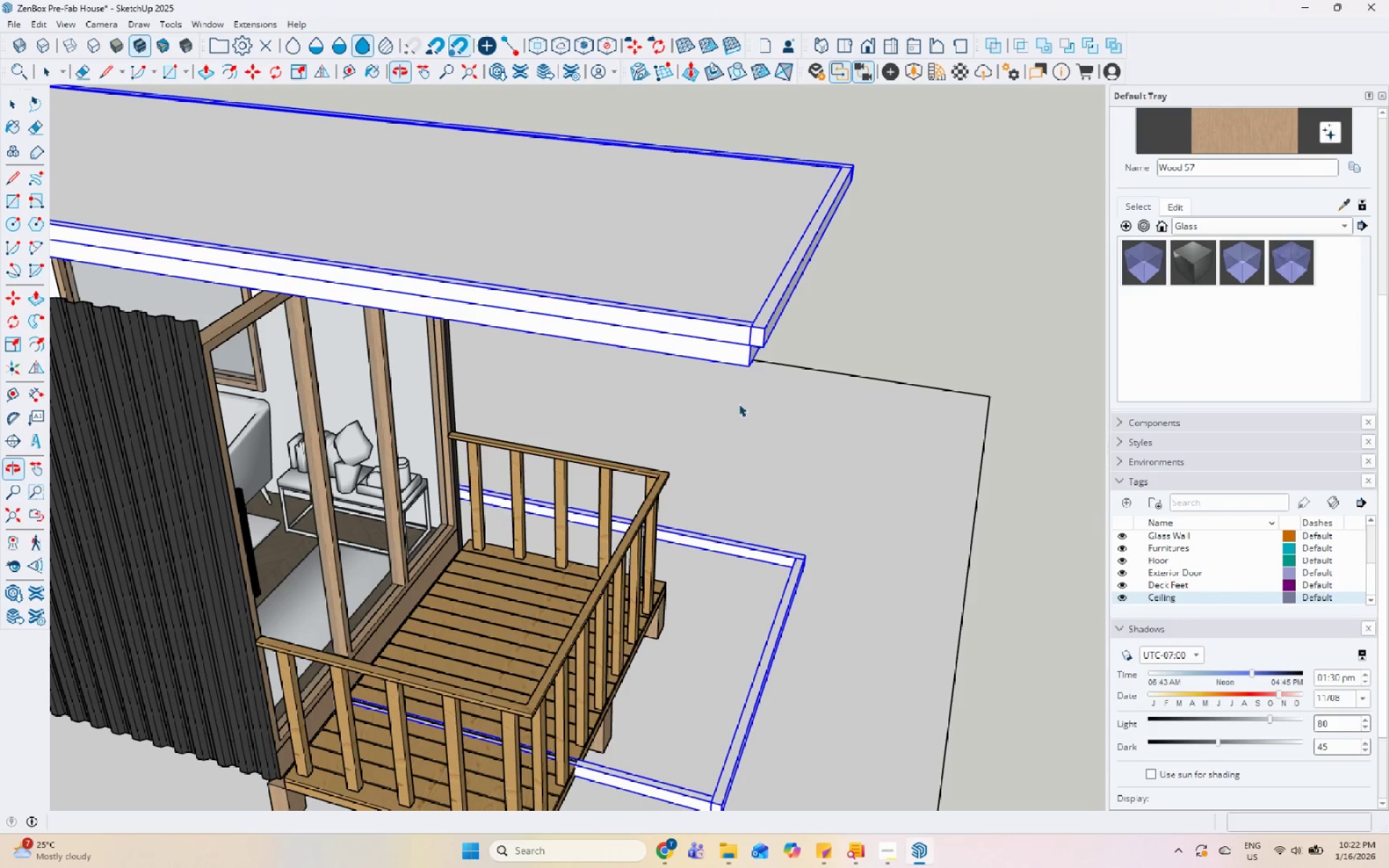 
key(M)
 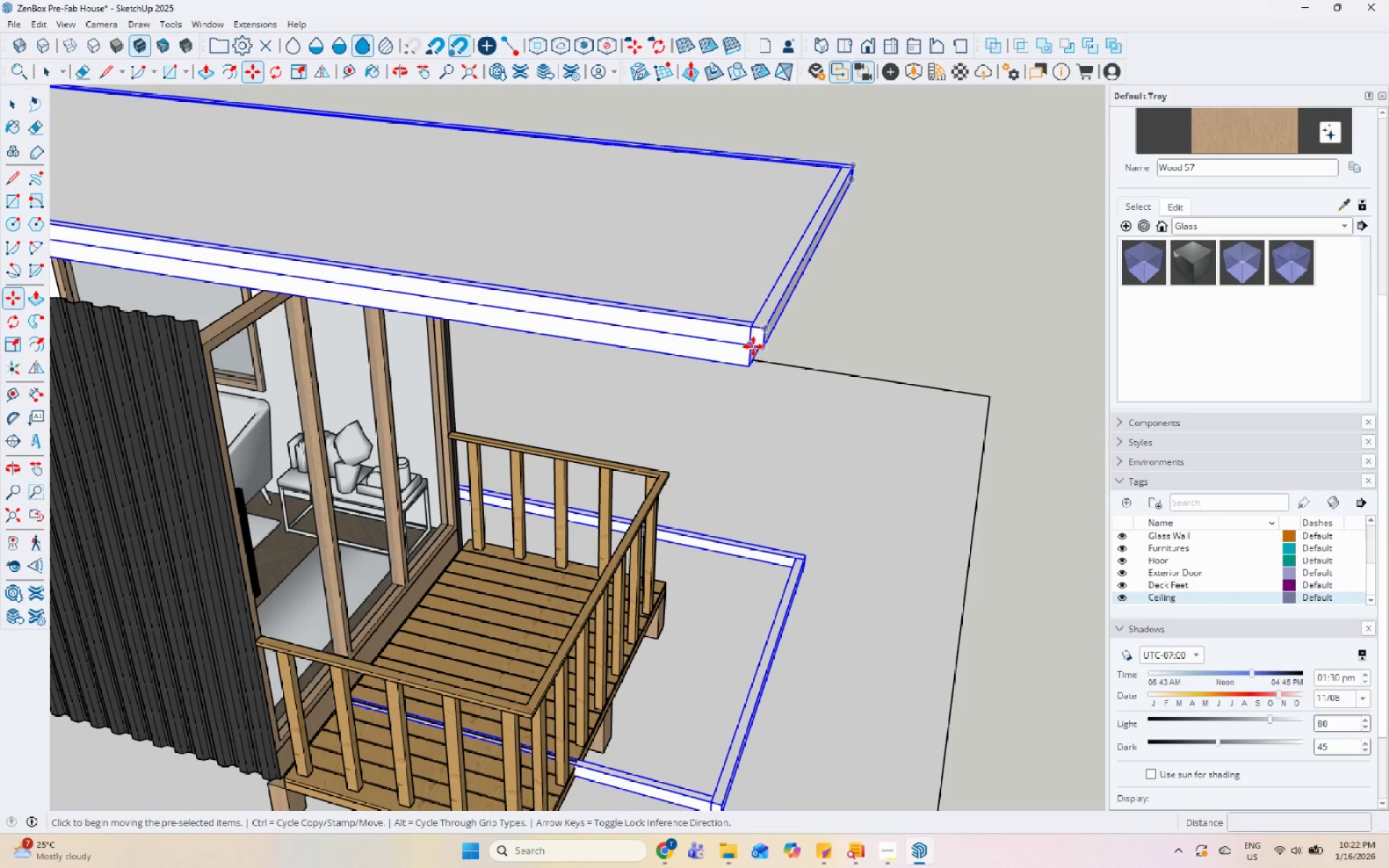 
left_click_drag(start_coordinate=[753, 346], to_coordinate=[744, 346])
 